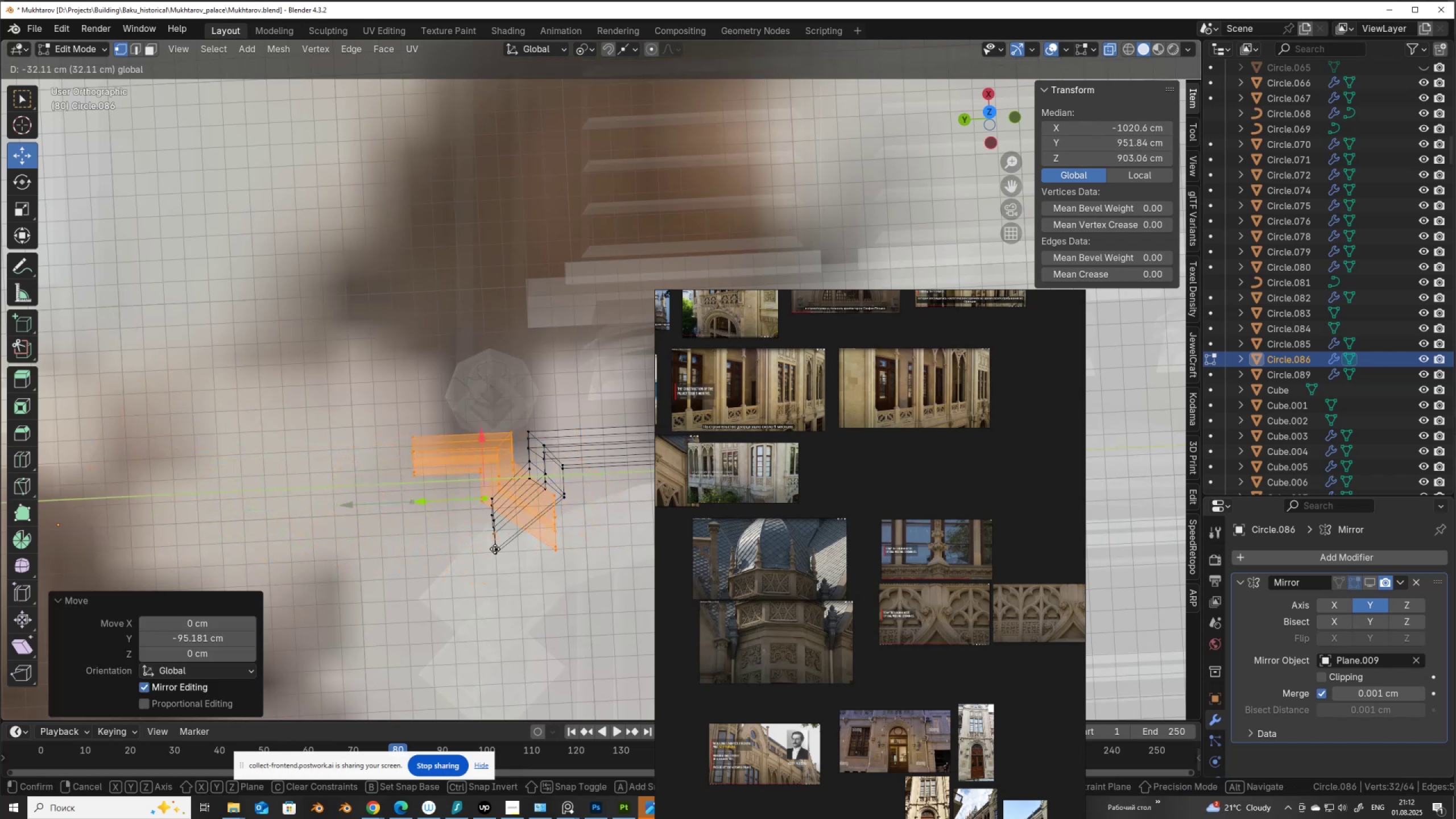 
hold_key(key=ControlLeft, duration=0.71)
 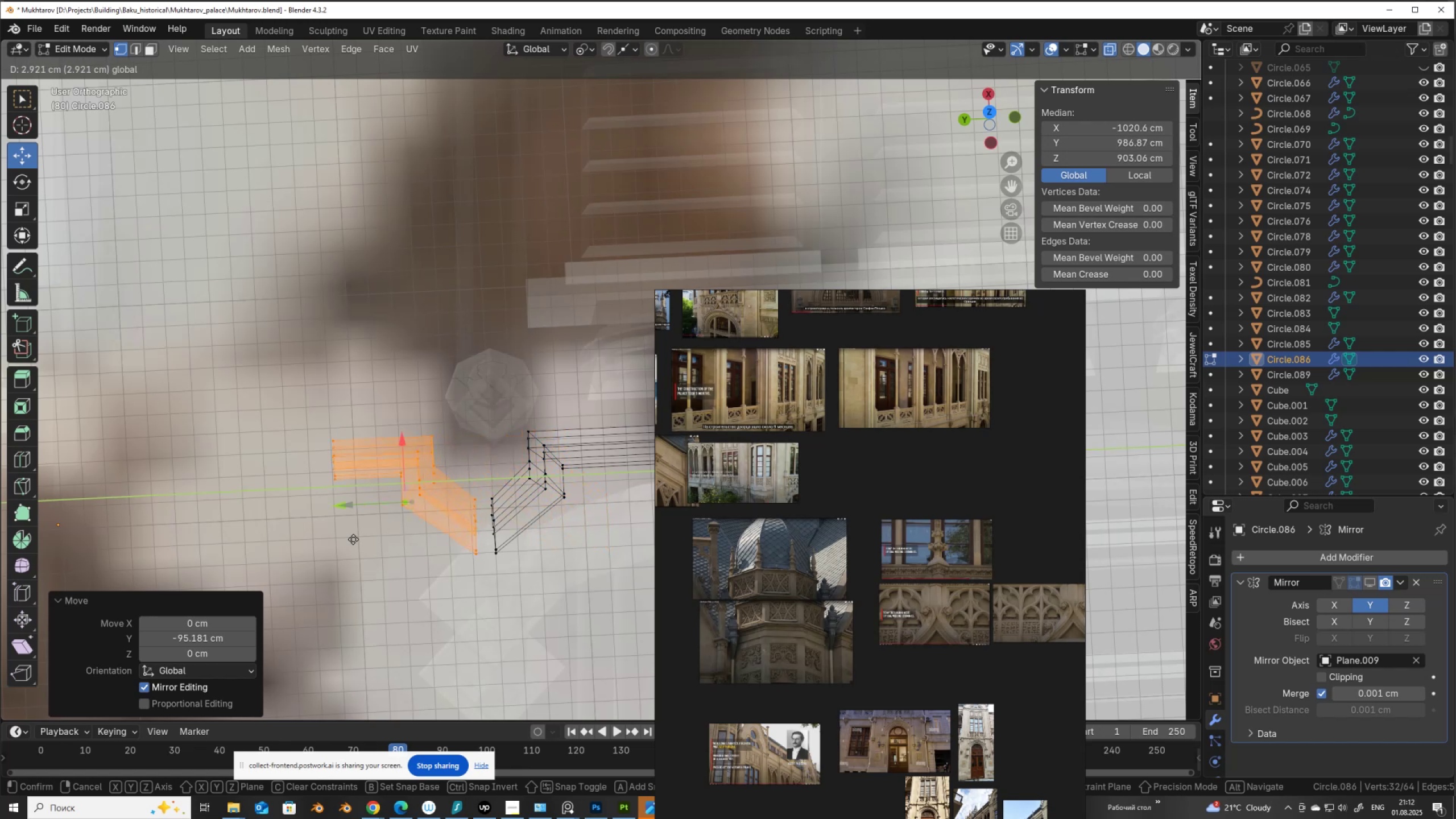 
hold_key(key=ShiftLeft, duration=1.46)
left_click([483, 545])
 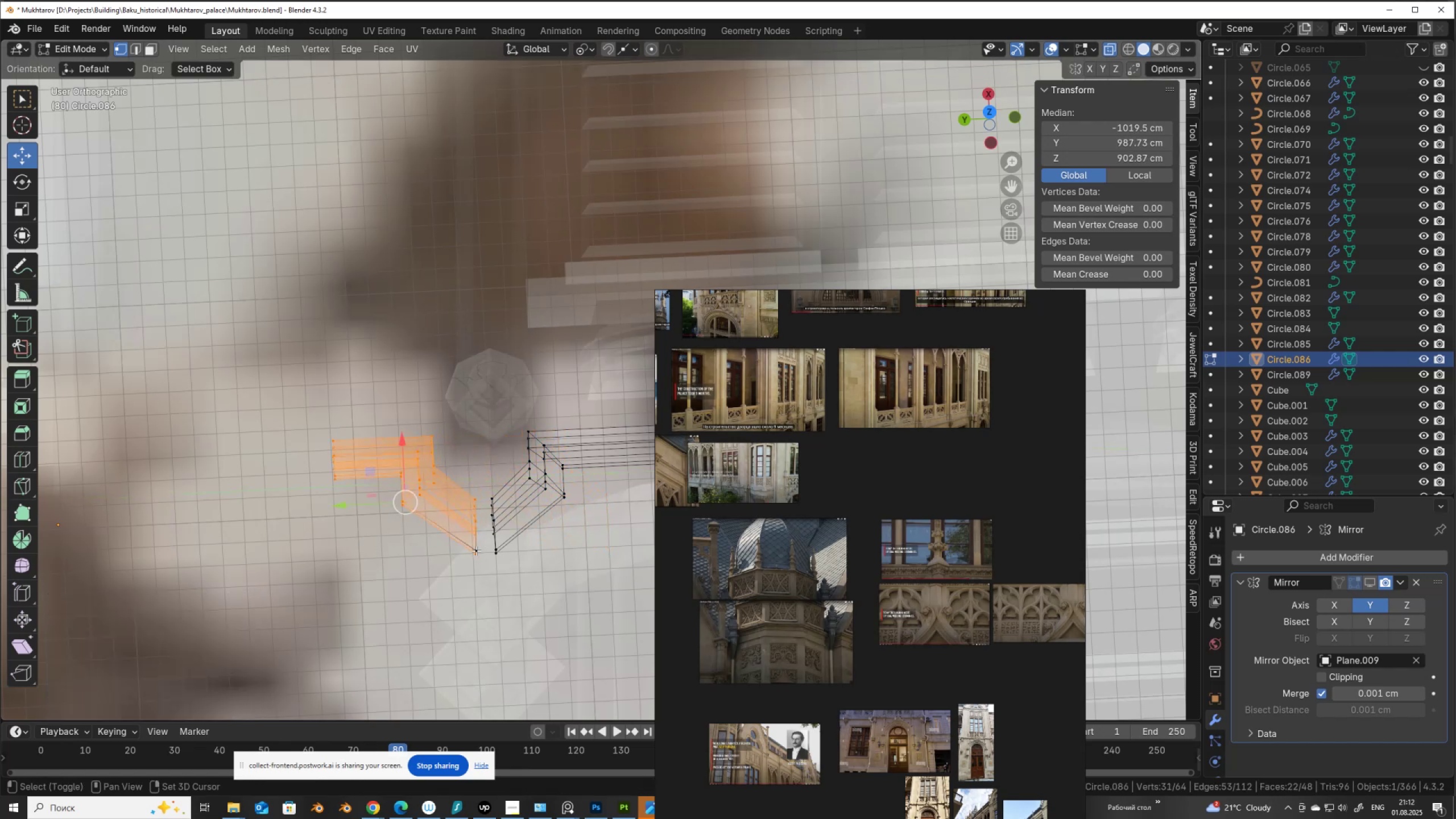 
left_click([476, 551])
 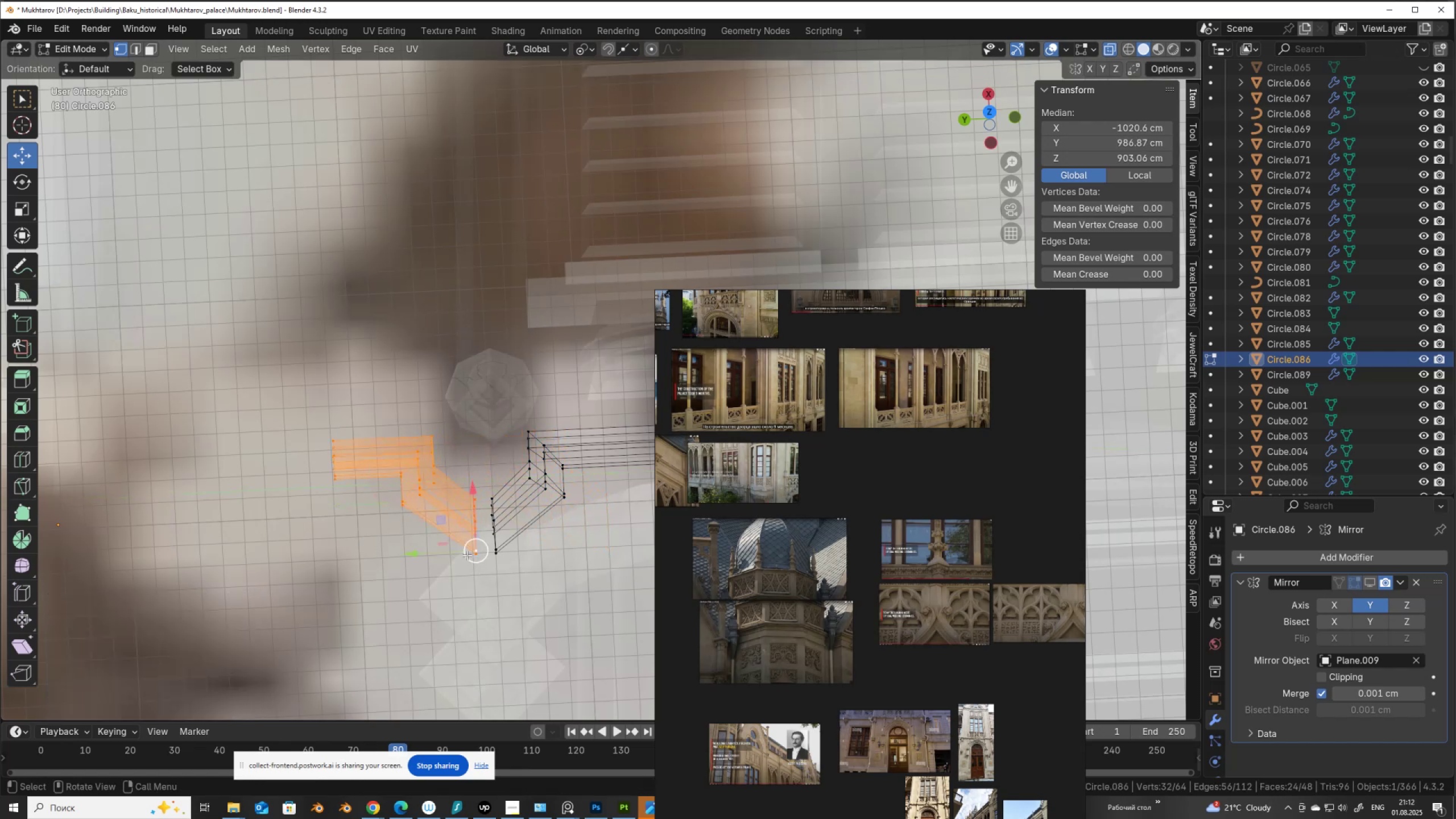 
left_click_drag(start_coordinate=[469, 555], to_coordinate=[491, 552])
 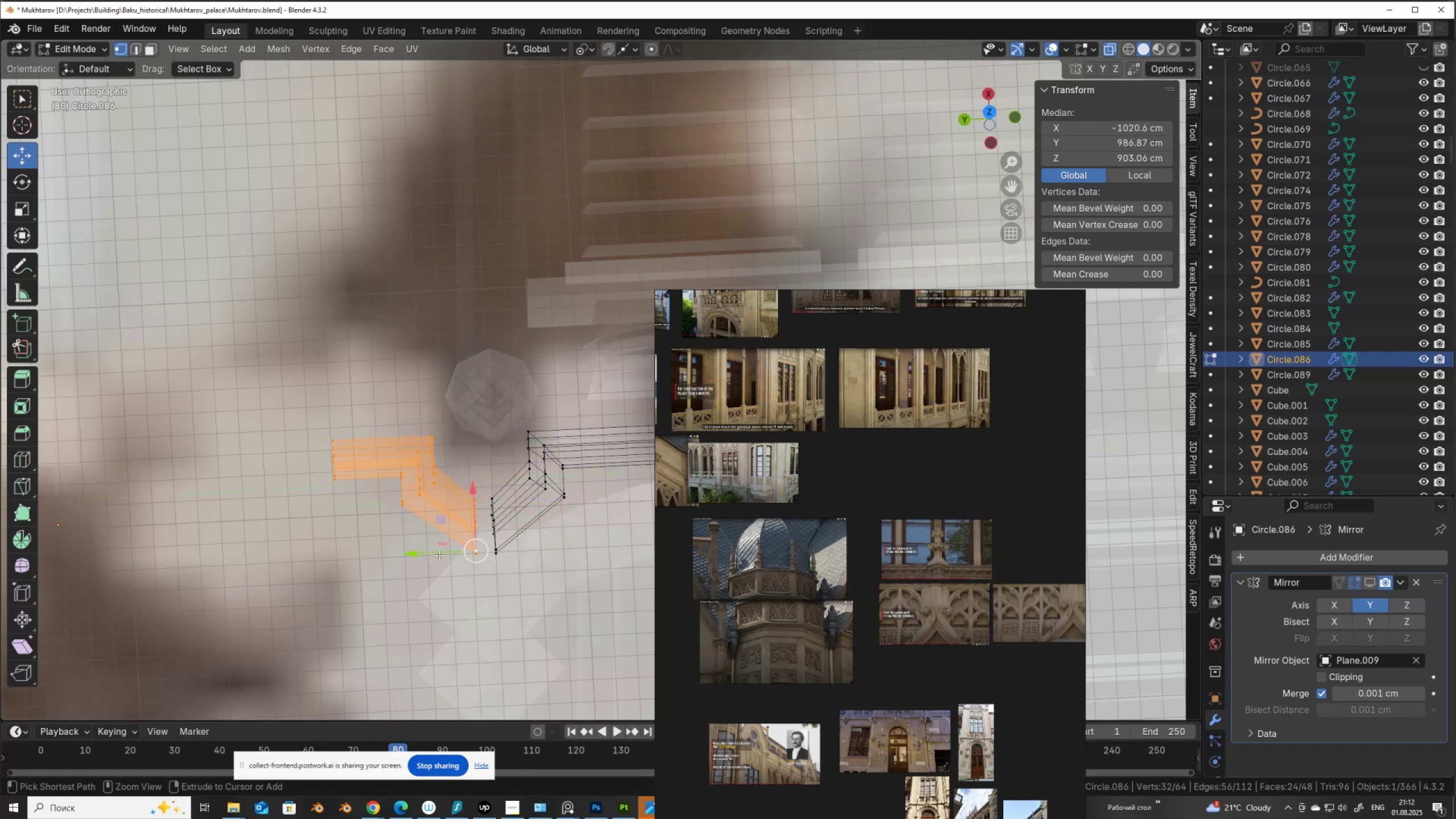 
hold_key(key=ControlLeft, duration=0.7)
 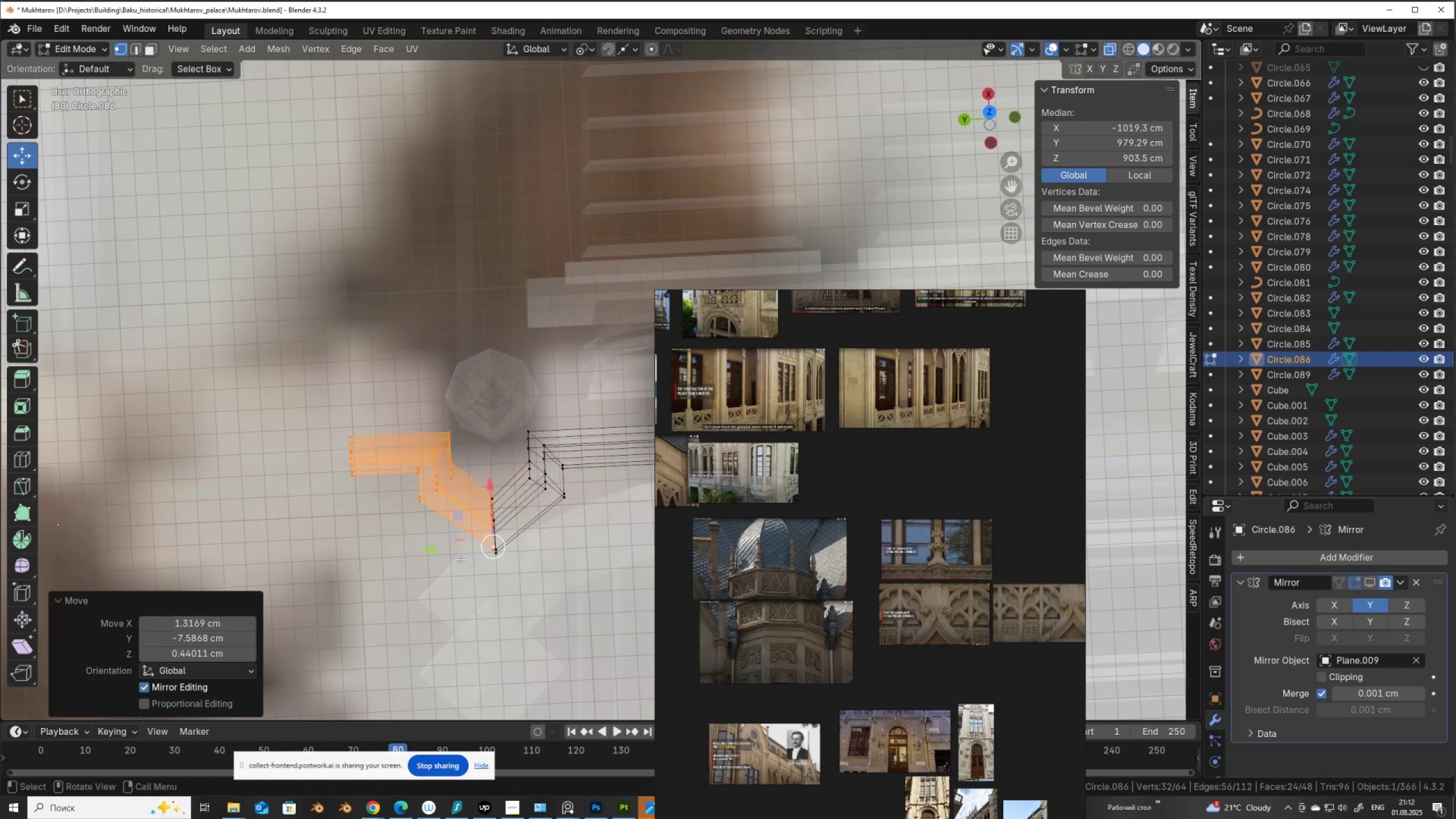 
key(Control+ControlLeft)
 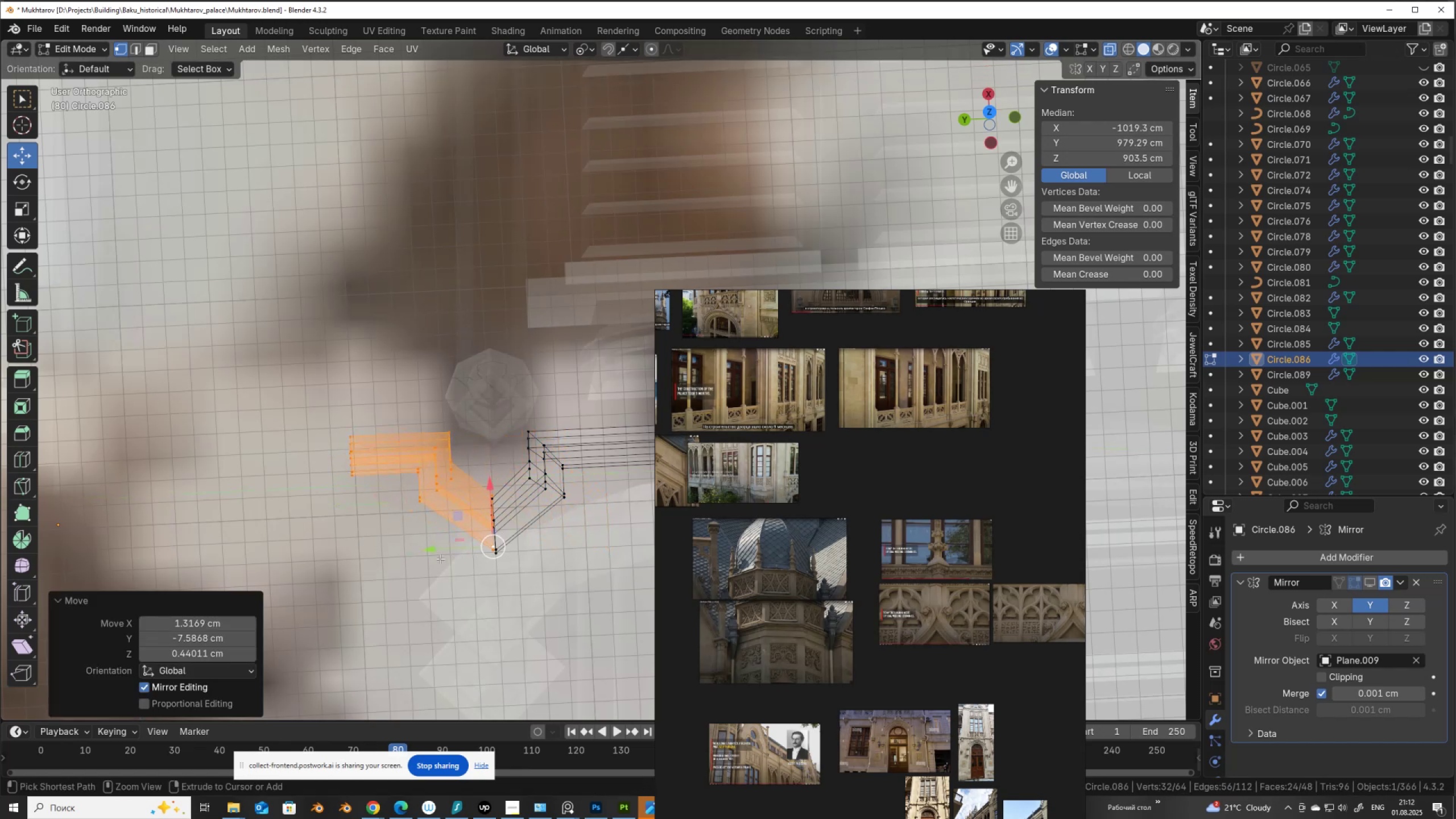 
key(Control+Z)
 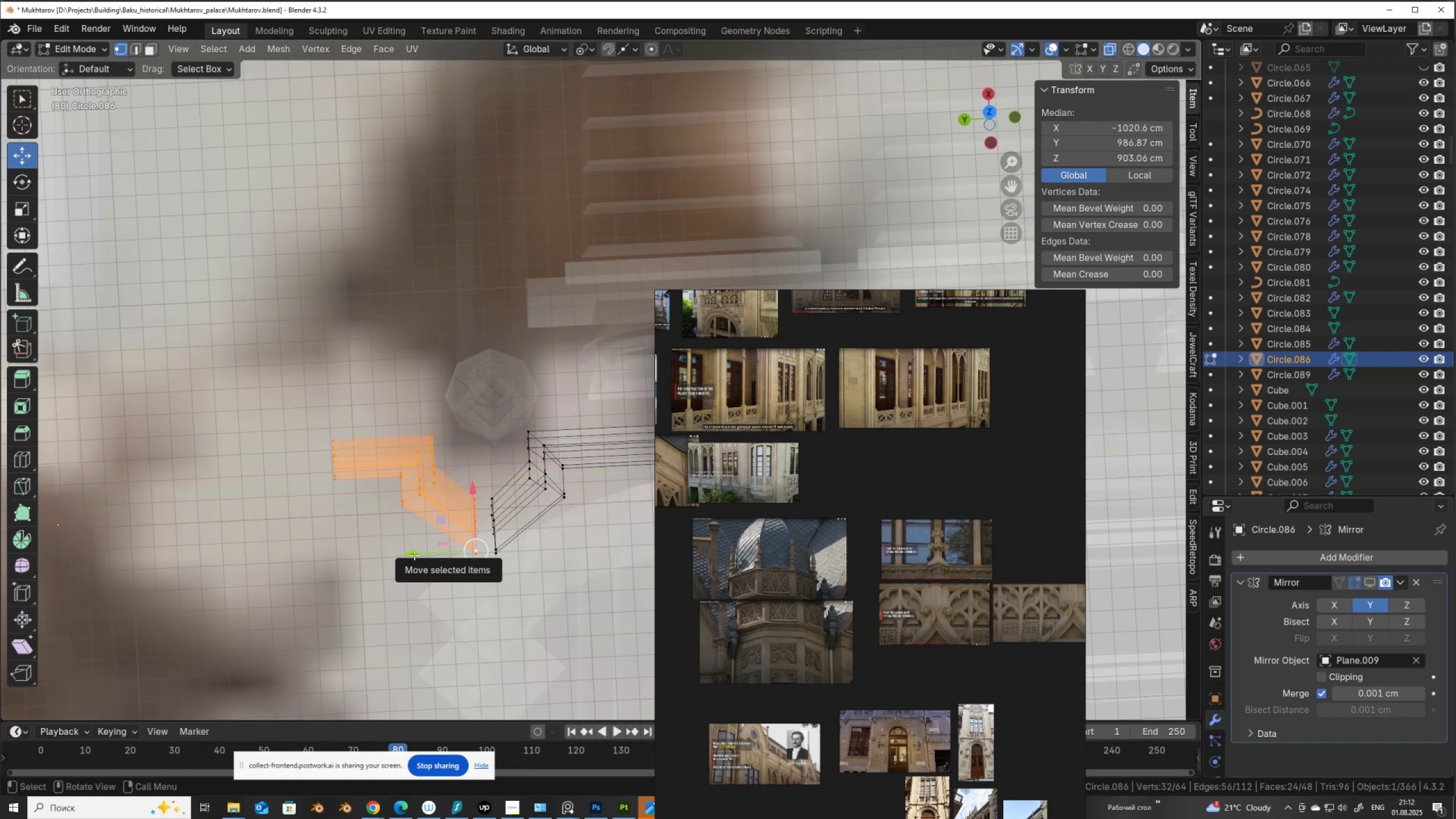 
left_click_drag(start_coordinate=[423, 559], to_coordinate=[497, 564])
 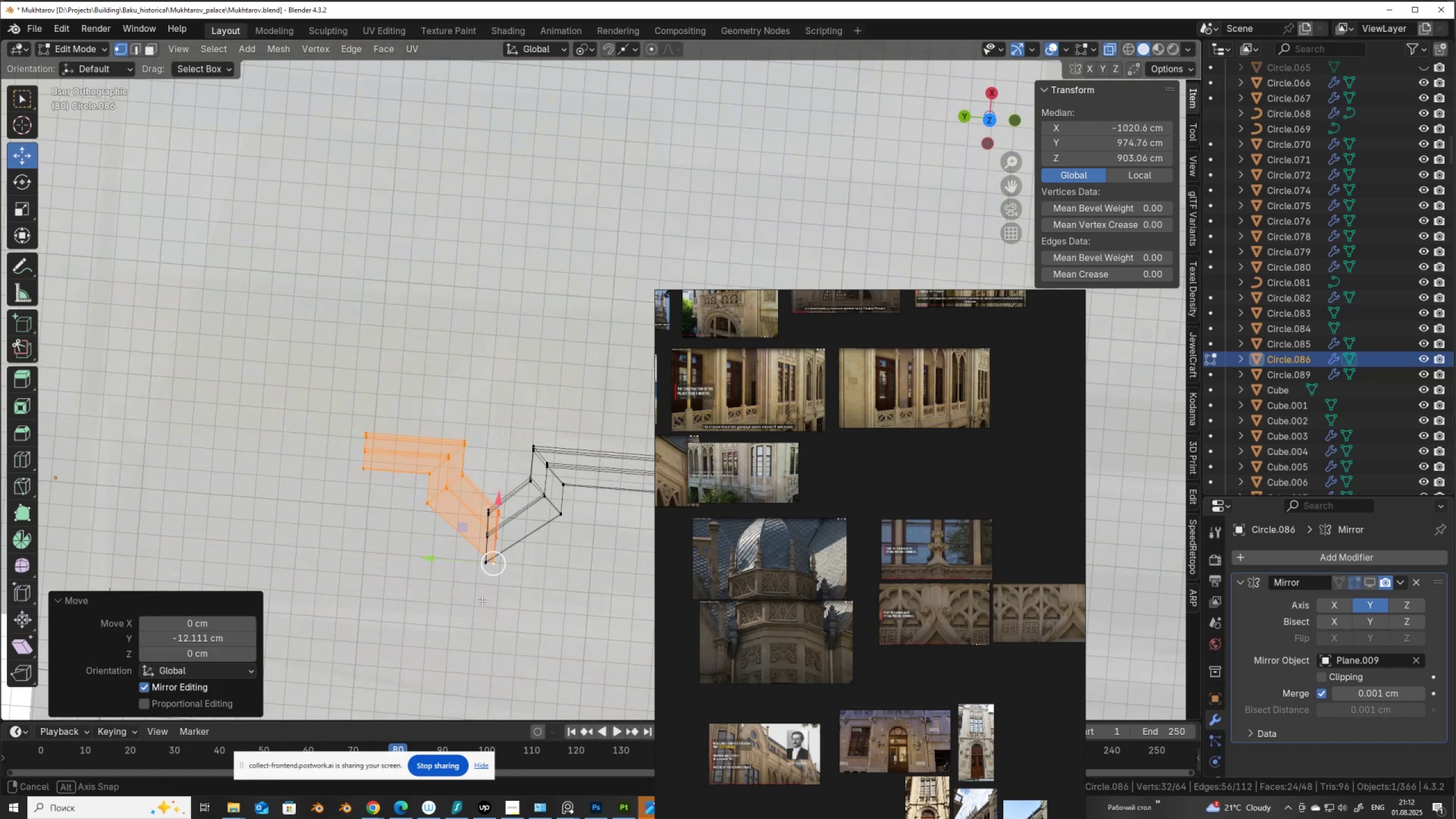 
hold_key(key=ControlLeft, duration=1.04)
 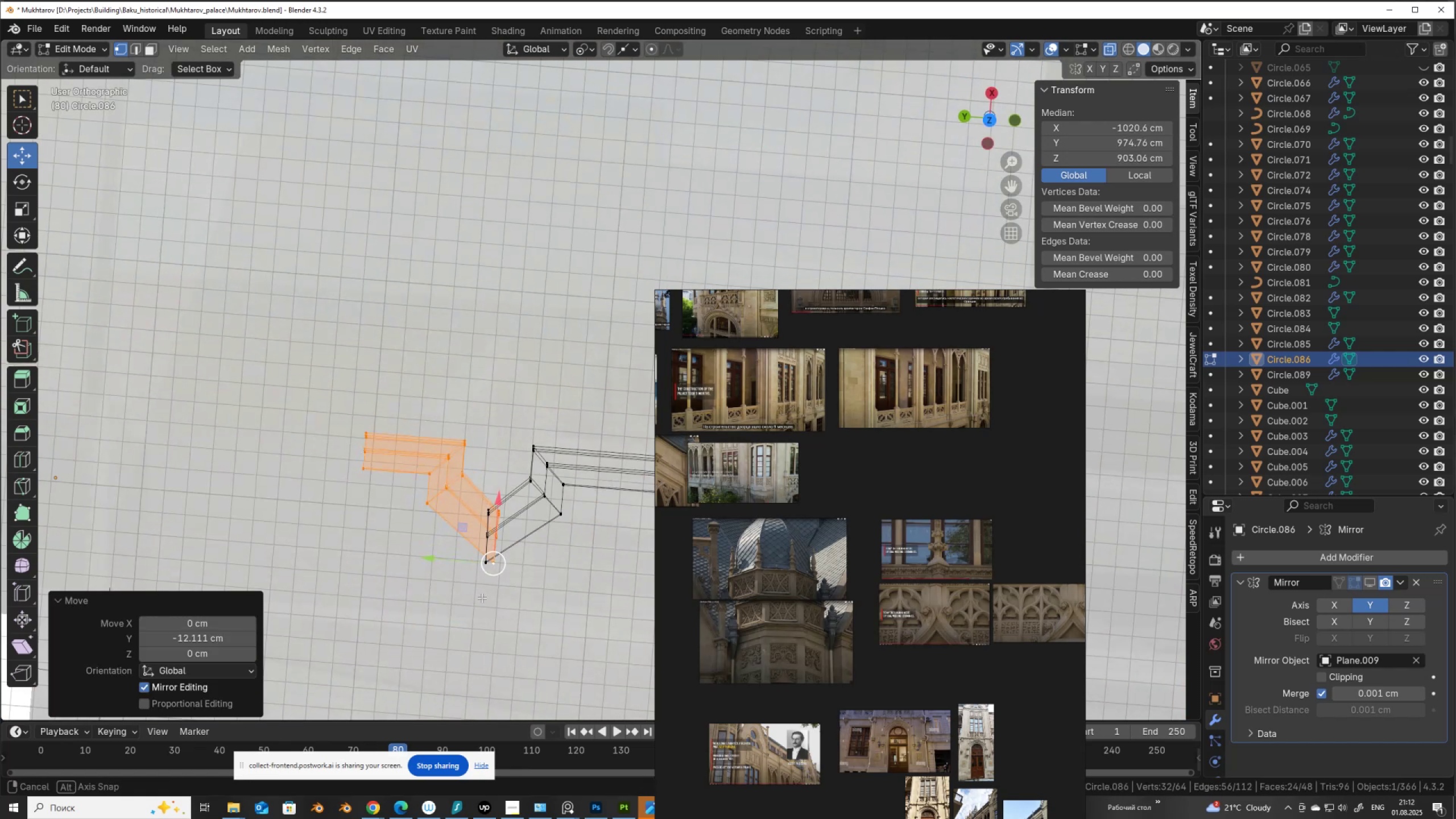 
hold_key(key=ControlLeft, duration=0.31)
 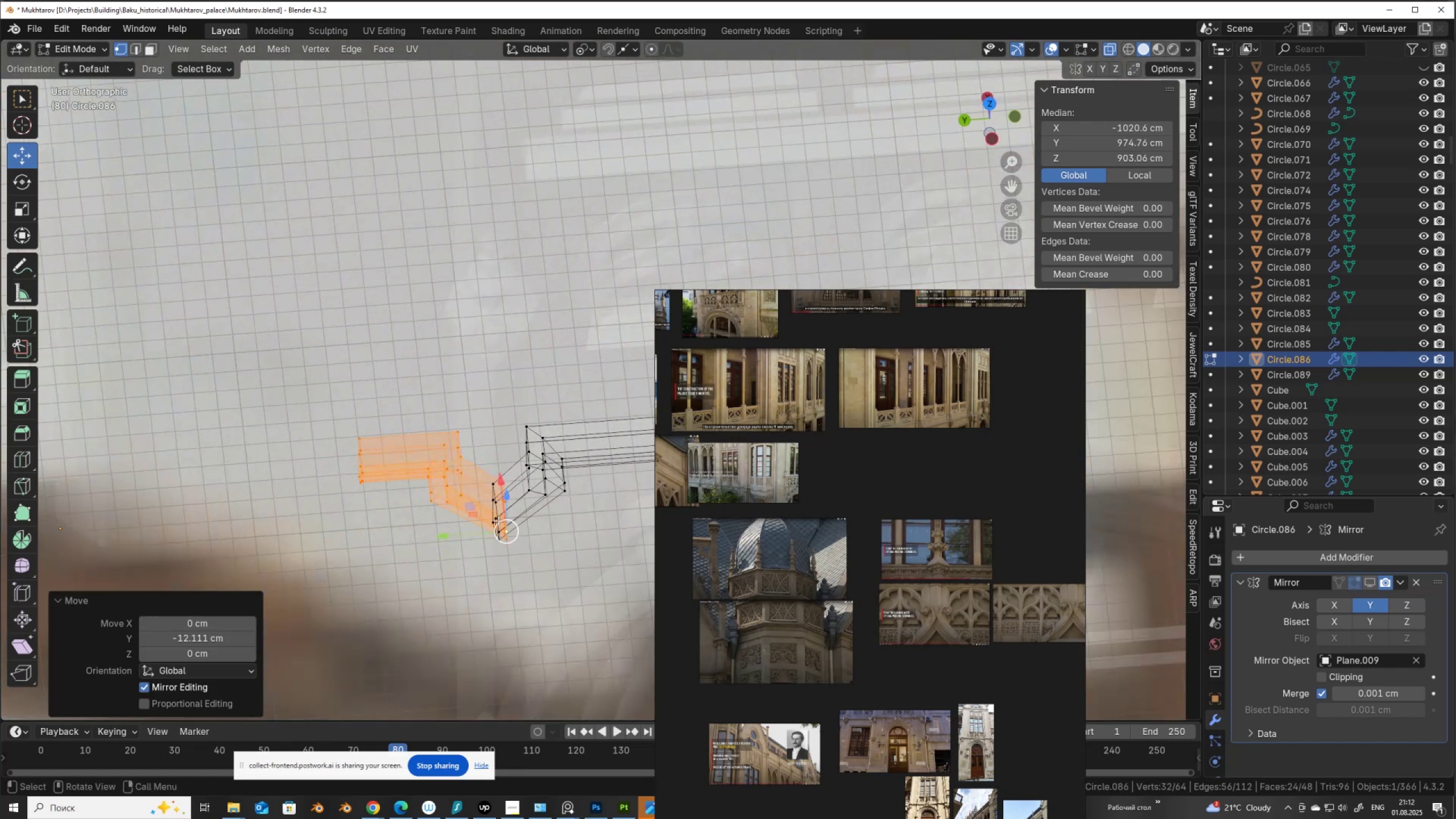 
hold_key(key=ControlLeft, duration=0.5)
 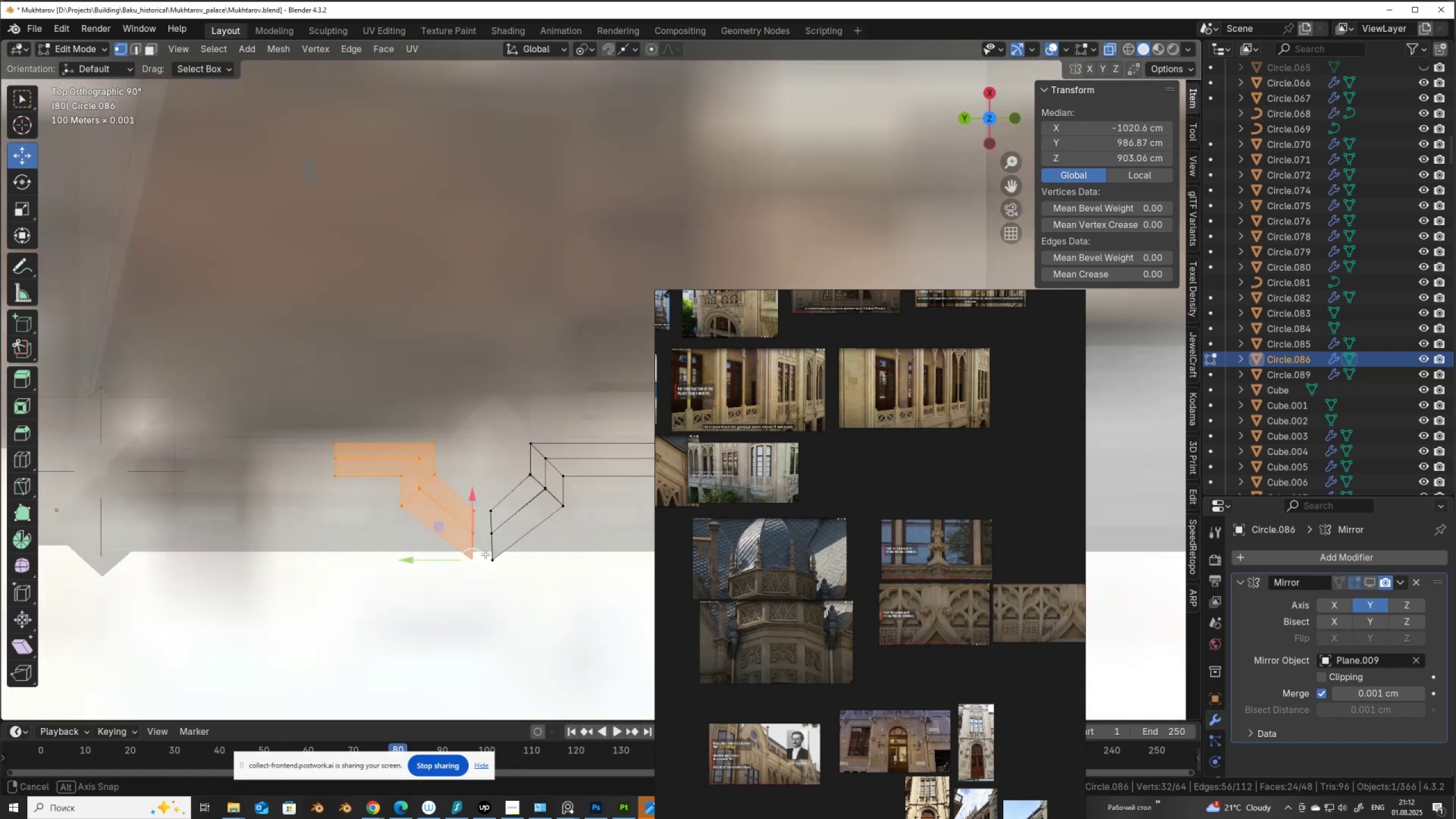 
key(Z)
 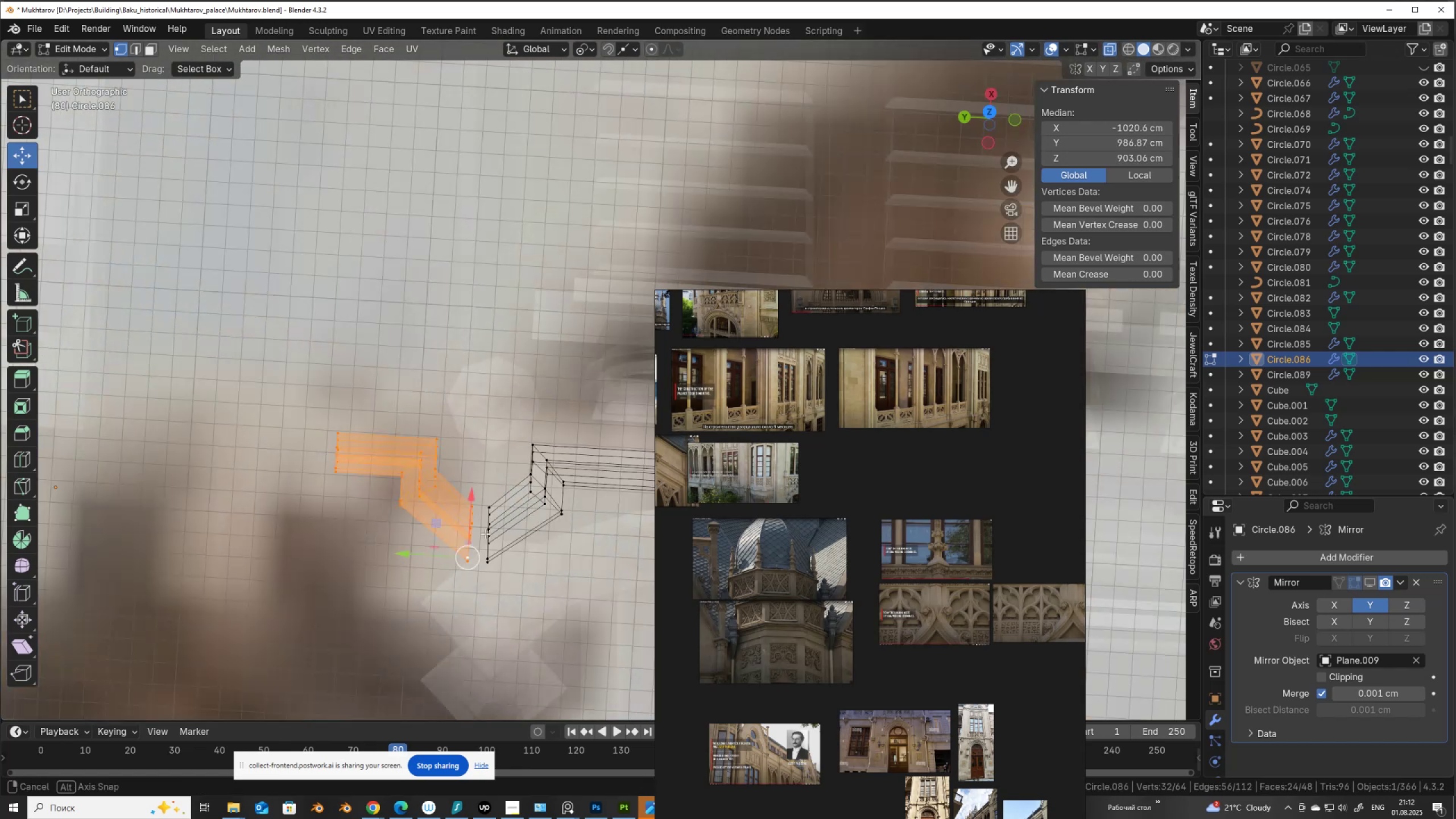 
hold_key(key=AltLeft, duration=0.45)
 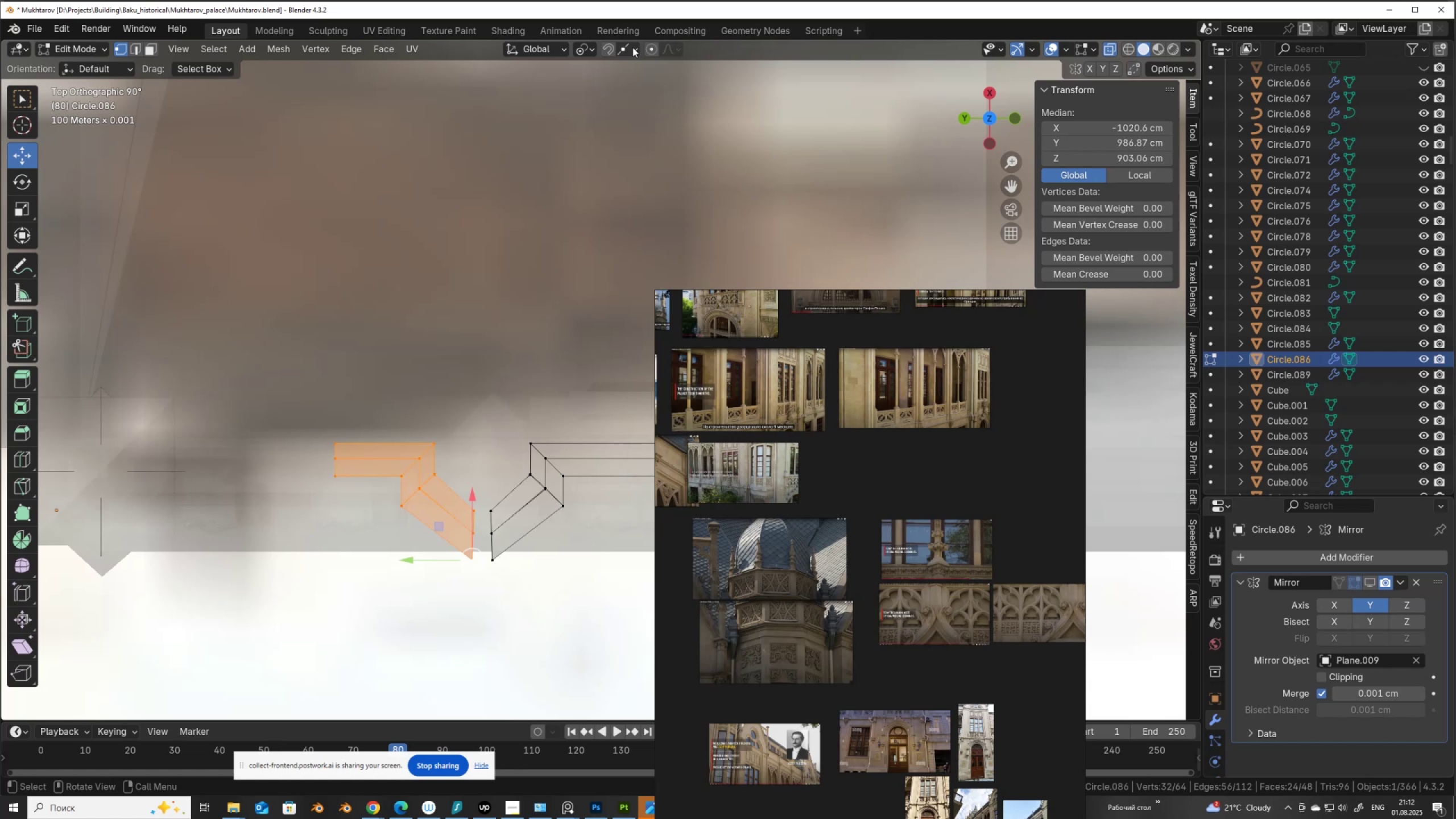 
left_click([632, 47])
 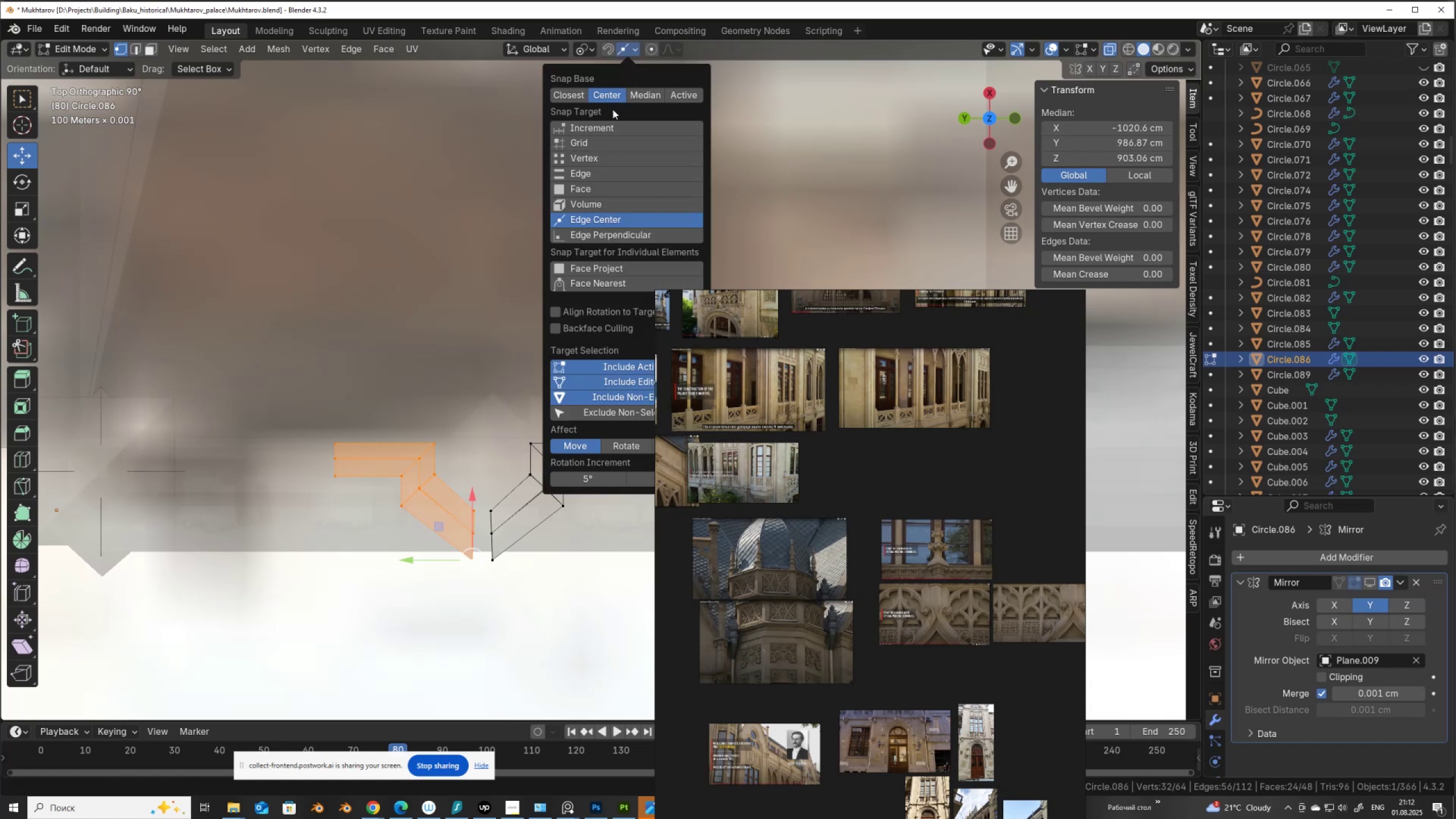 
left_click([580, 93])
 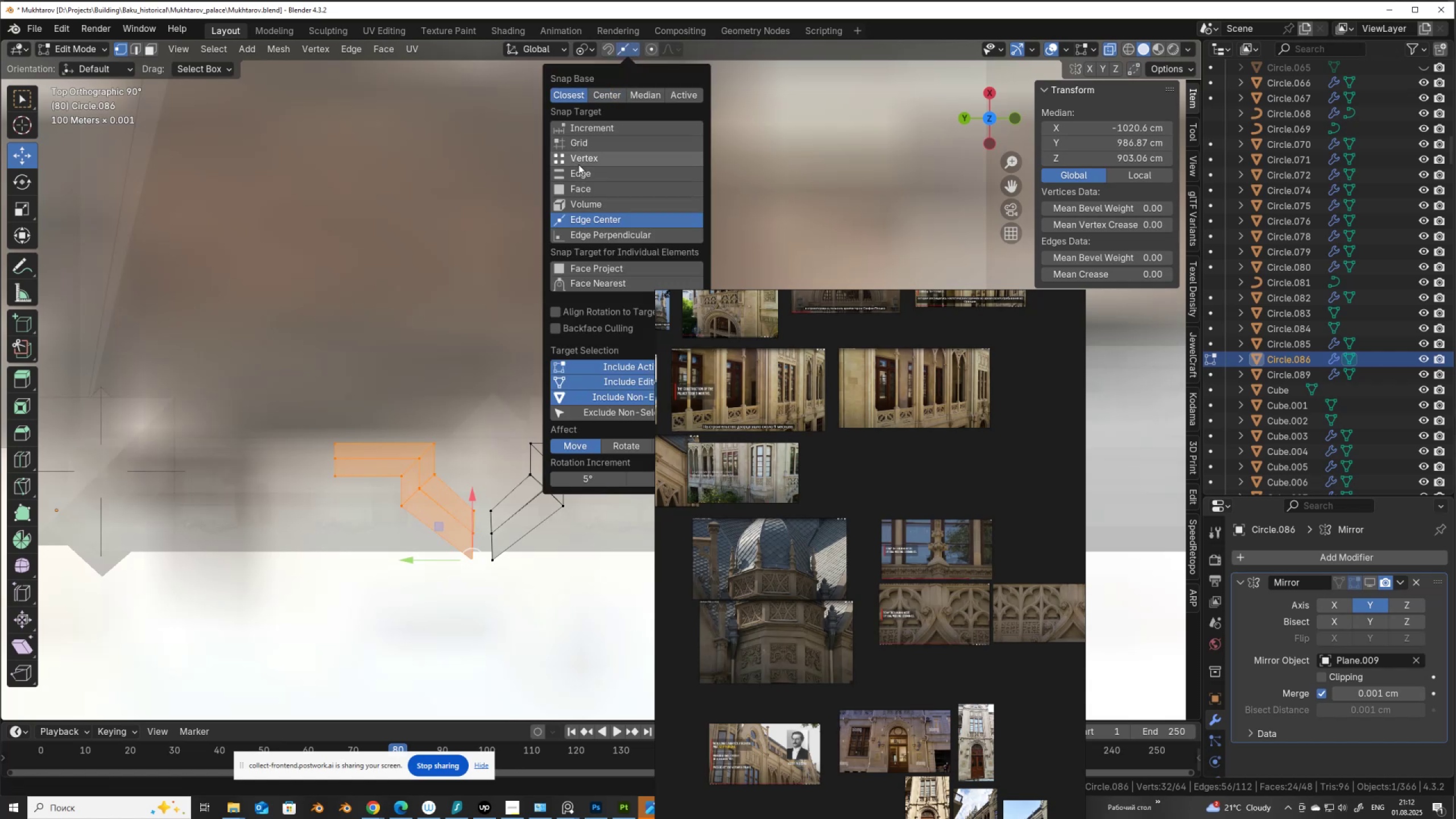 
left_click([579, 161])
 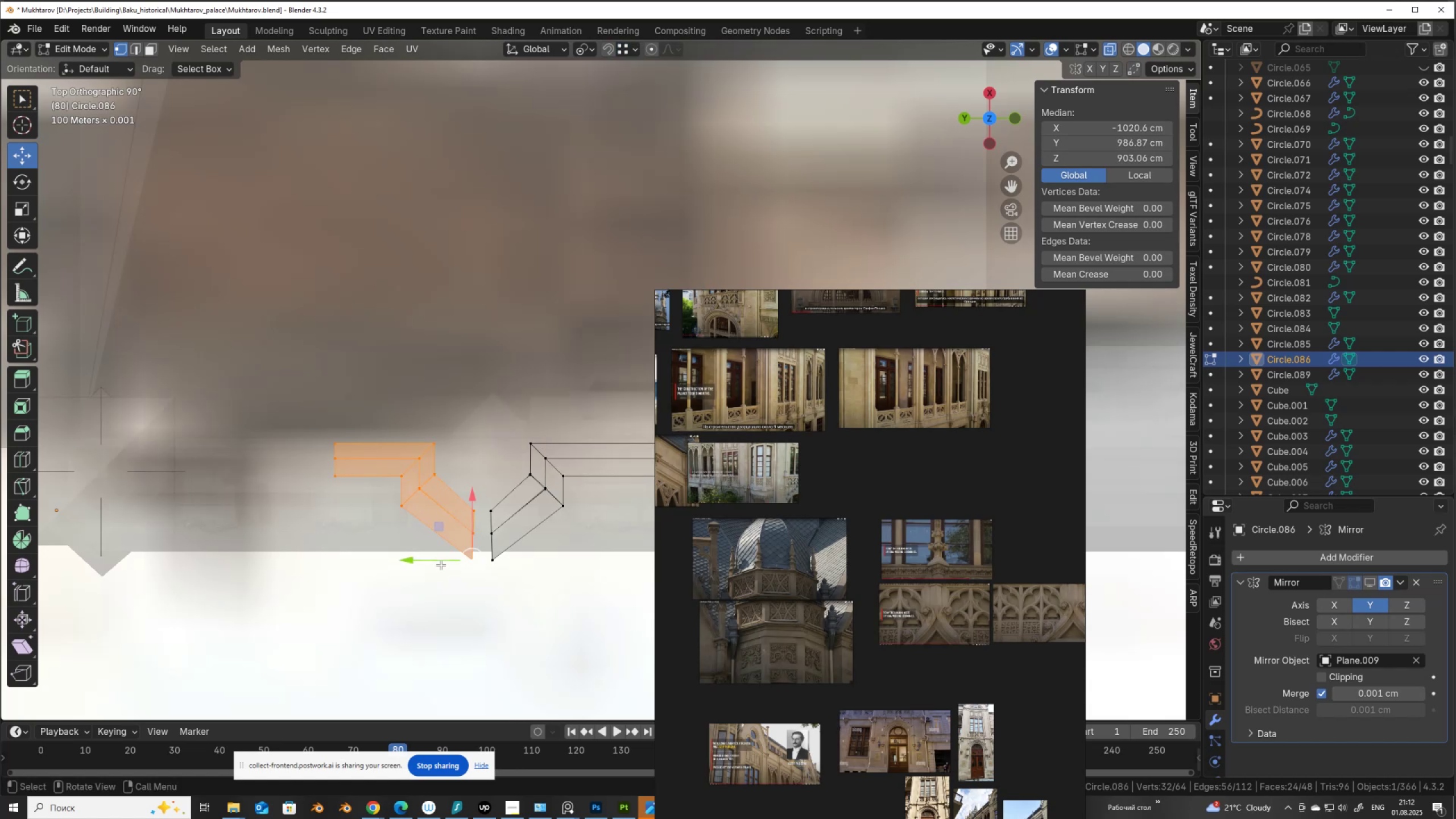 
left_click_drag(start_coordinate=[444, 561], to_coordinate=[485, 562])
 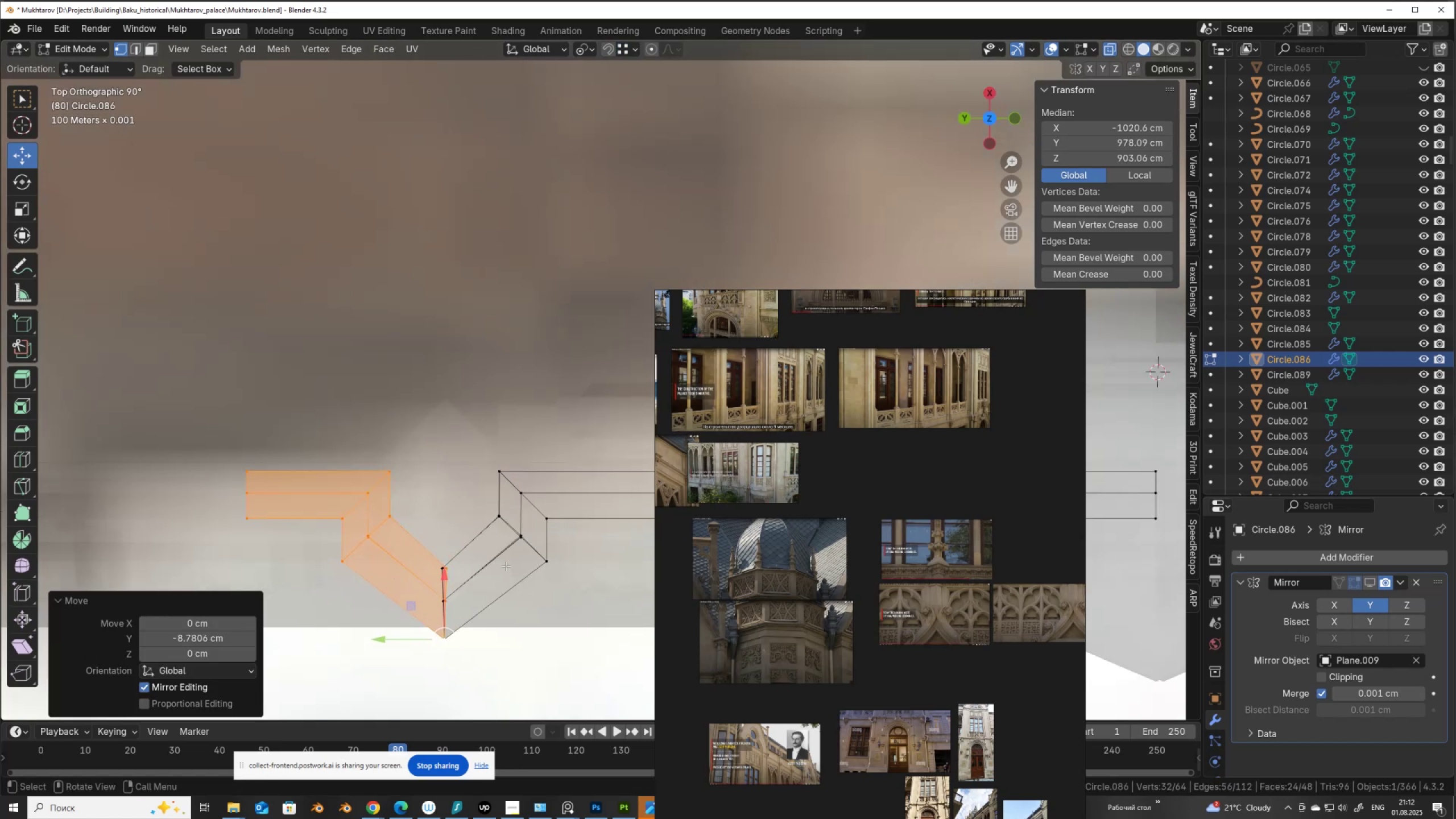 
hold_key(key=ControlLeft, duration=0.68)
 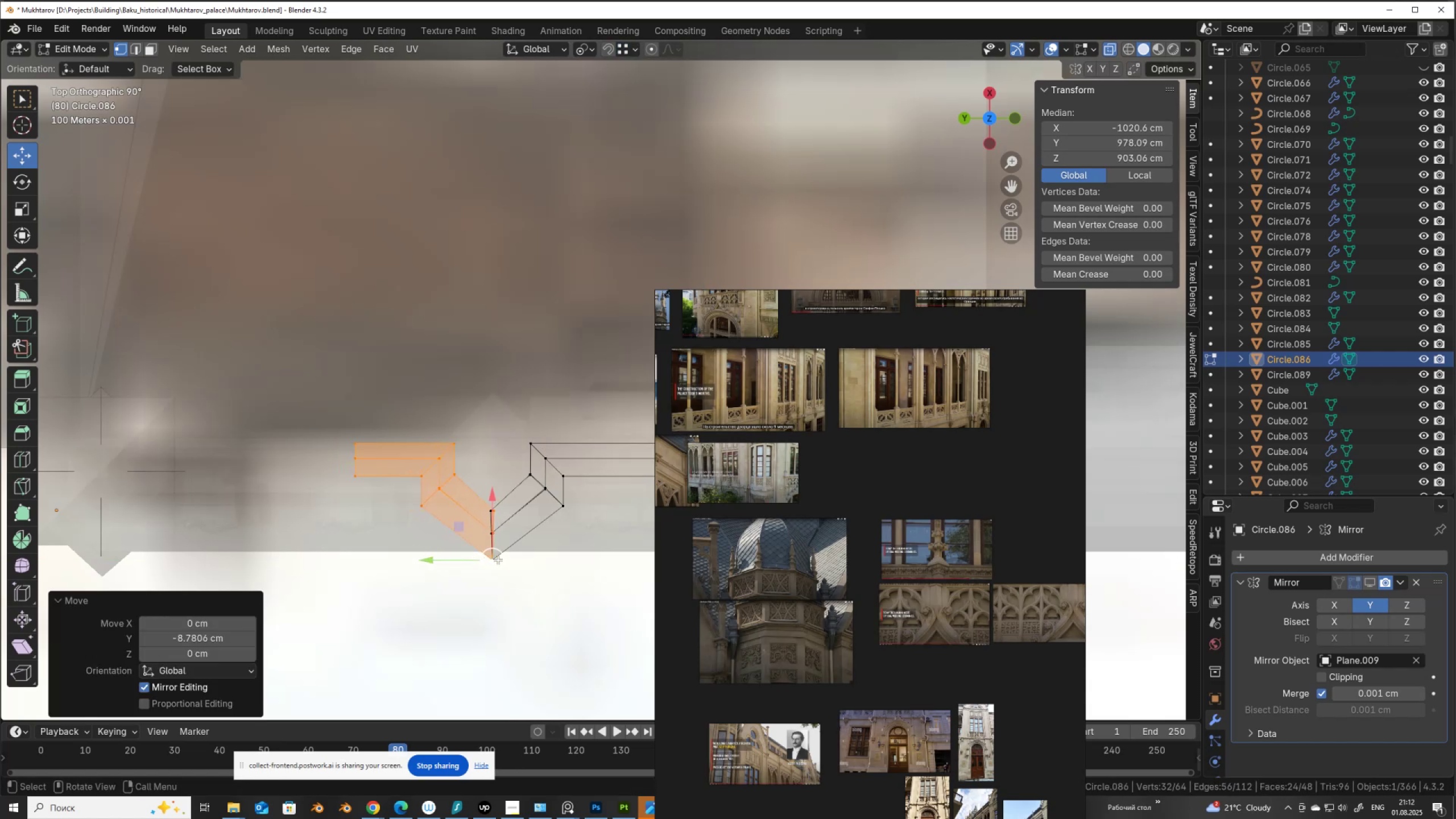 
scroll: coordinate [499, 559], scroll_direction: up, amount: 2.0
 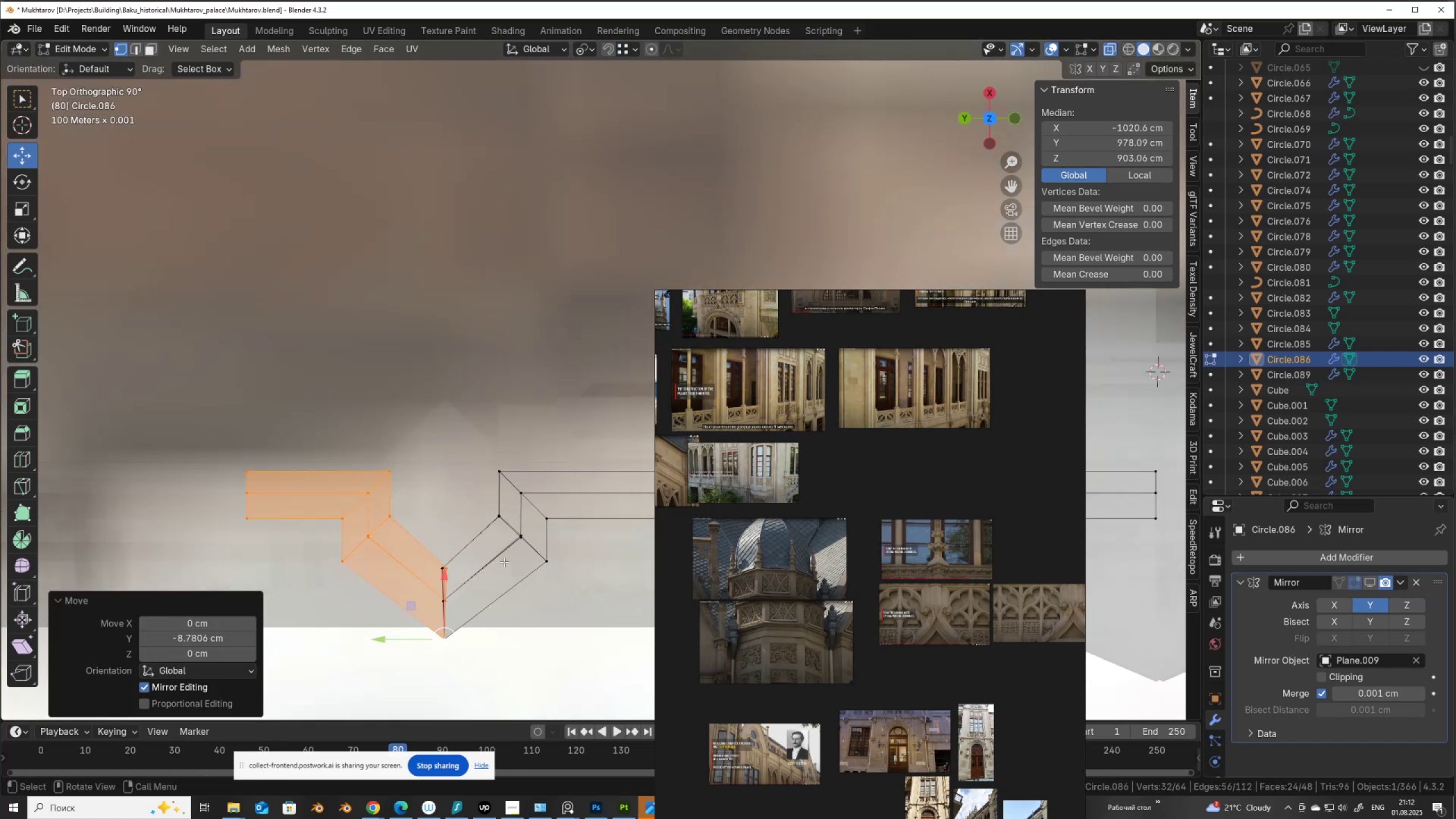 
key(Shift+ShiftLeft)
 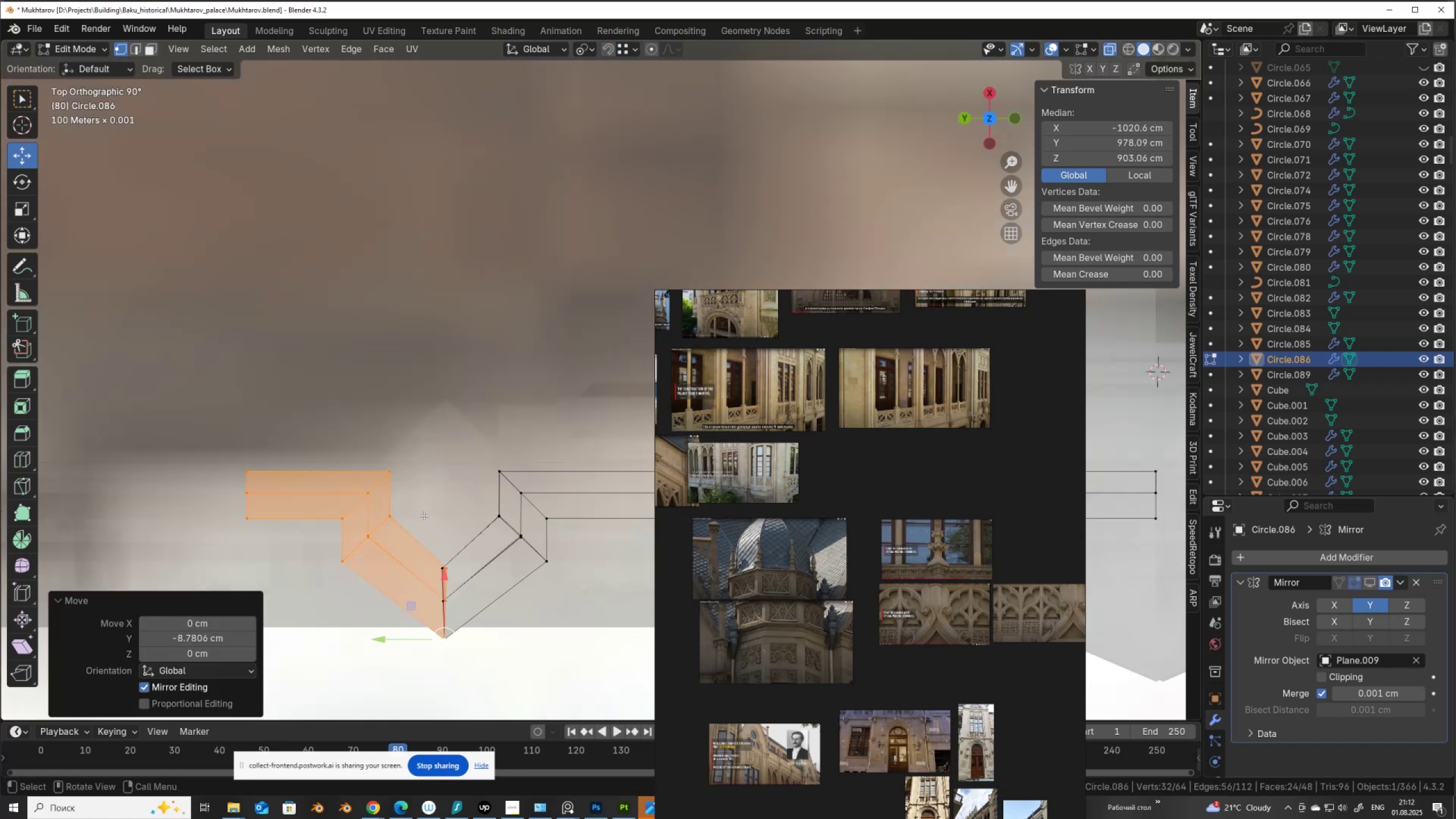 
left_click_drag(start_coordinate=[424, 526], to_coordinate=[474, 688])
 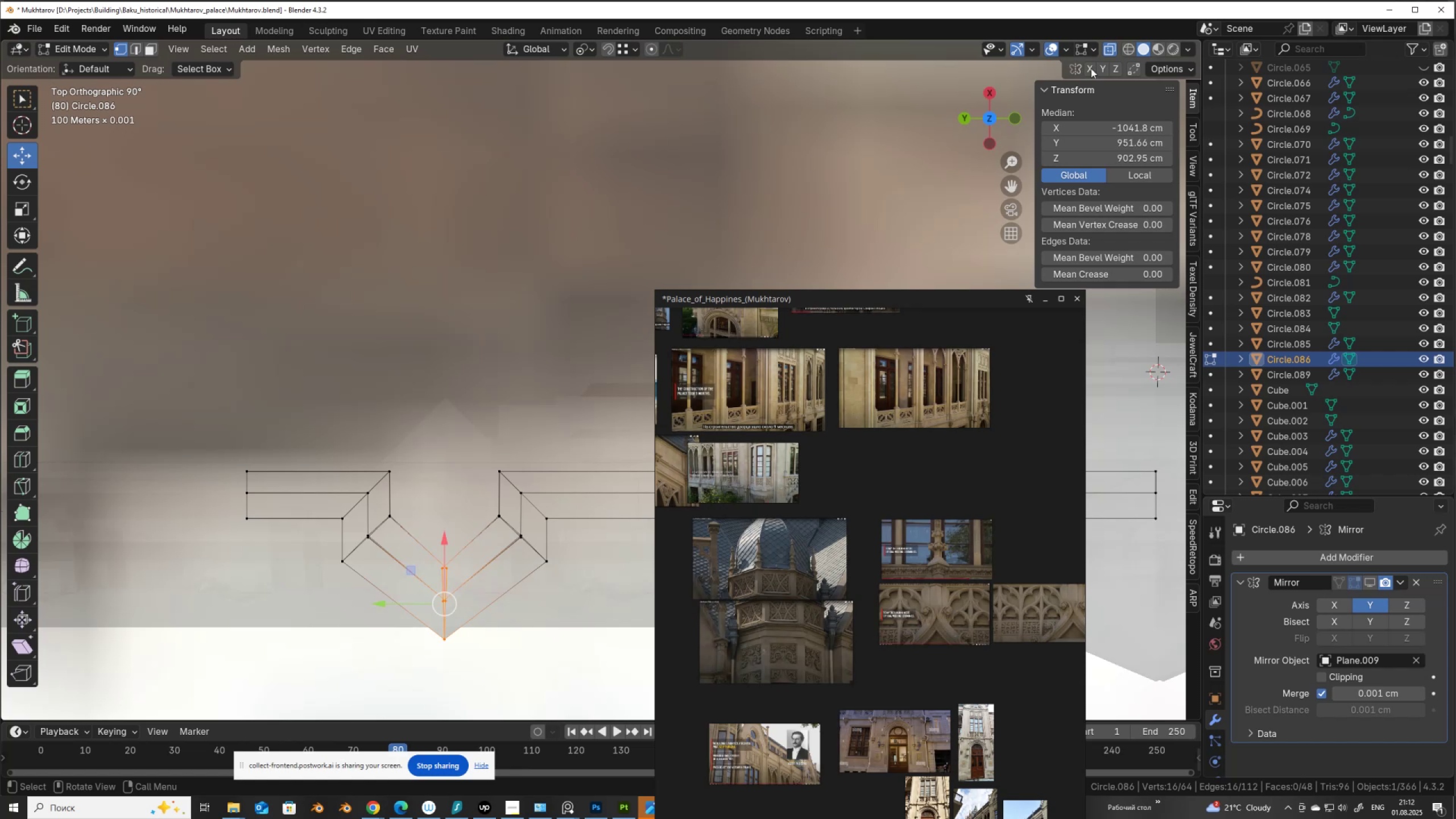 
left_click([1132, 67])
 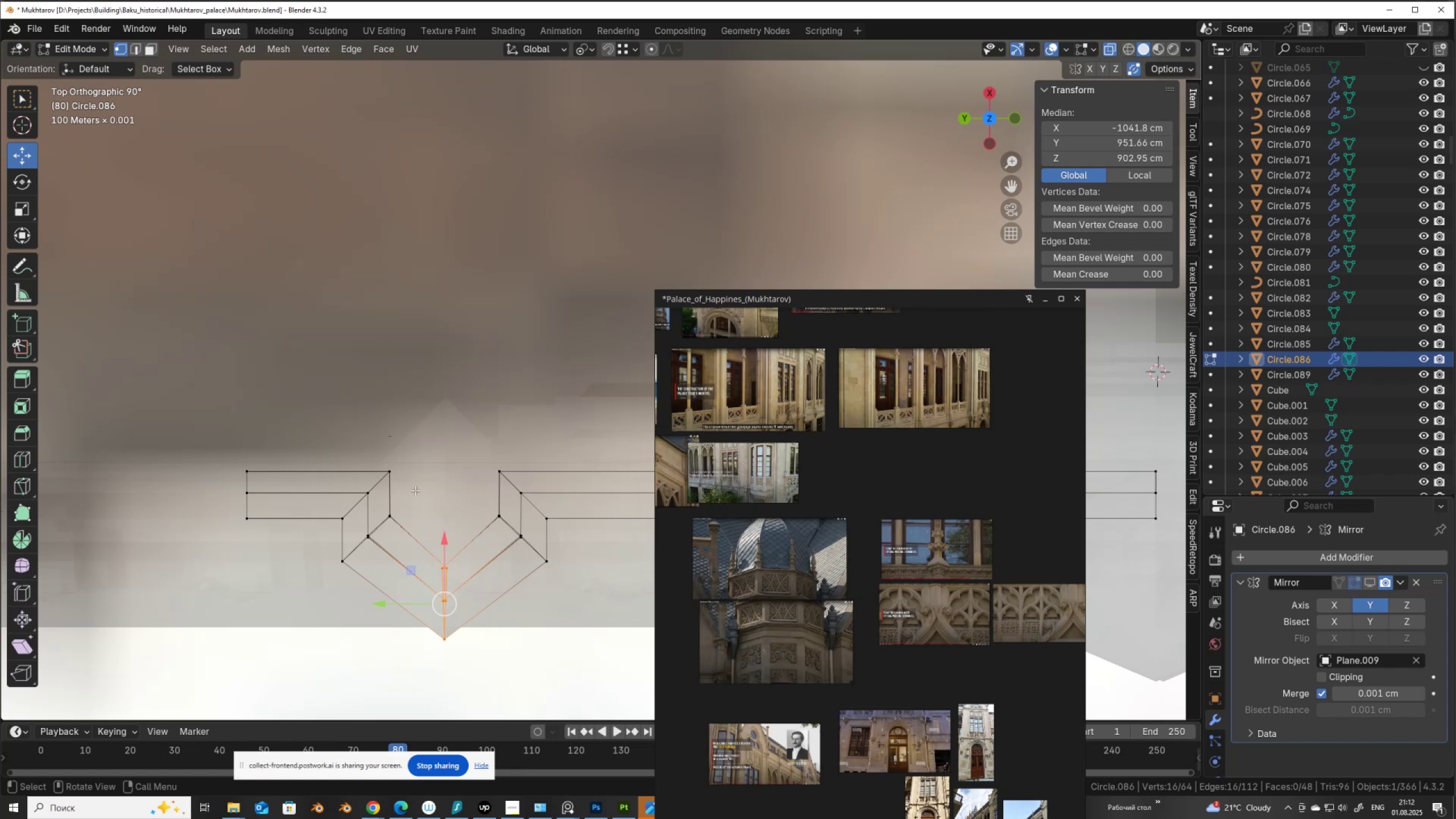 
type(sy0)
key(NumpadEnter)
 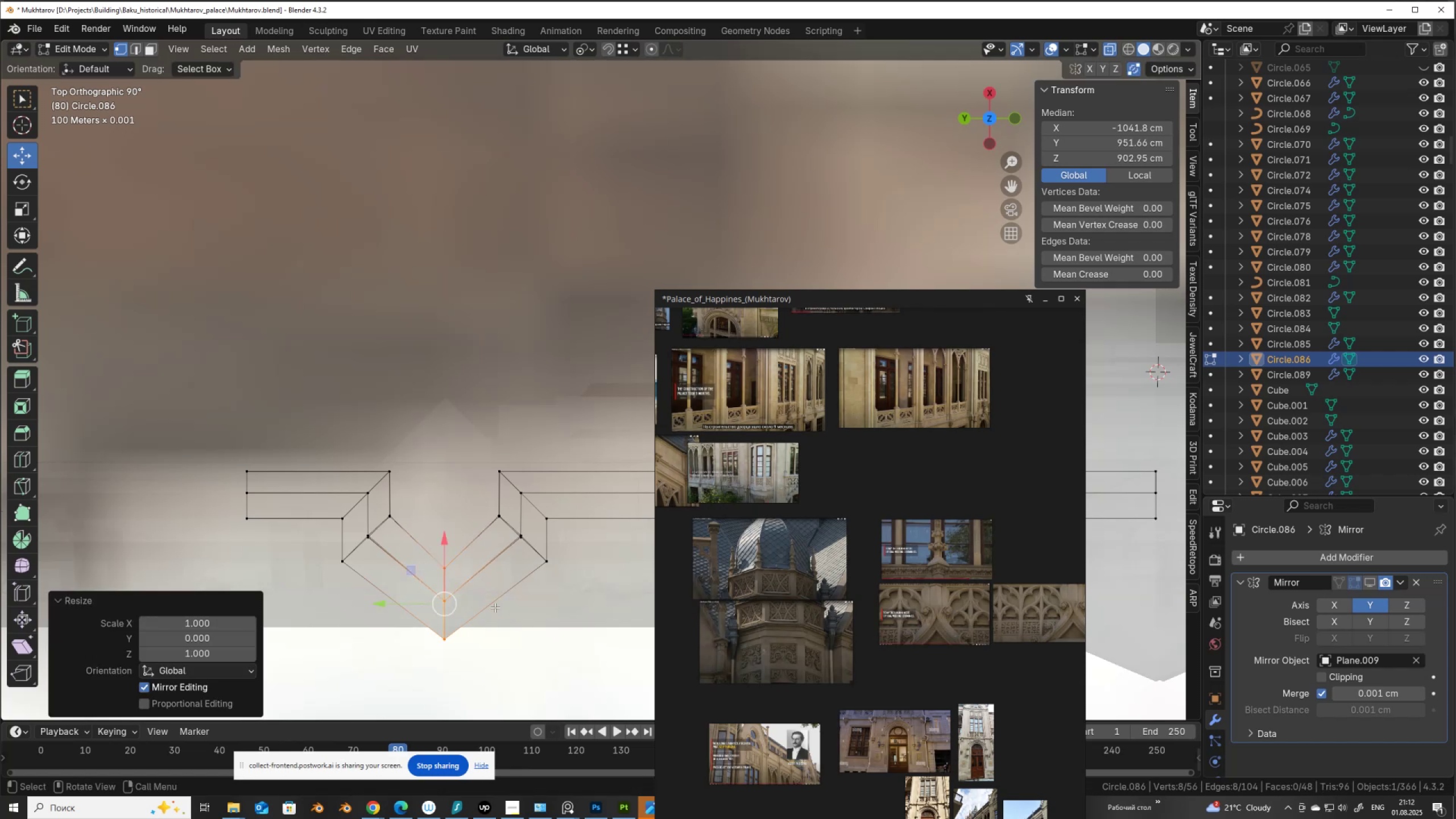 
hold_key(key=ShiftLeft, duration=0.86)
left_click([444, 640])
 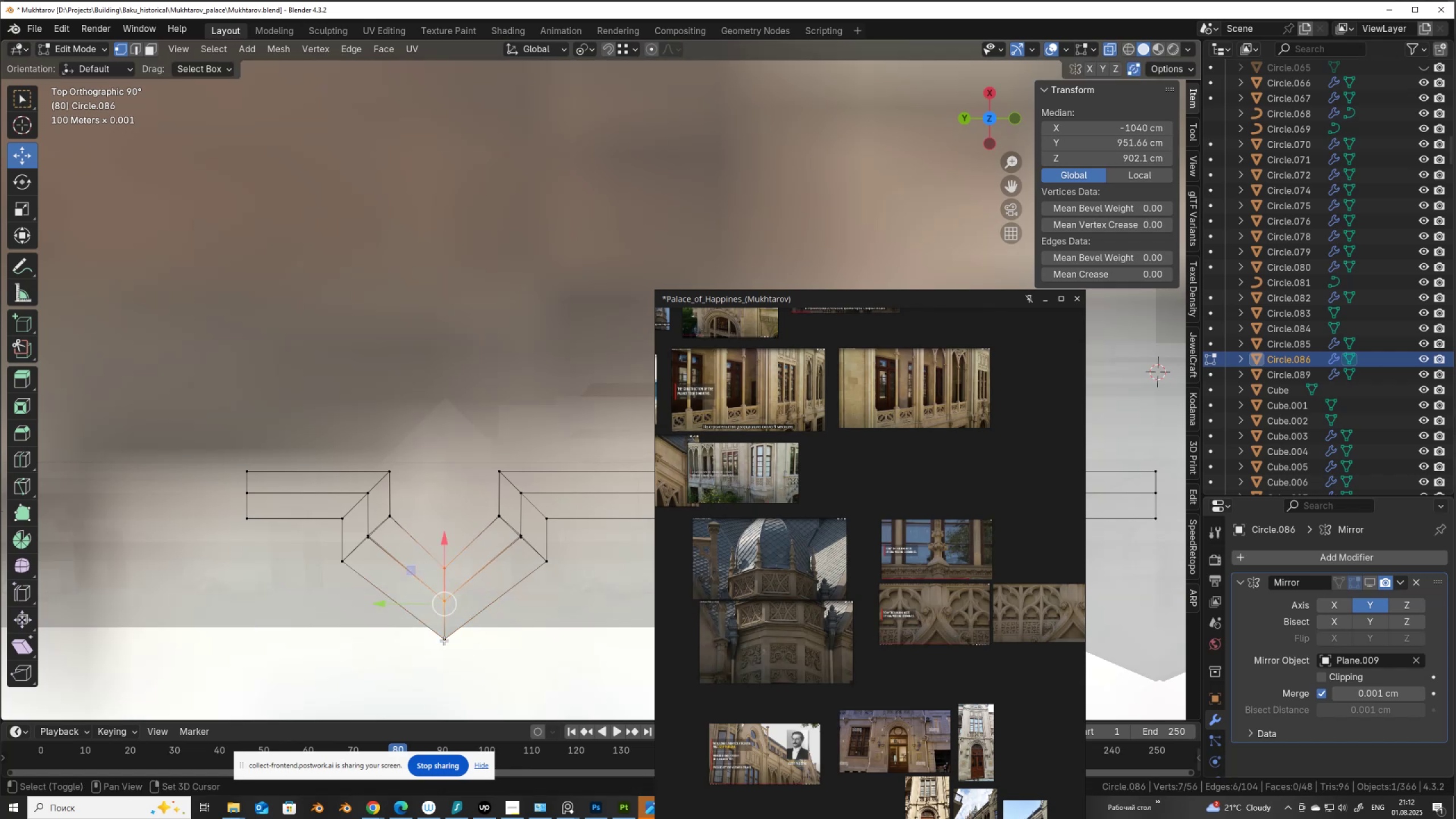 
double_click([444, 640])
 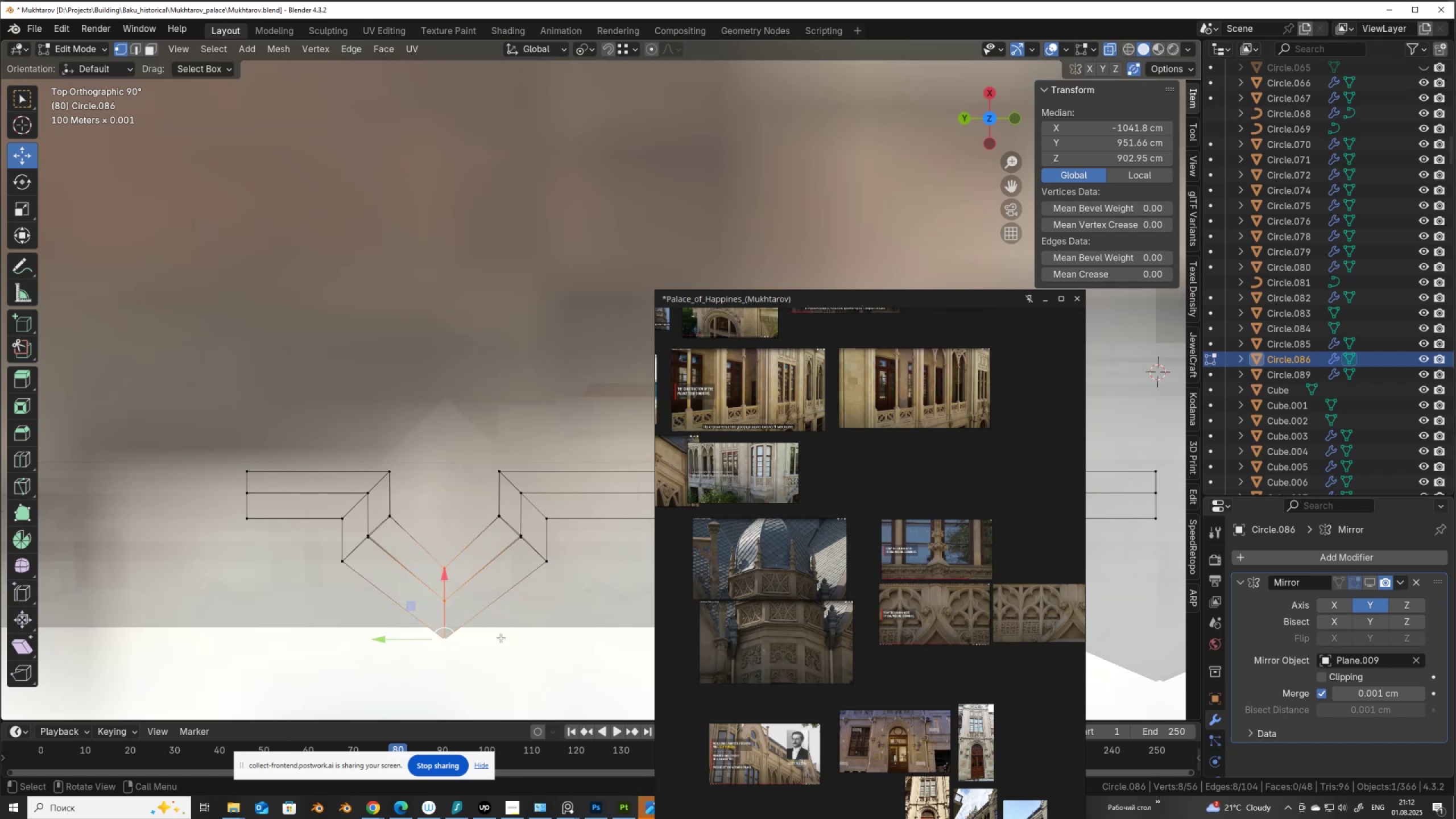 
type(sx)
 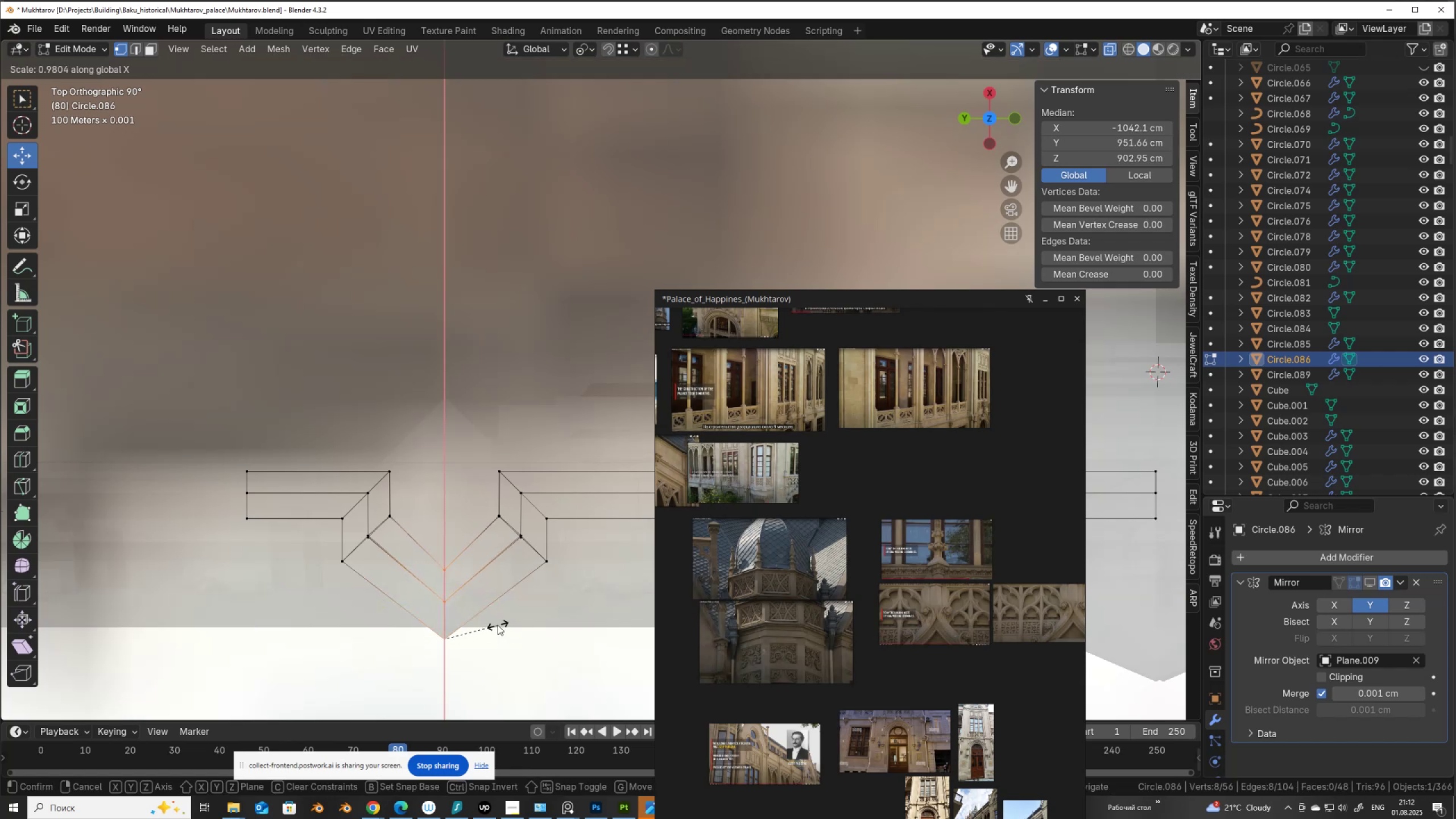 
scroll: coordinate [499, 607], scroll_direction: up, amount: 1.0
 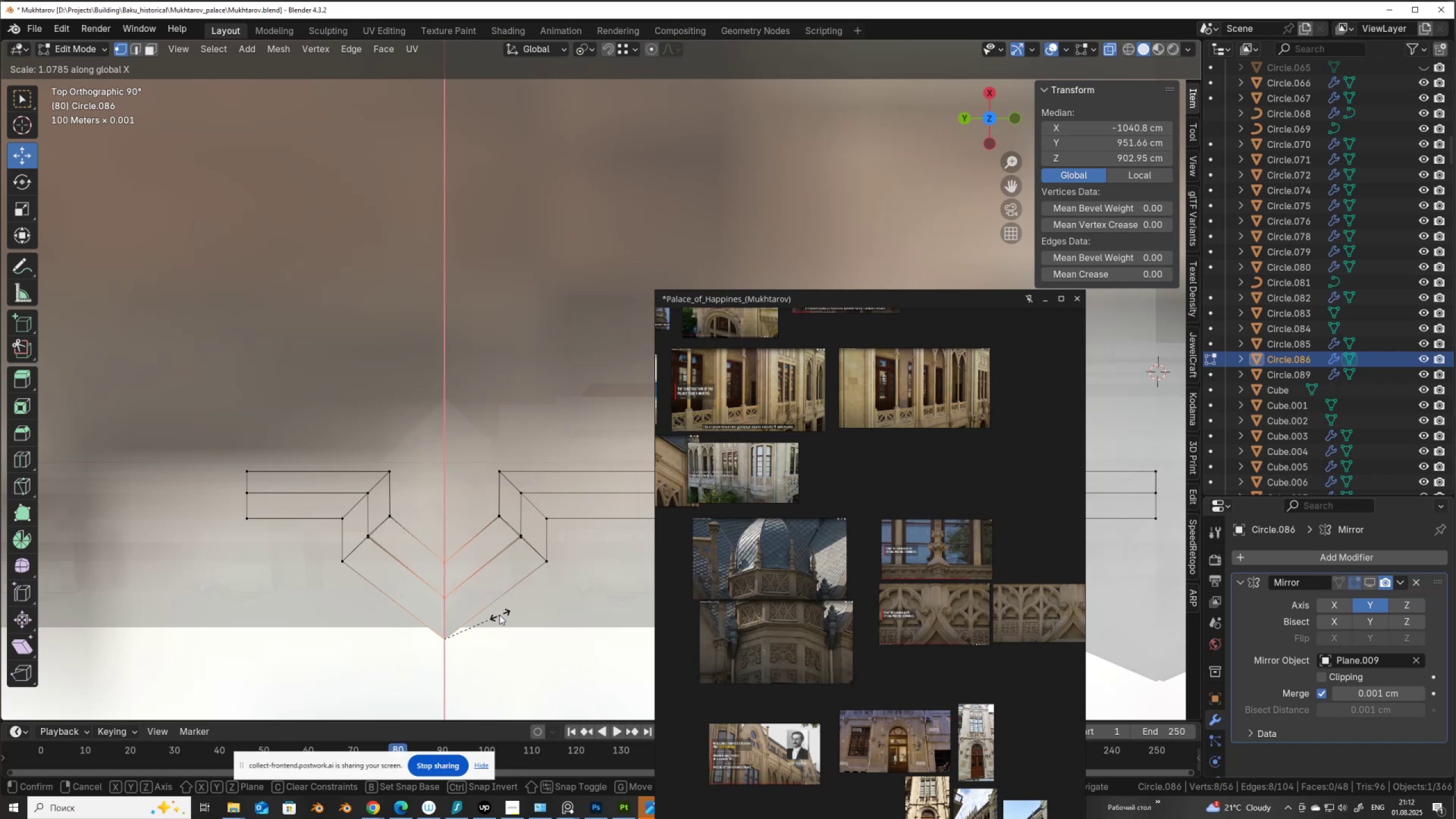 
left_click([499, 615])
 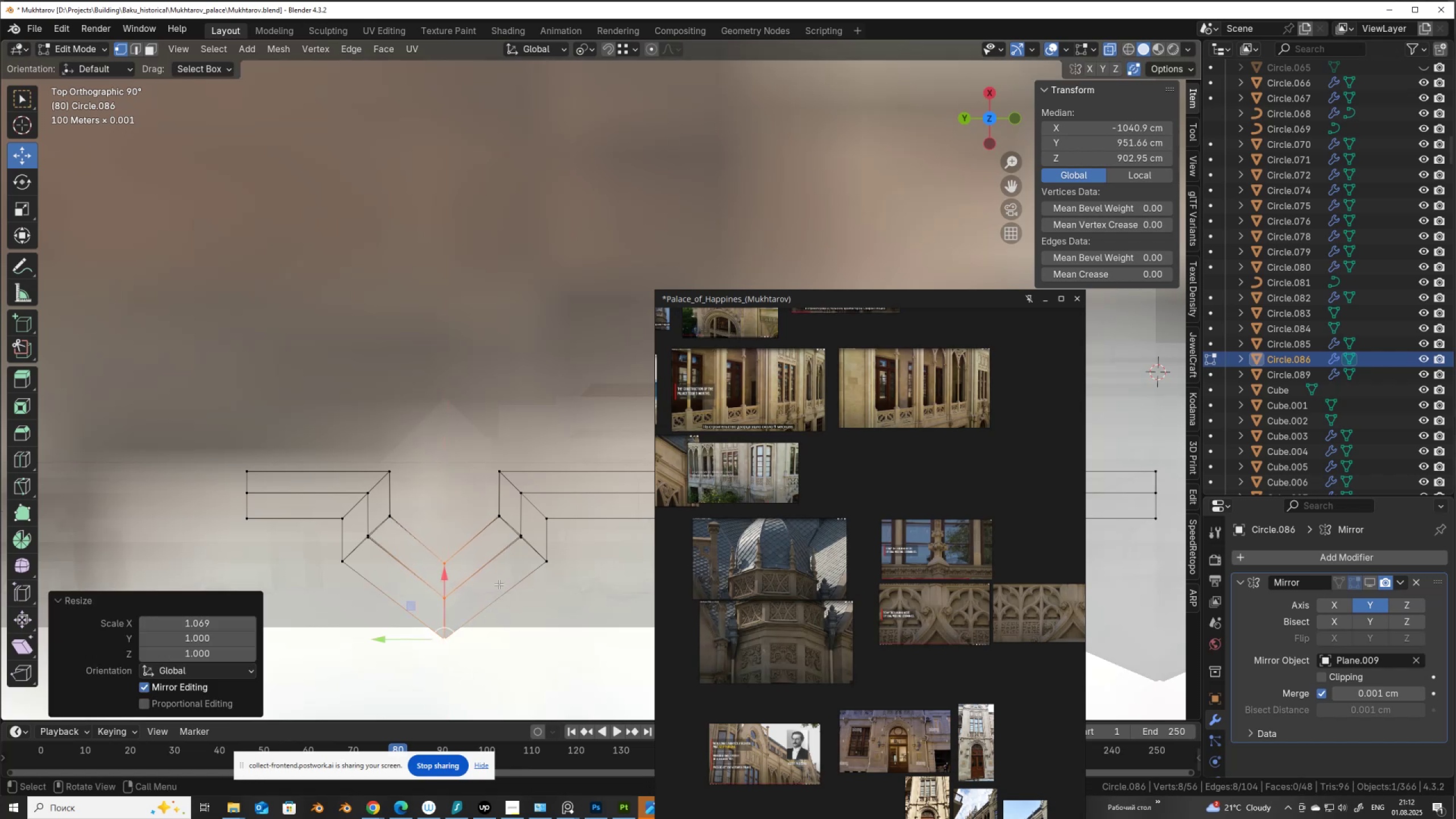 
scroll: coordinate [499, 581], scroll_direction: down, amount: 2.0
 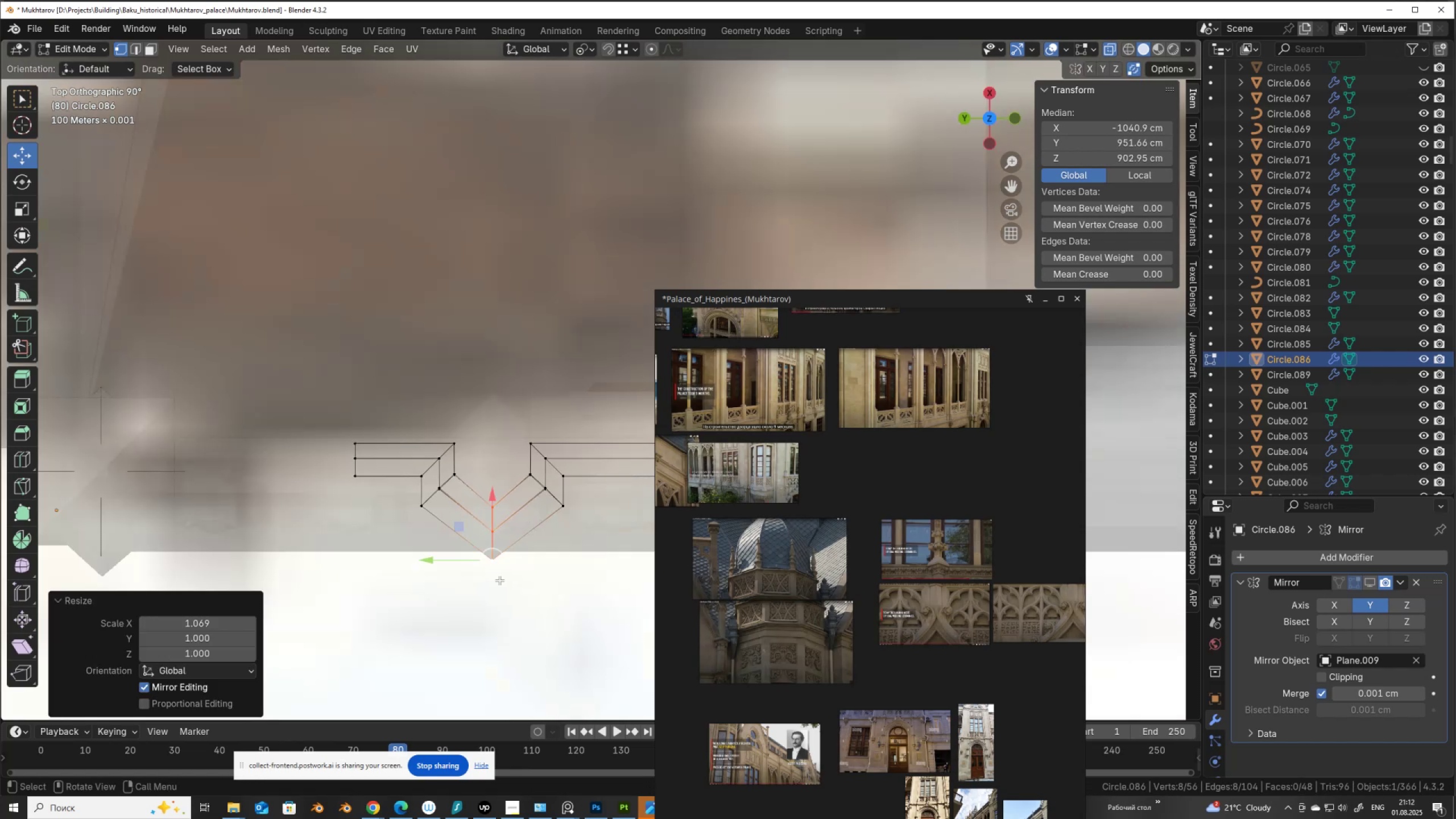 
key(Alt+AltLeft)
 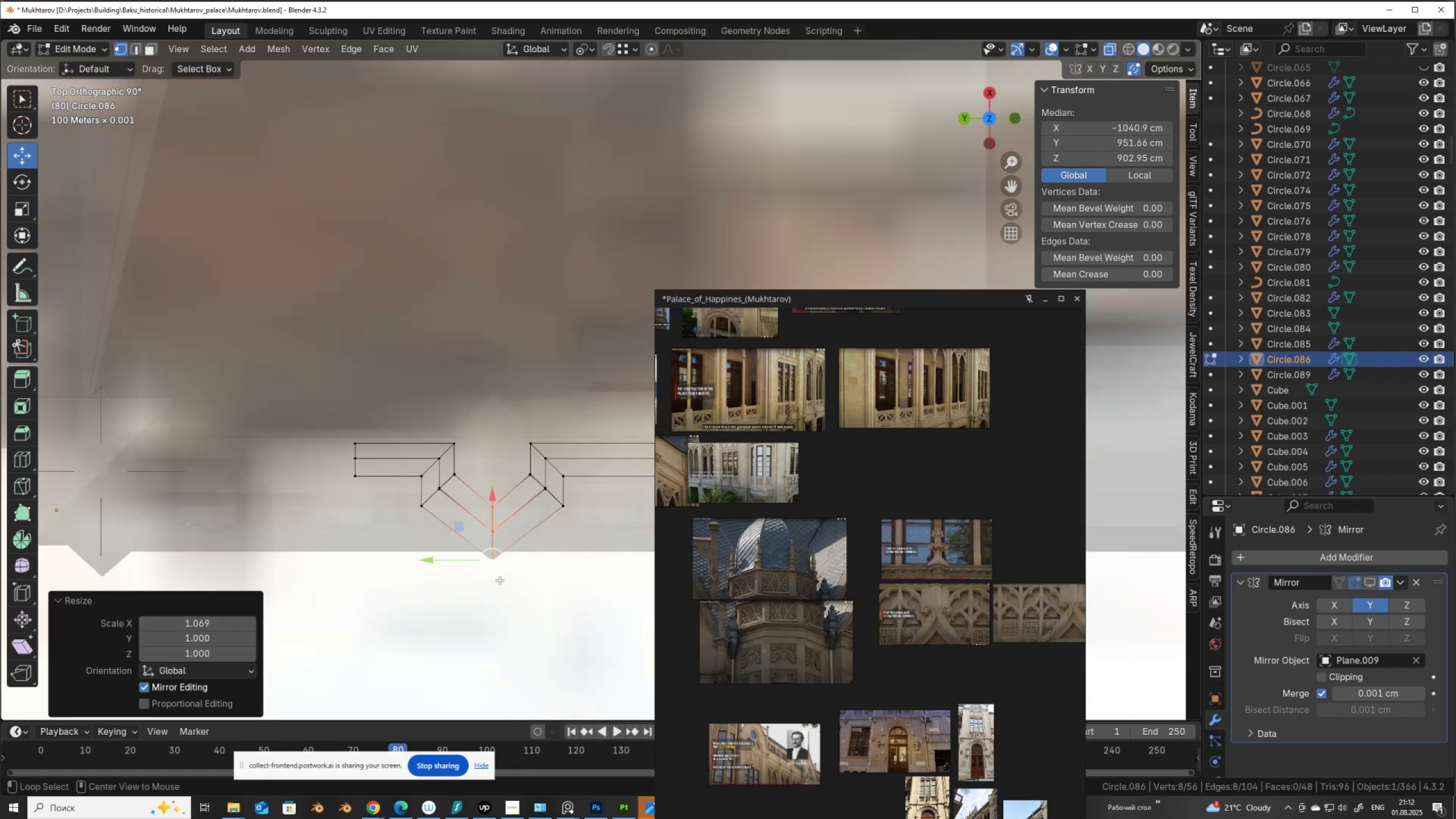 
key(Z)
 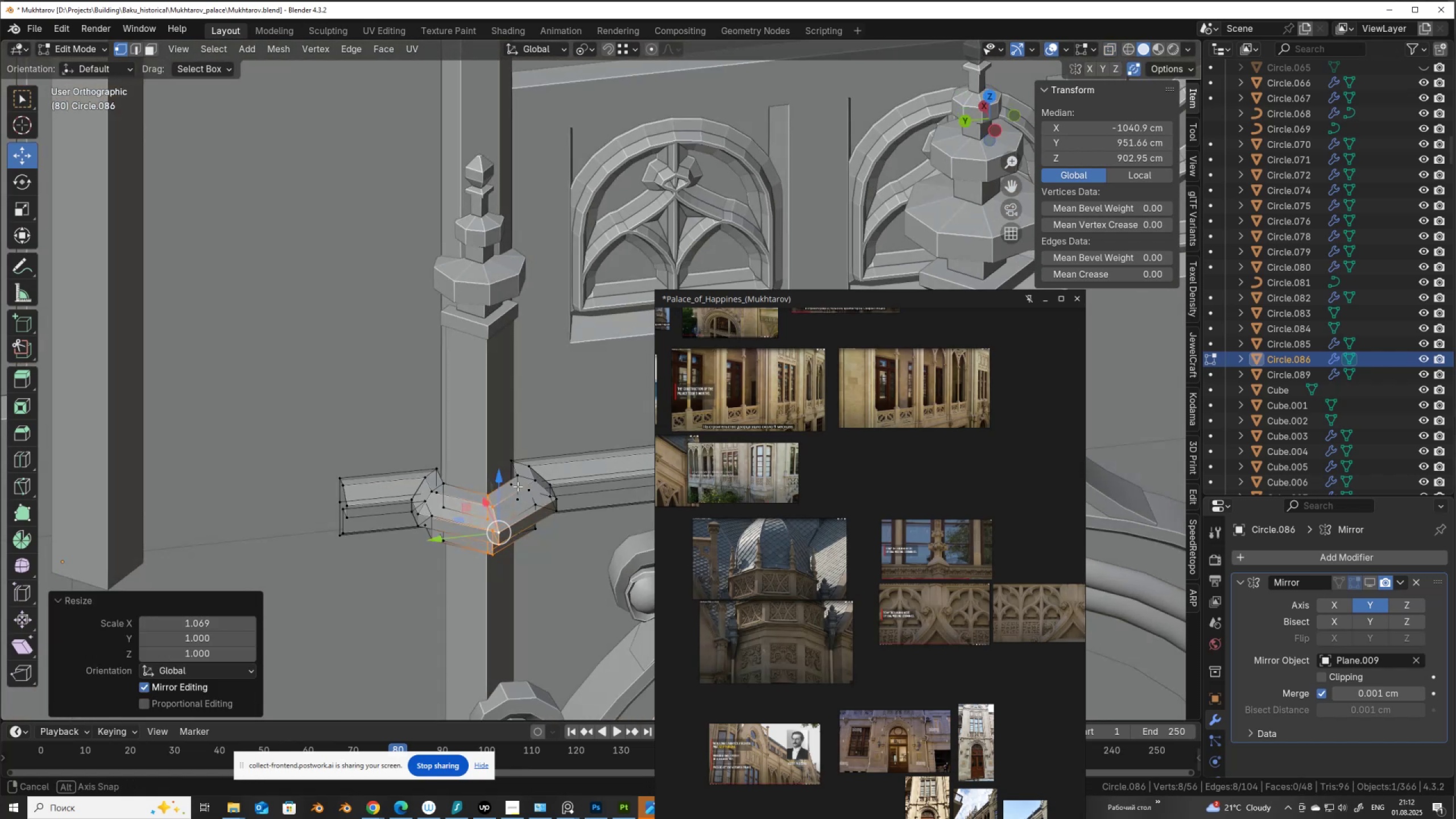 
scroll: coordinate [516, 486], scroll_direction: down, amount: 1.0
 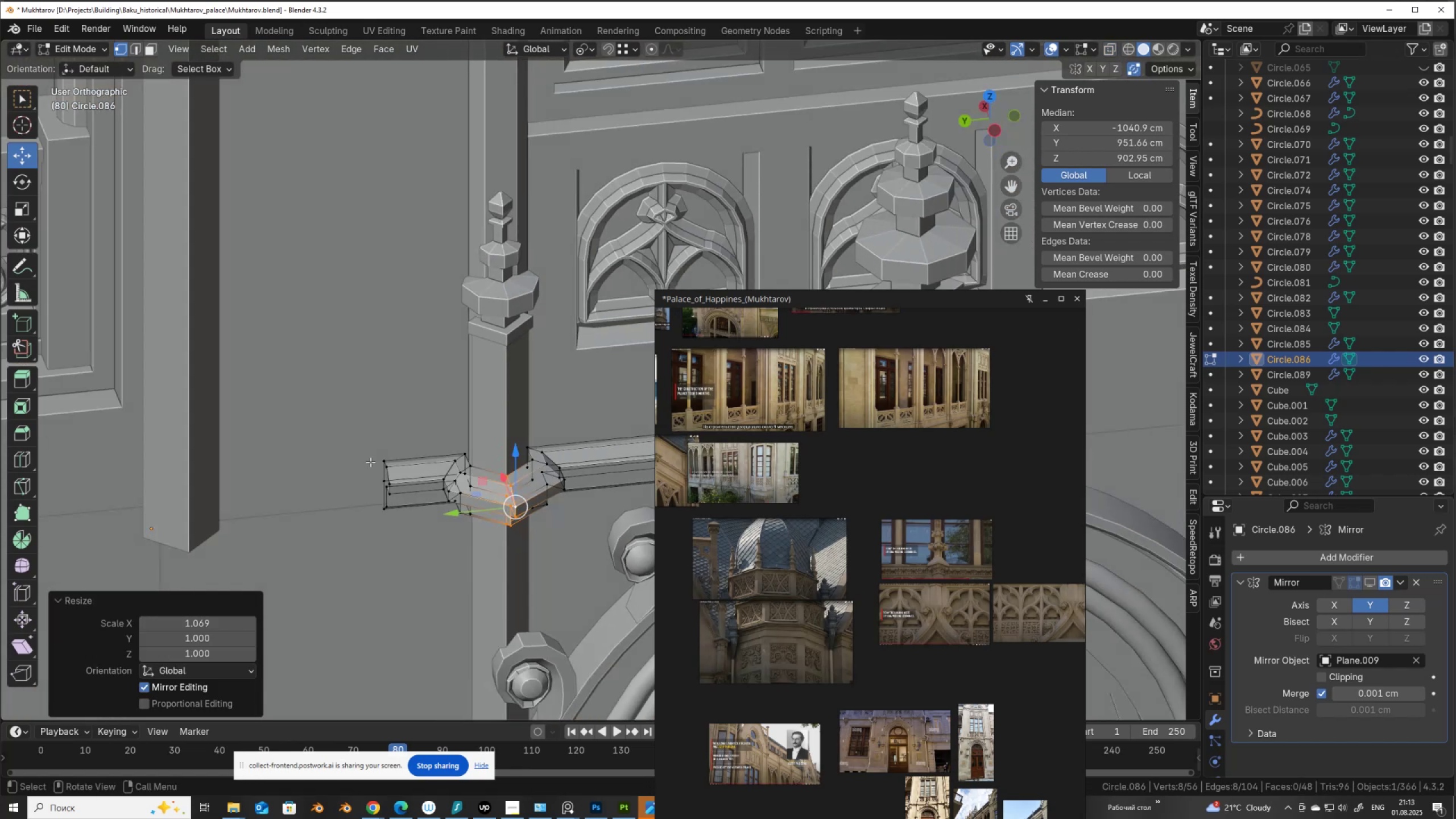 
left_click_drag(start_coordinate=[366, 449], to_coordinate=[411, 536])
 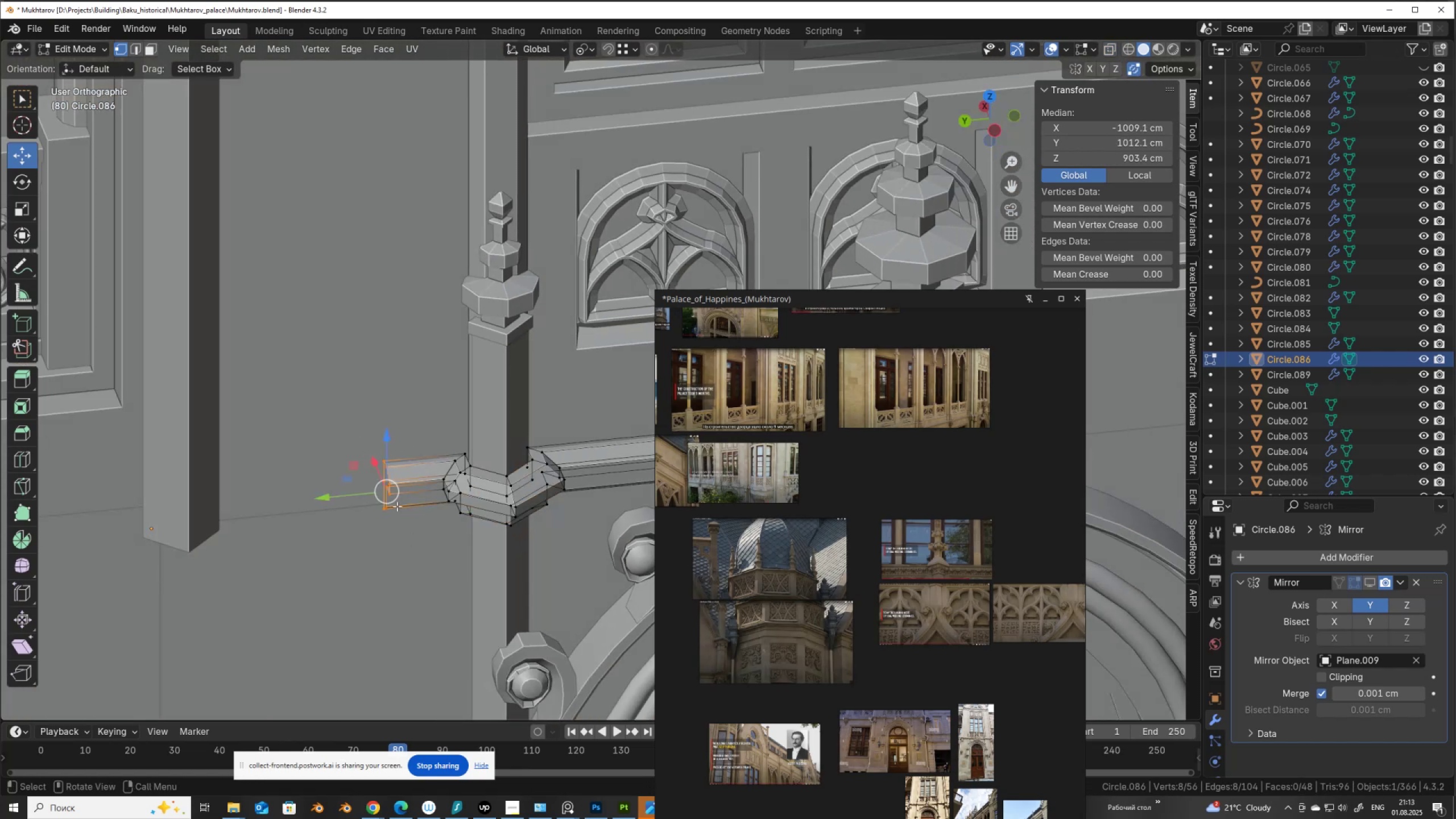 
left_click_drag(start_coordinate=[367, 495], to_coordinate=[202, 500])
 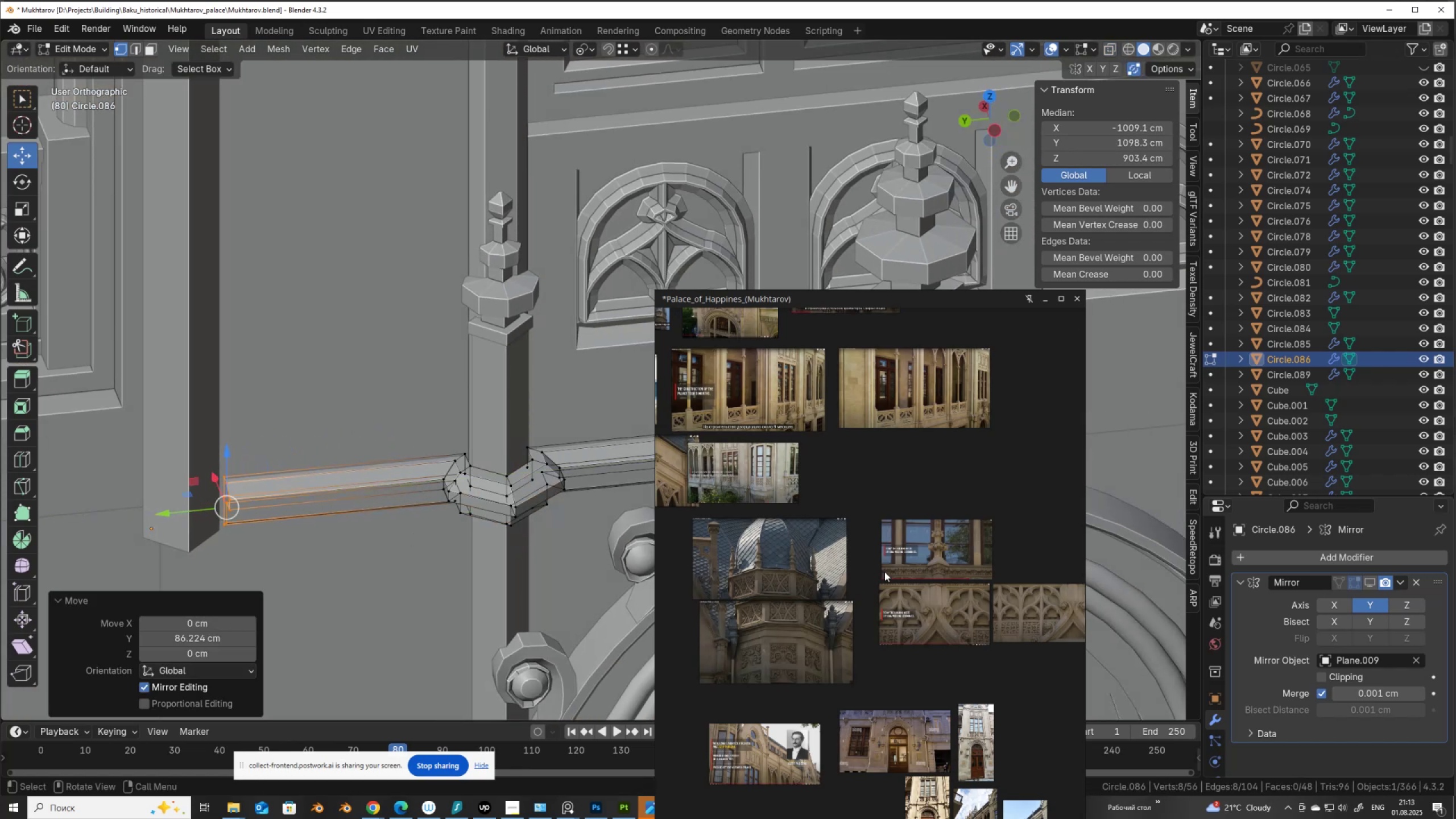 
scroll: coordinate [882, 592], scroll_direction: up, amount: 10.0
 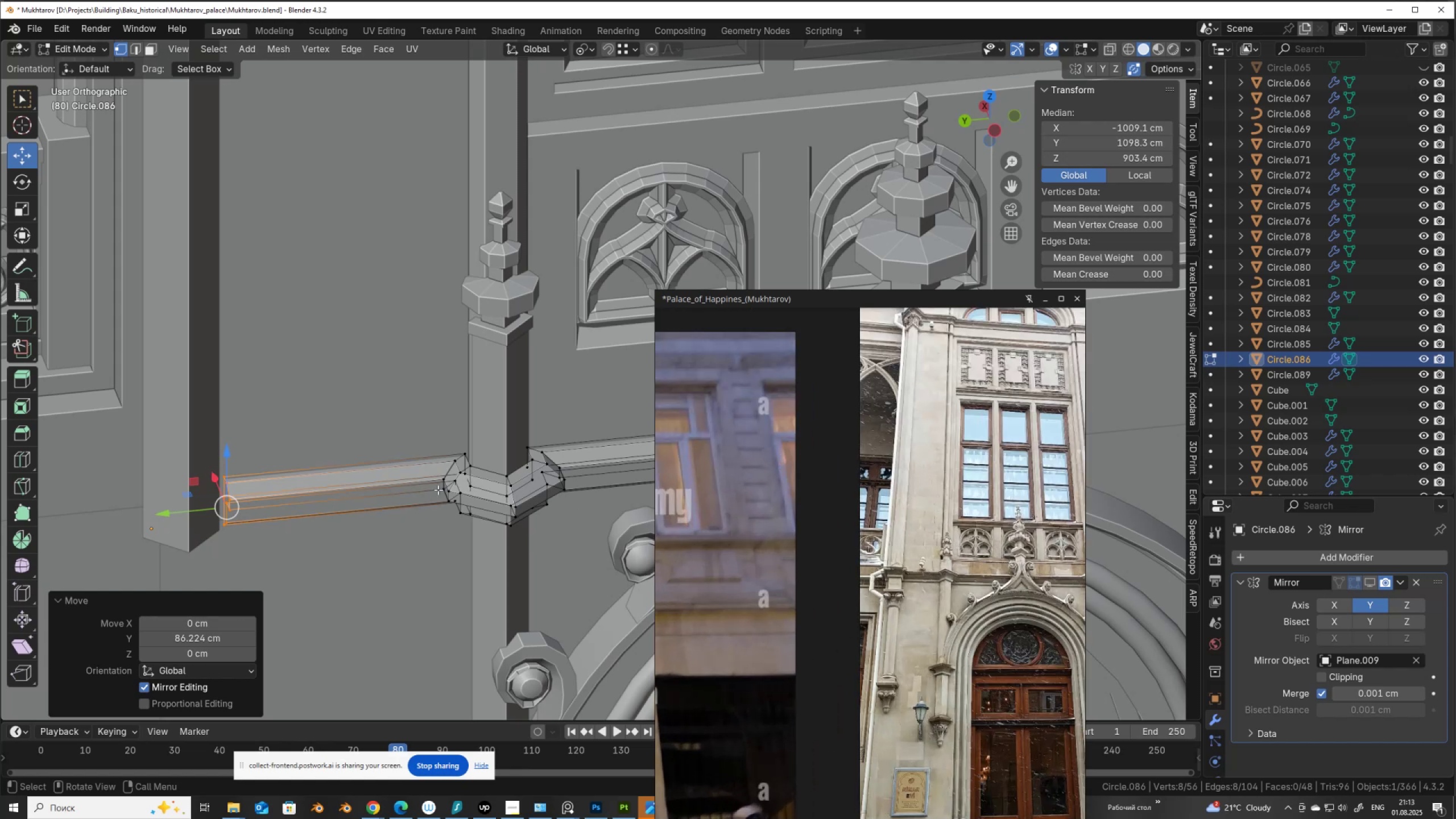 
hold_key(key=ShiftLeft, duration=1.25)
 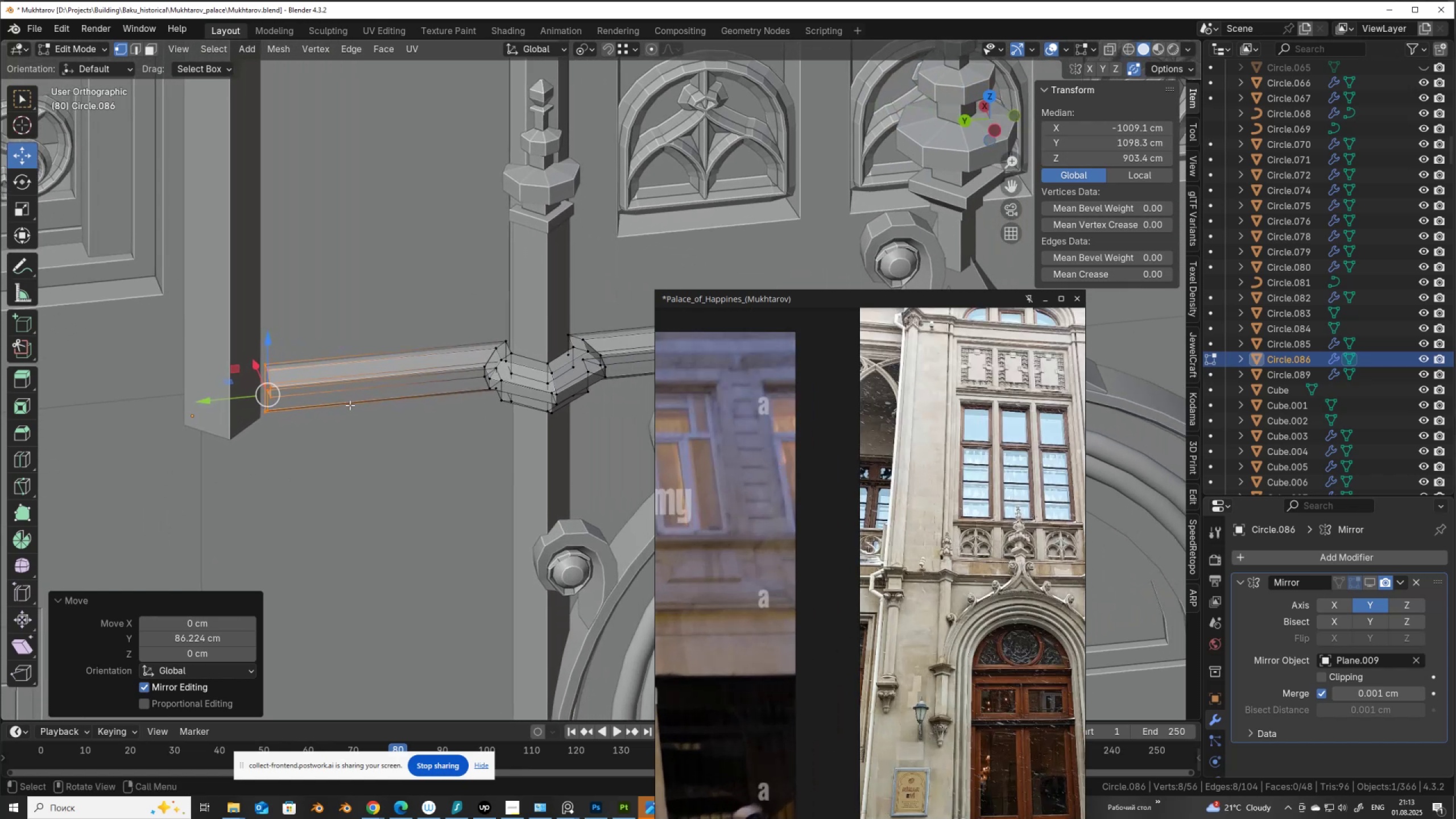 
scroll: coordinate [386, 453], scroll_direction: down, amount: 7.0
 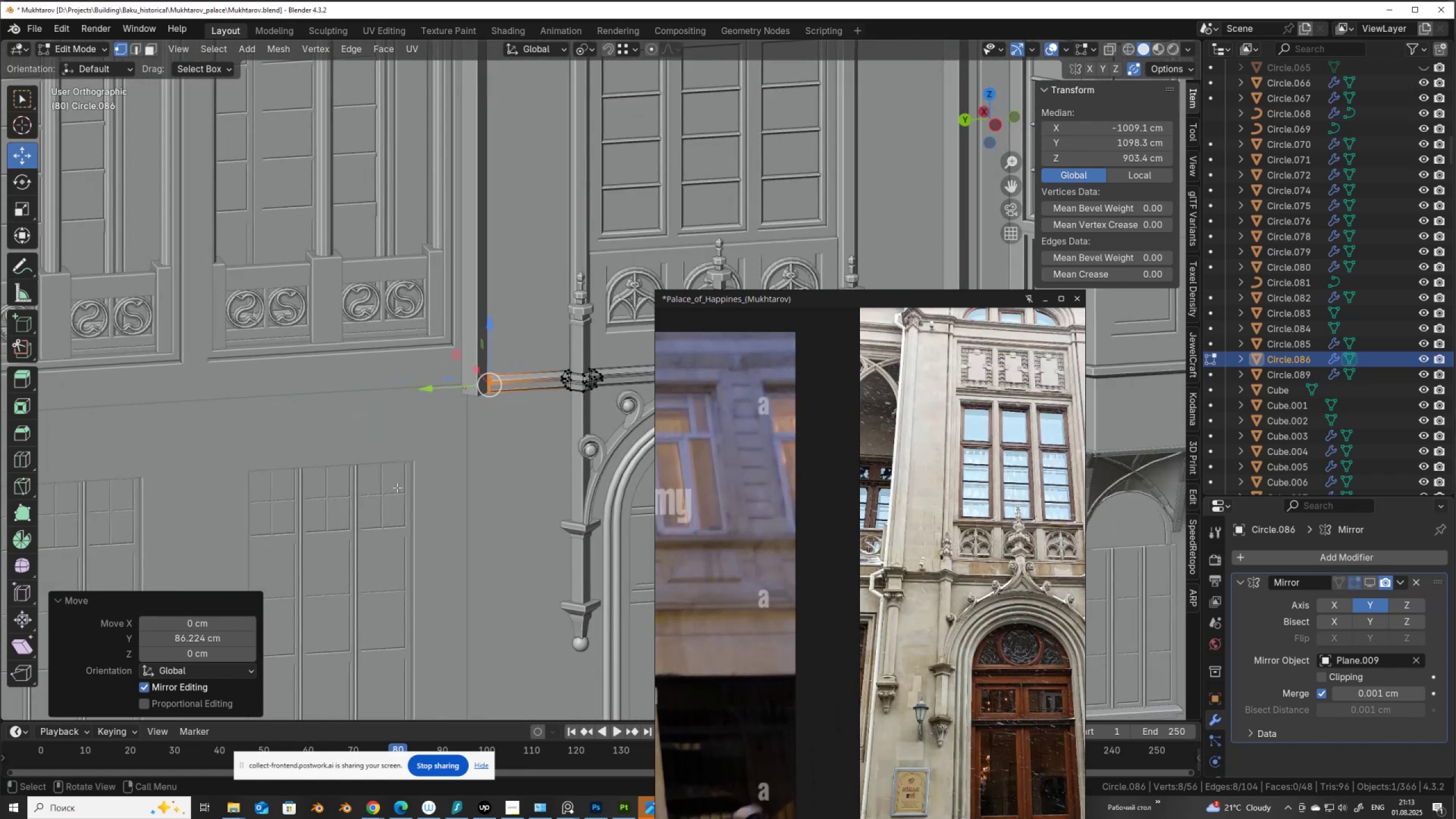 
hold_key(key=ShiftLeft, duration=0.51)
 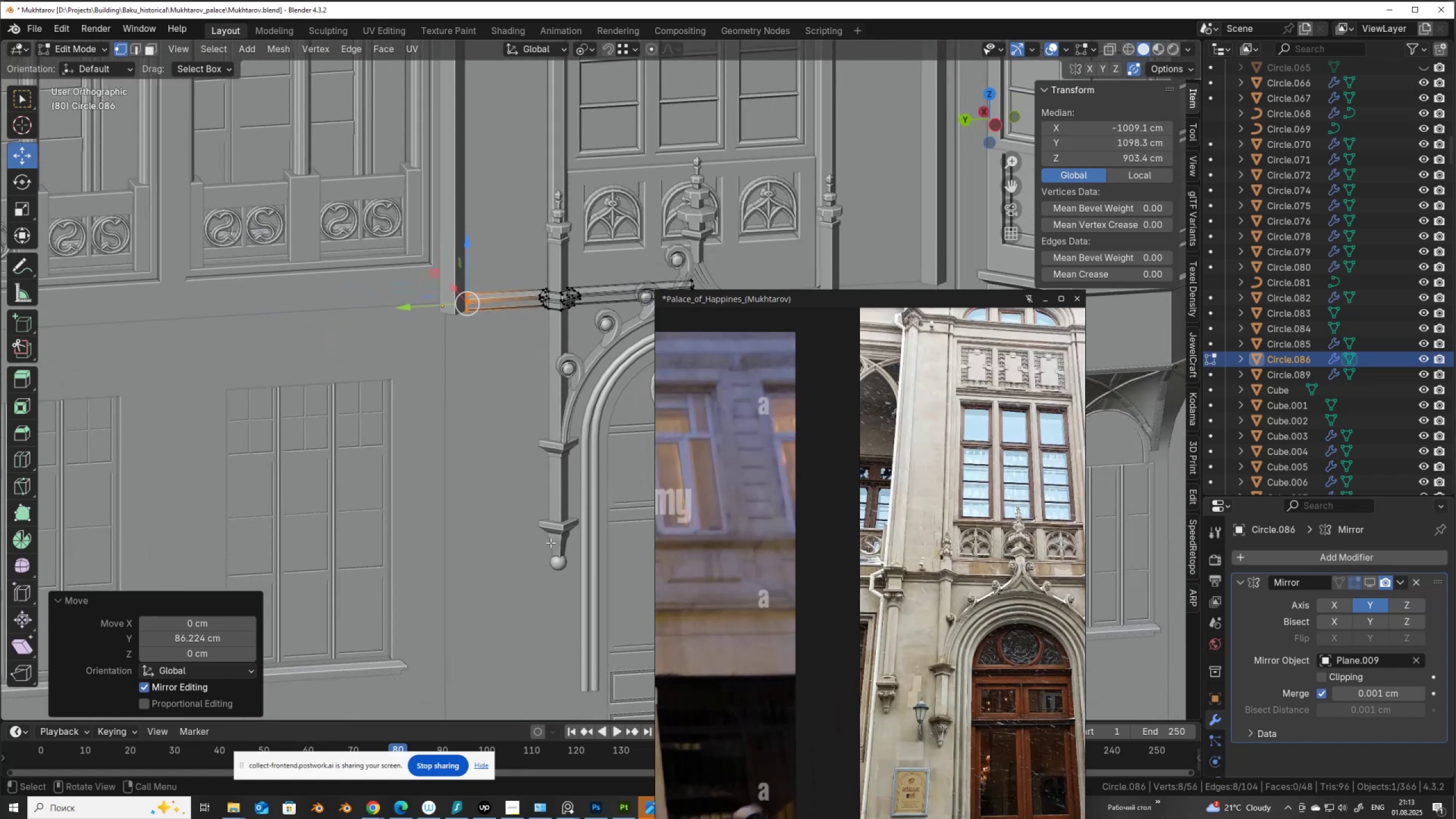 
key(Tab)
 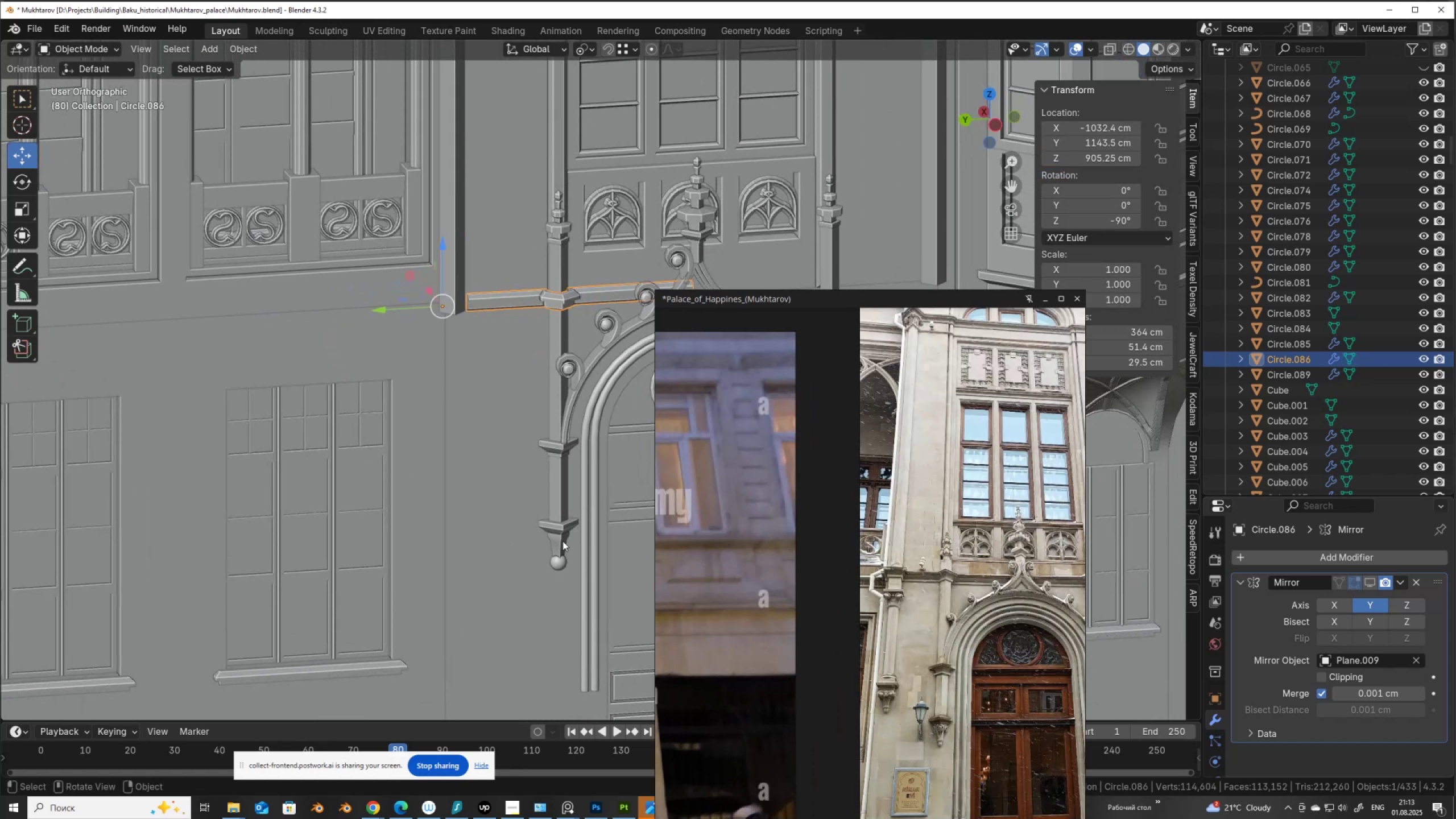 
left_click([562, 541])
 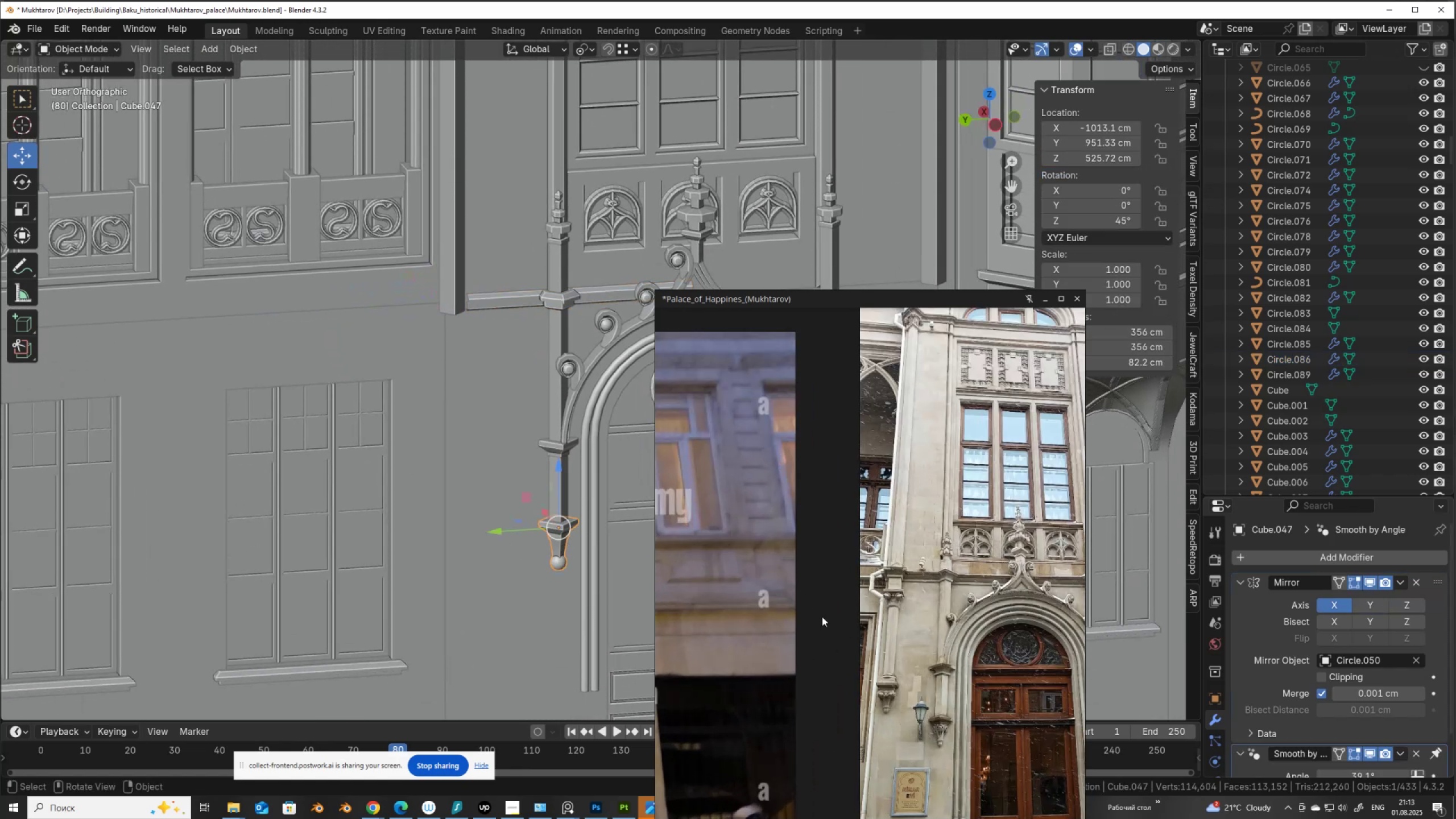 
scroll: coordinate [911, 714], scroll_direction: up, amount: 3.0
 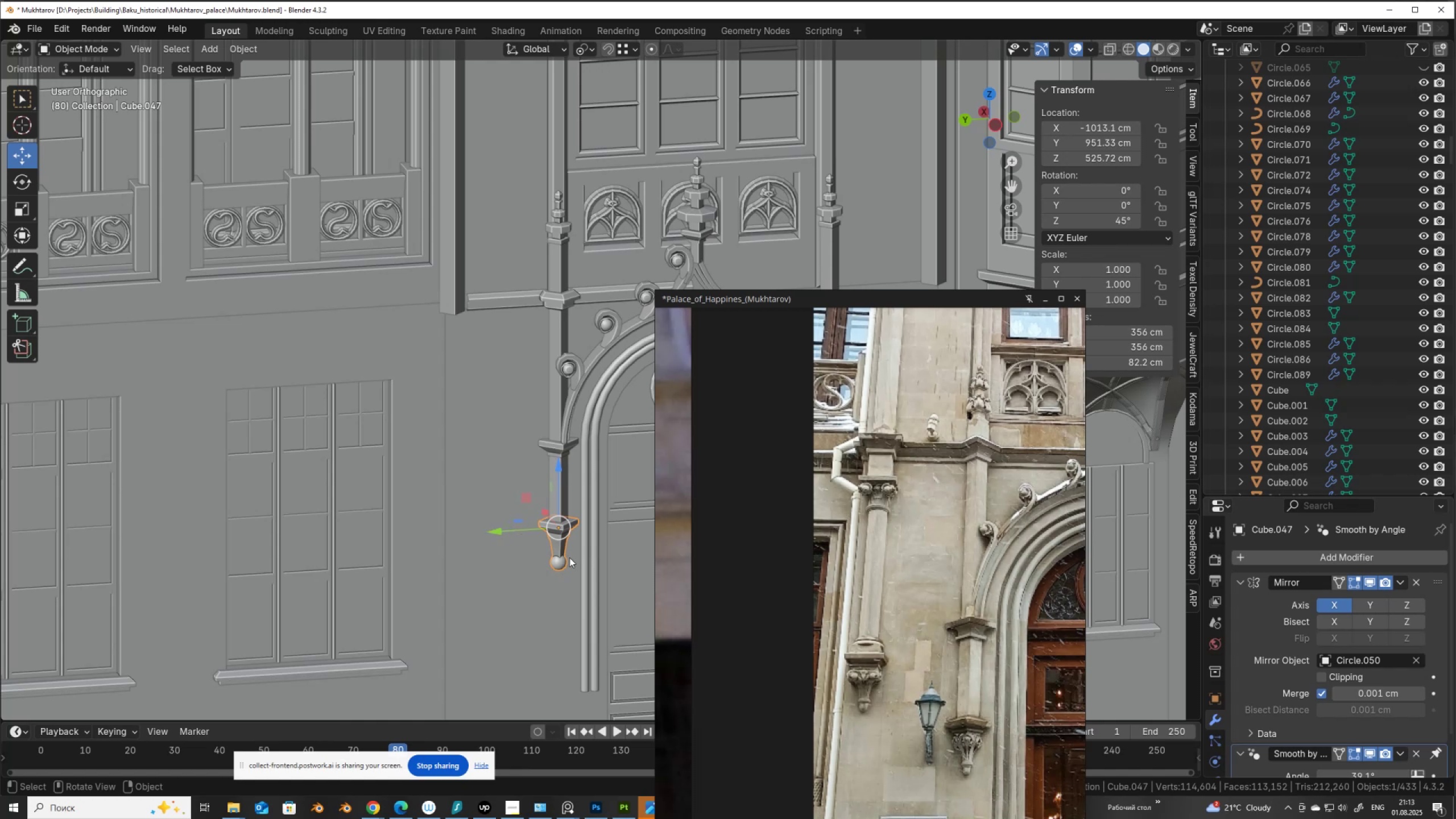 
key(Shift+D)
 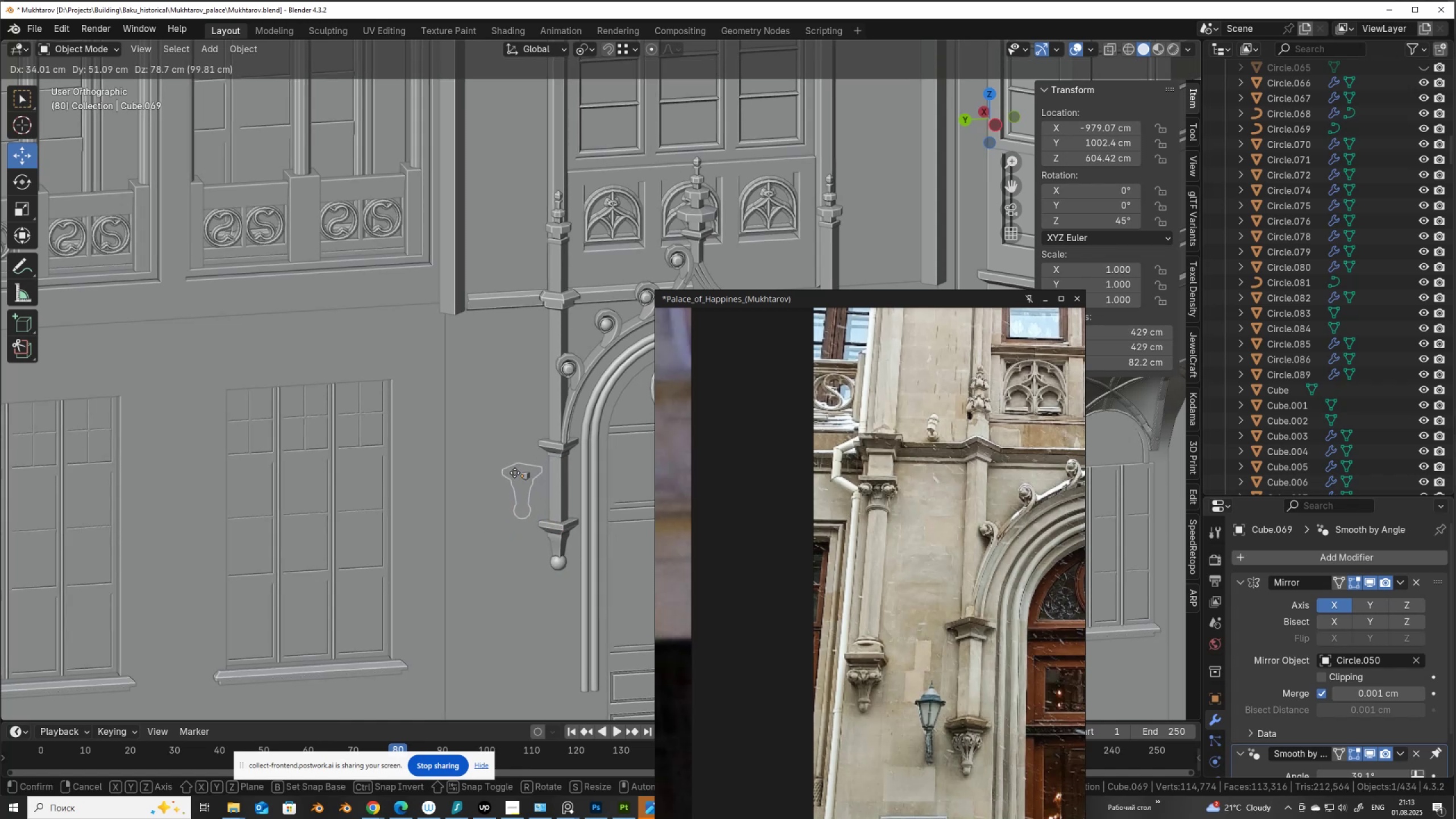 
right_click([515, 473])
 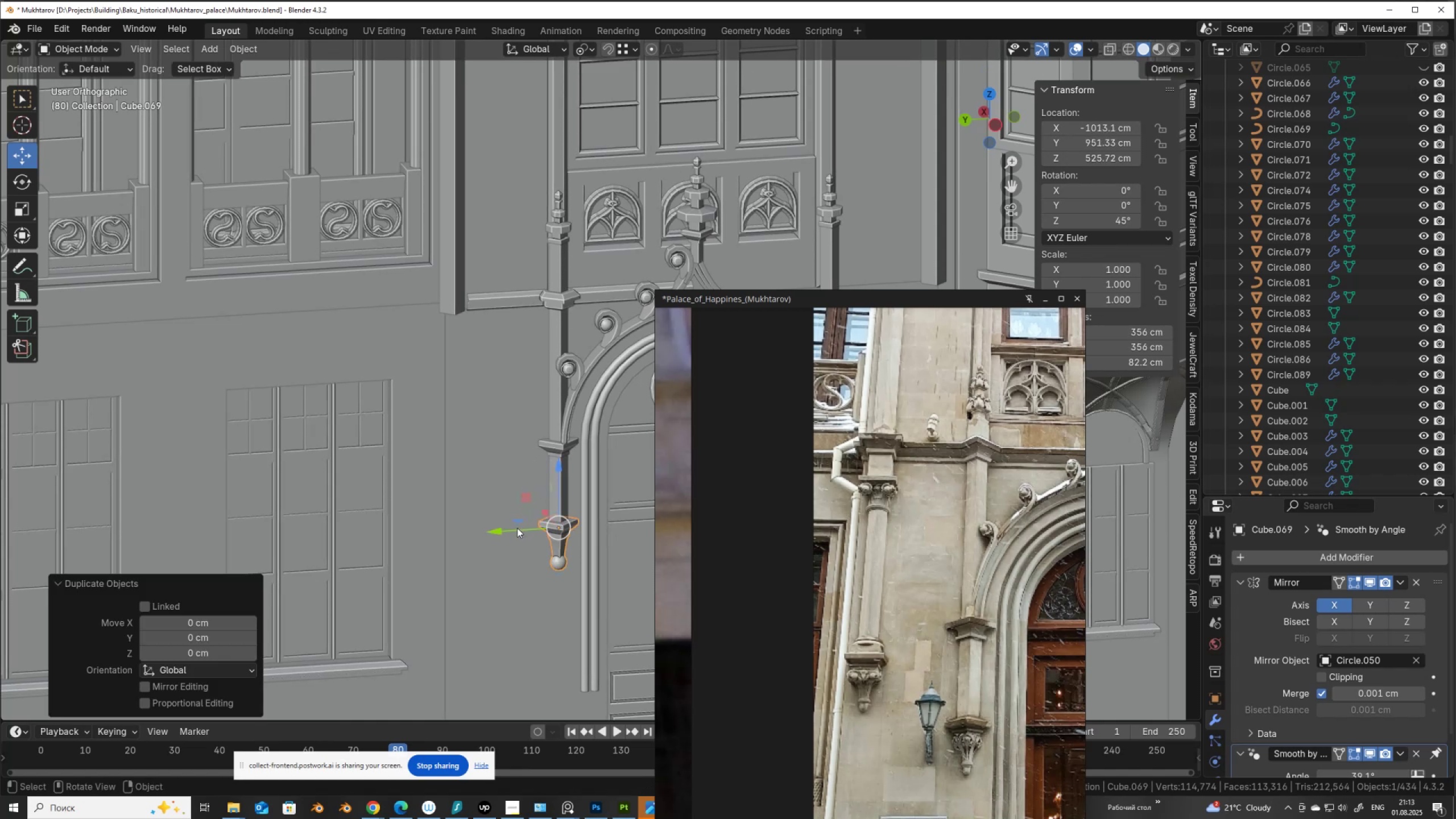 
left_click_drag(start_coordinate=[517, 530], to_coordinate=[397, 527])
 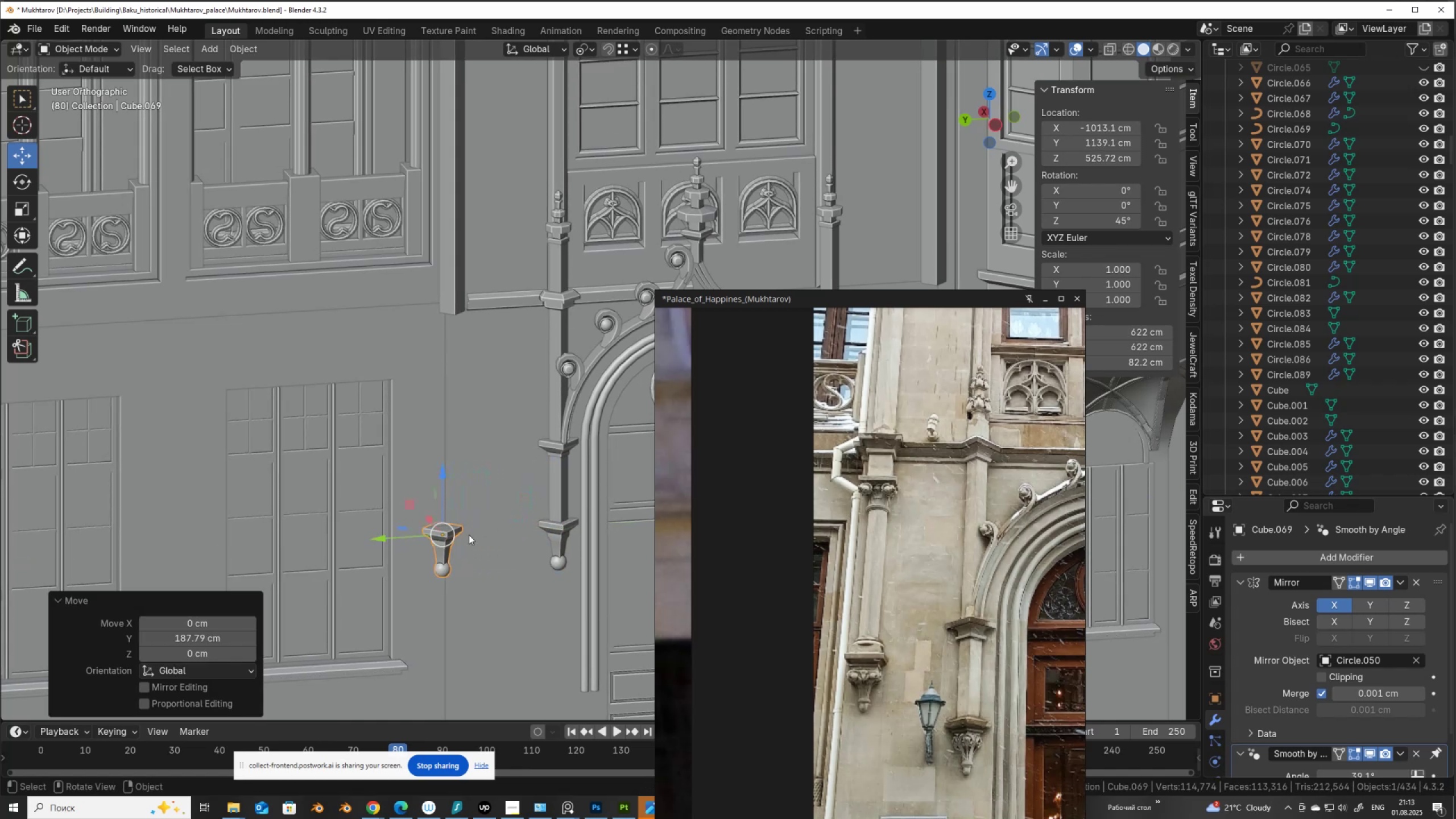 
type(rz45+)
key(NumpadEnter)
 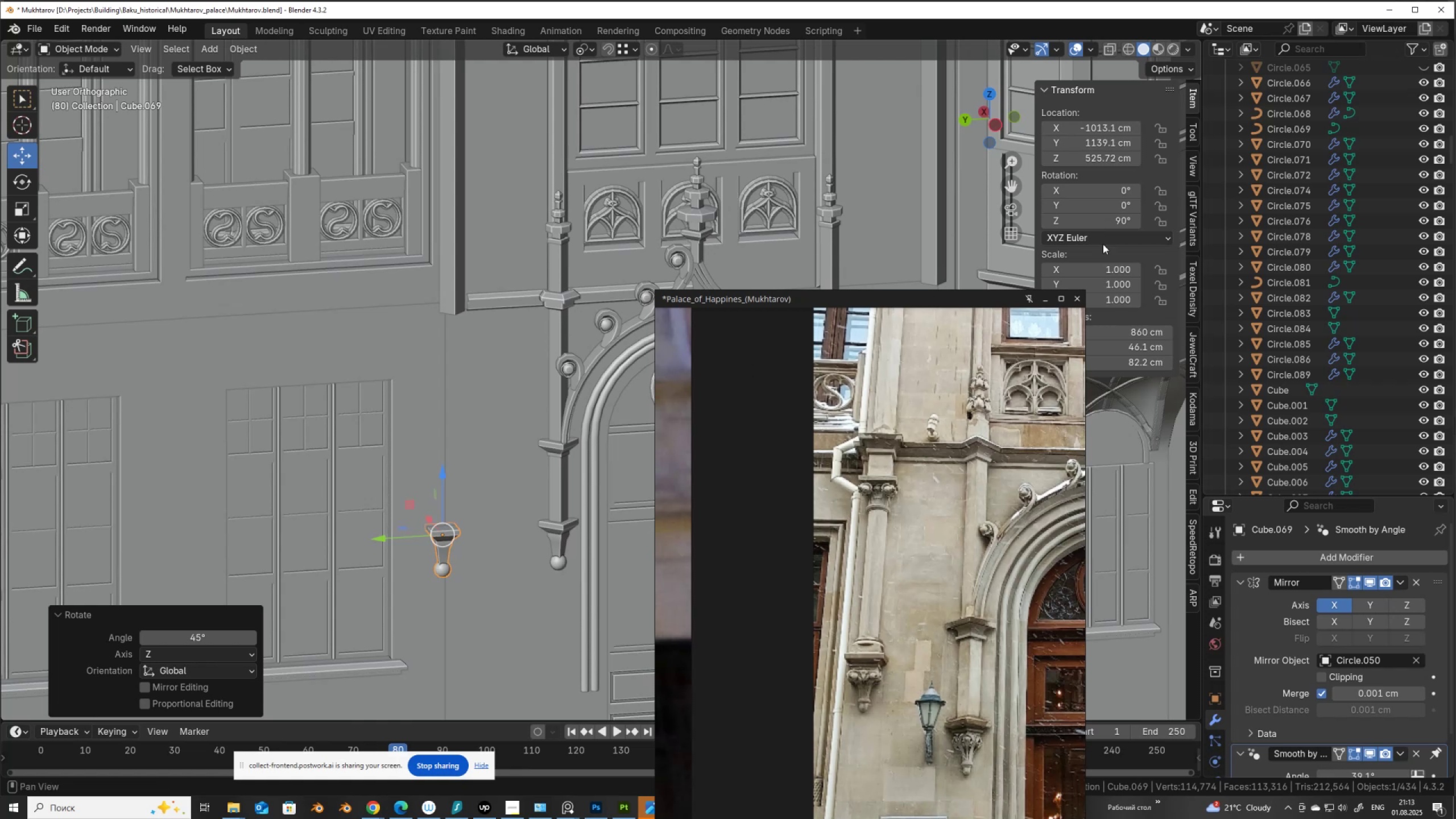 
left_click([1119, 222])
 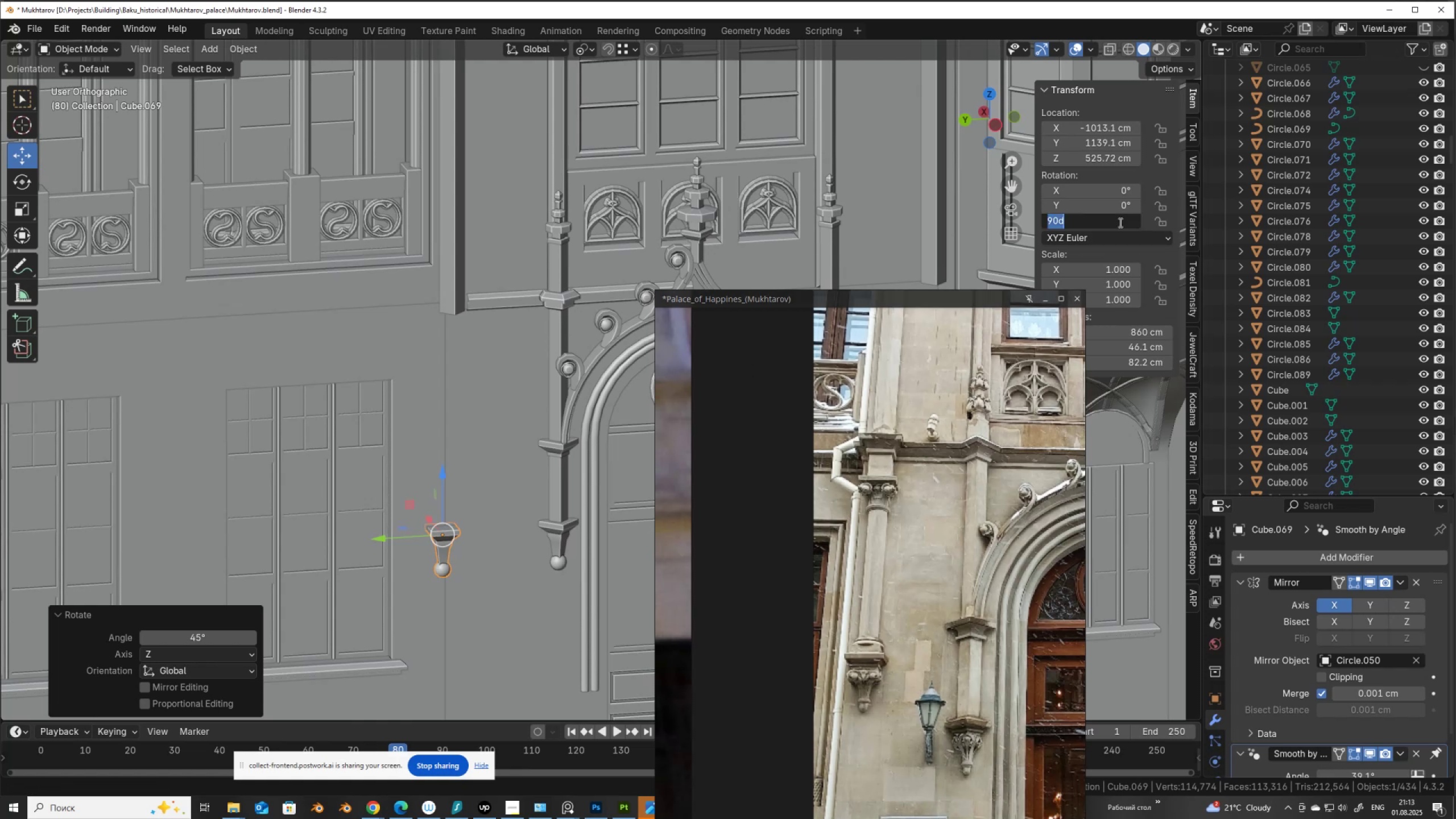 
key(Numpad0)
 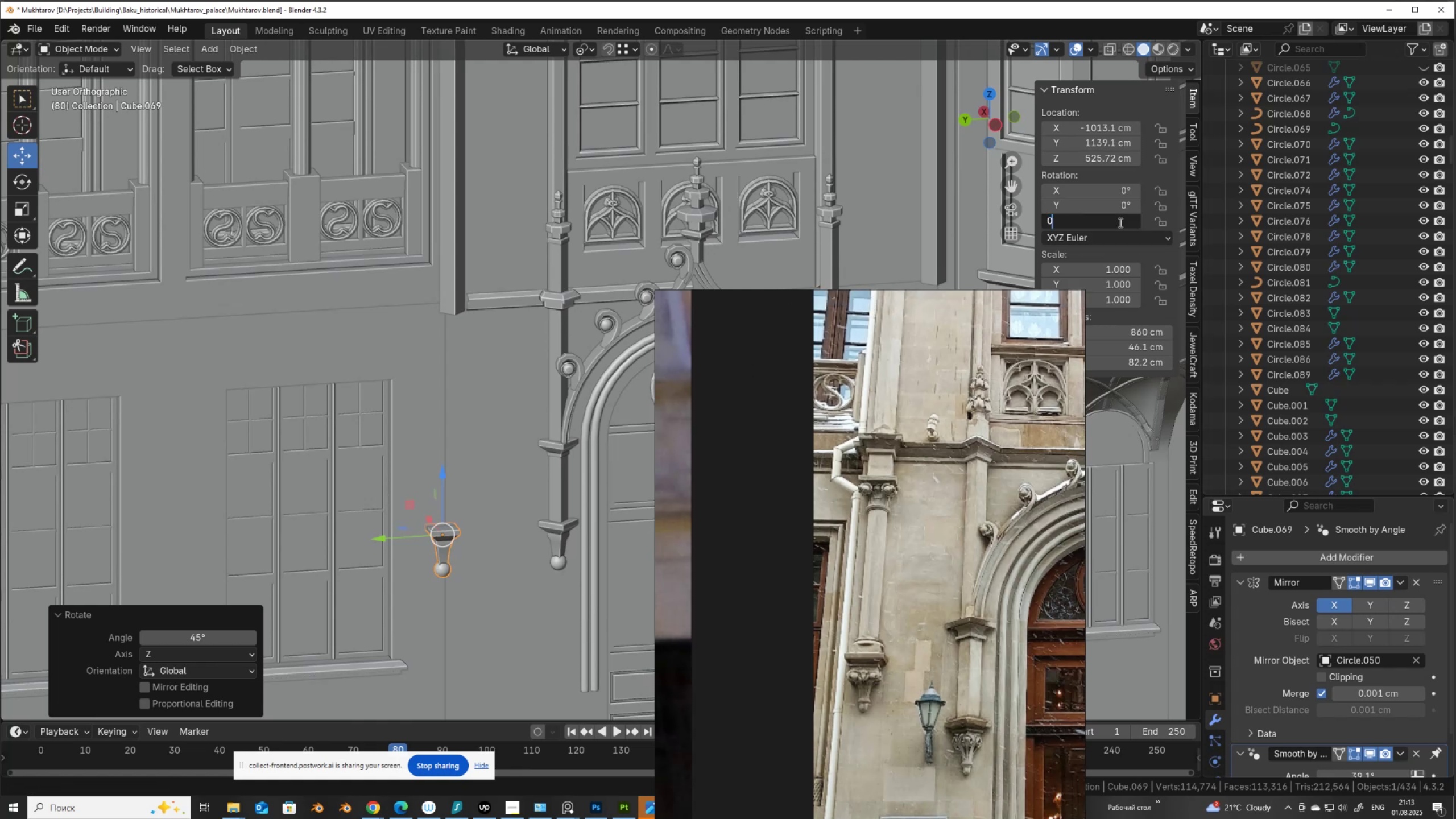 
key(NumpadEnter)
 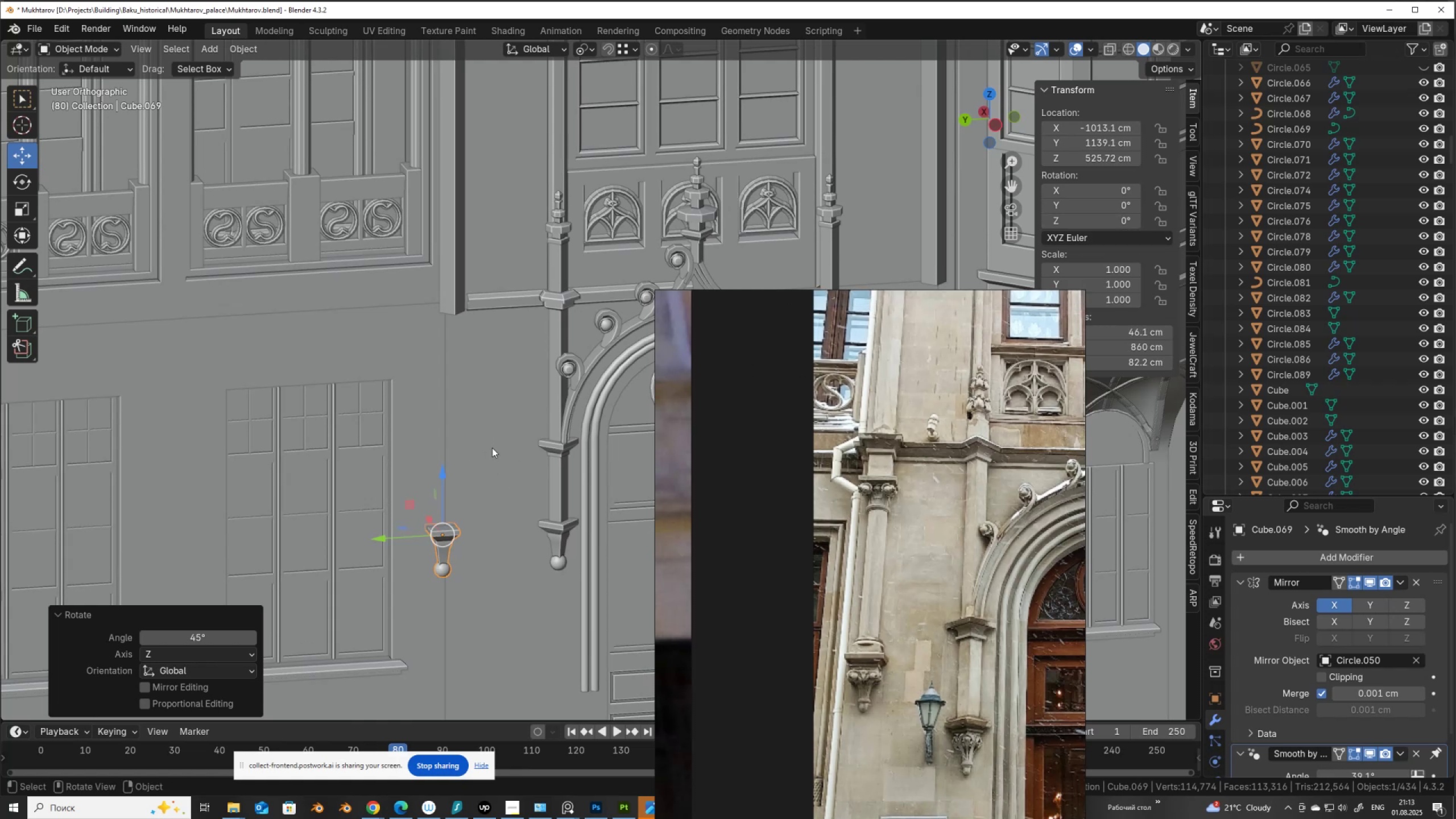 
left_click_drag(start_coordinate=[445, 485], to_coordinate=[432, 440])
 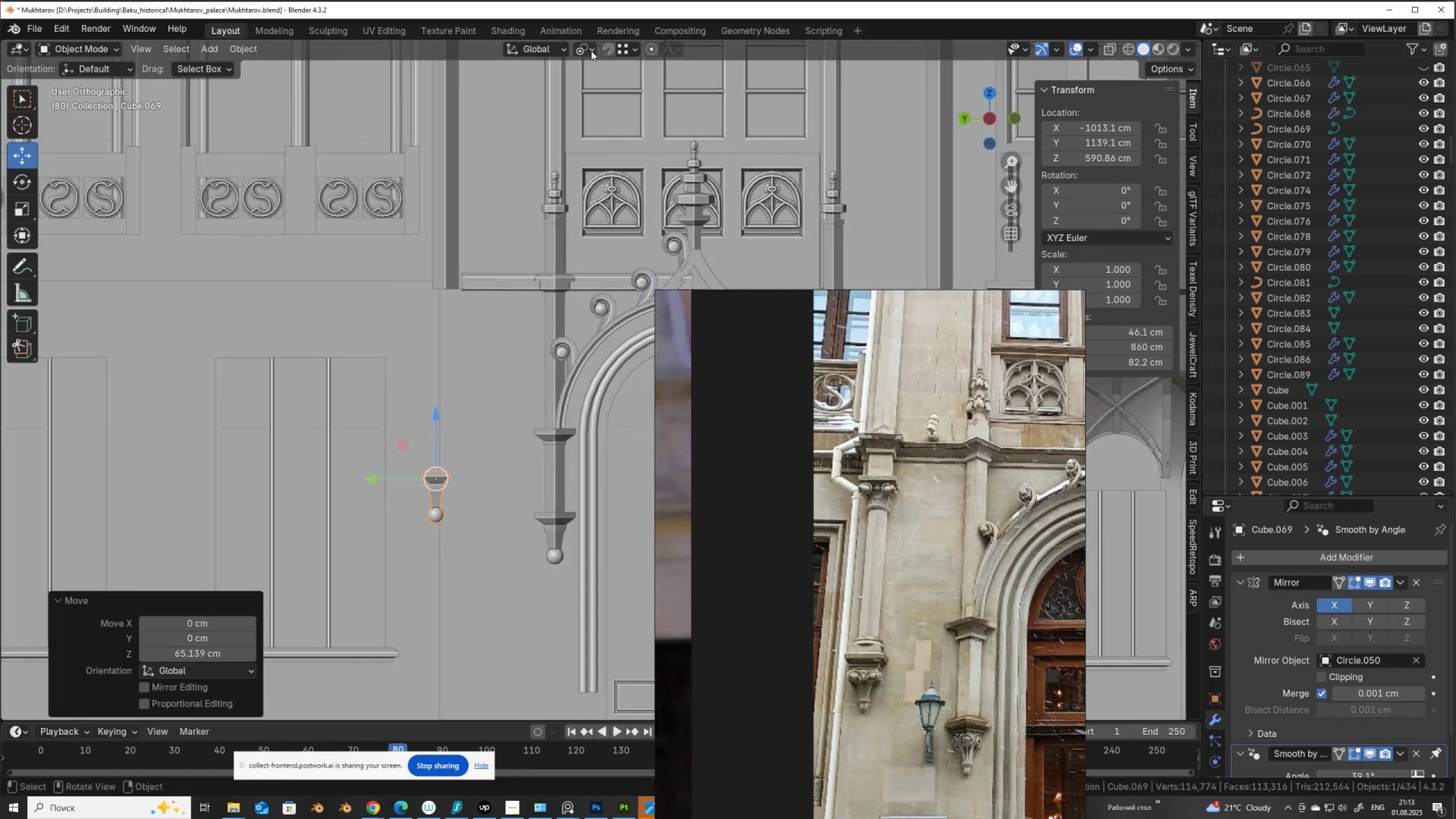 
left_click([635, 49])
 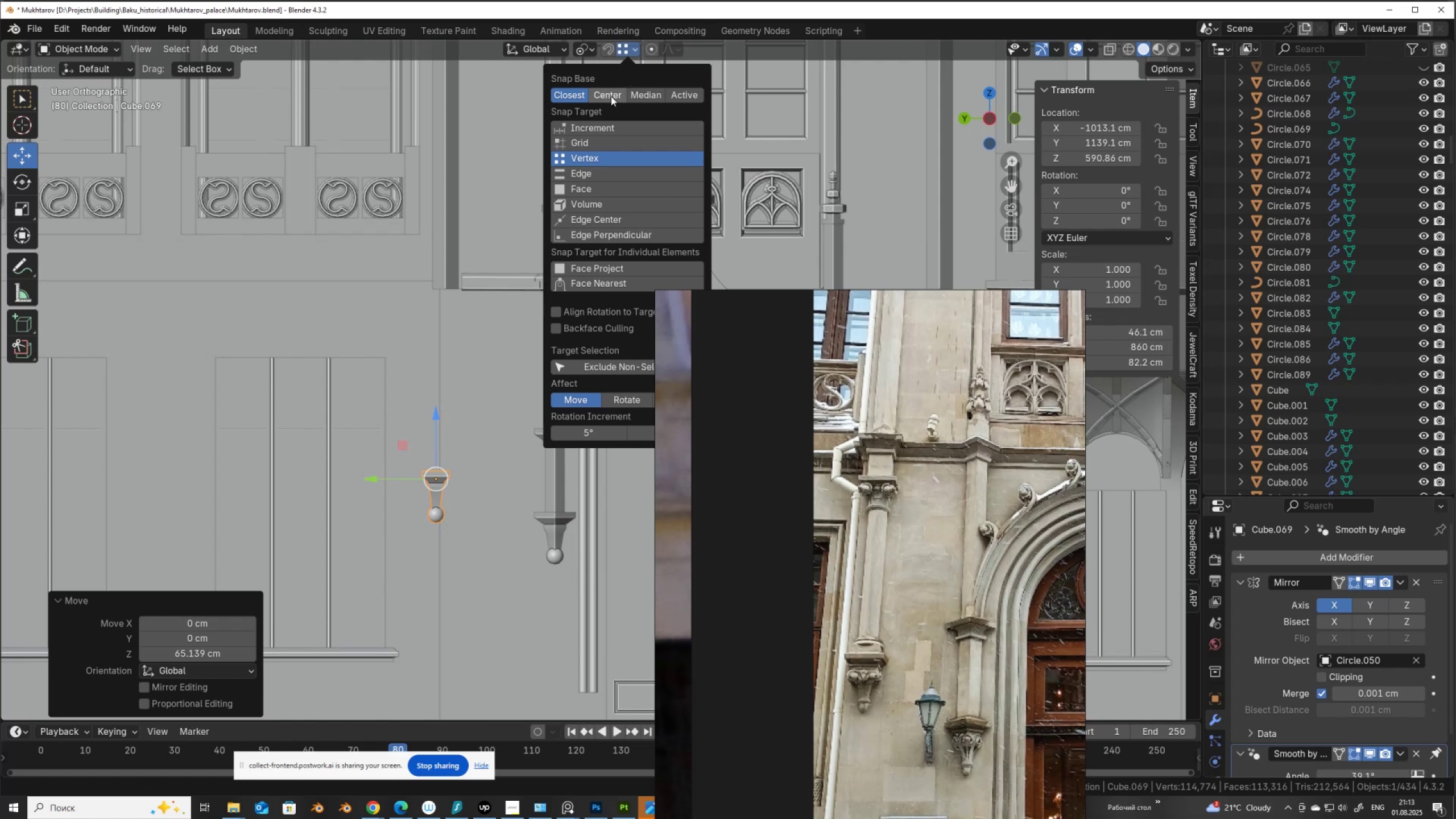 
left_click([611, 96])
 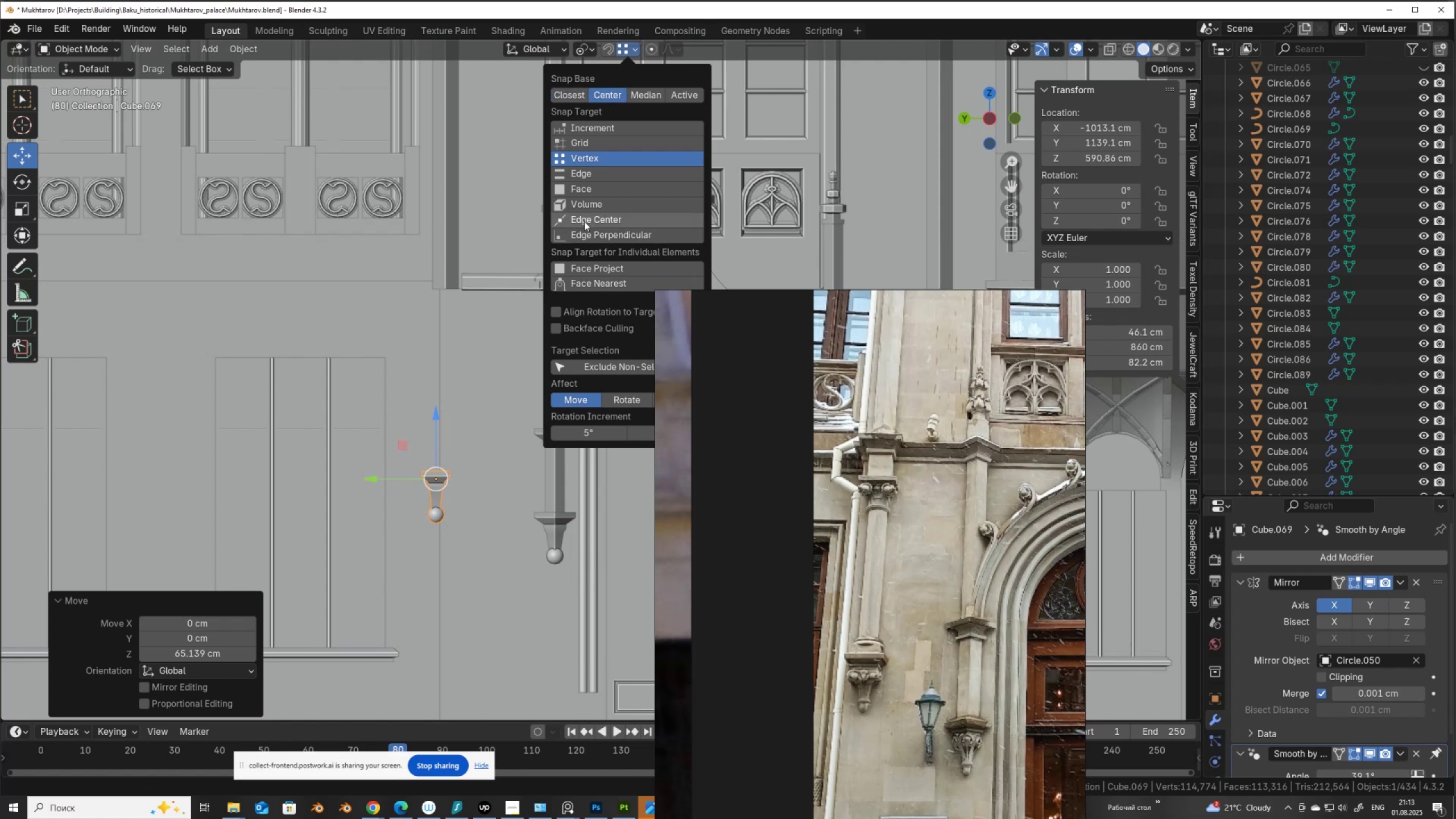 
left_click([586, 216])
 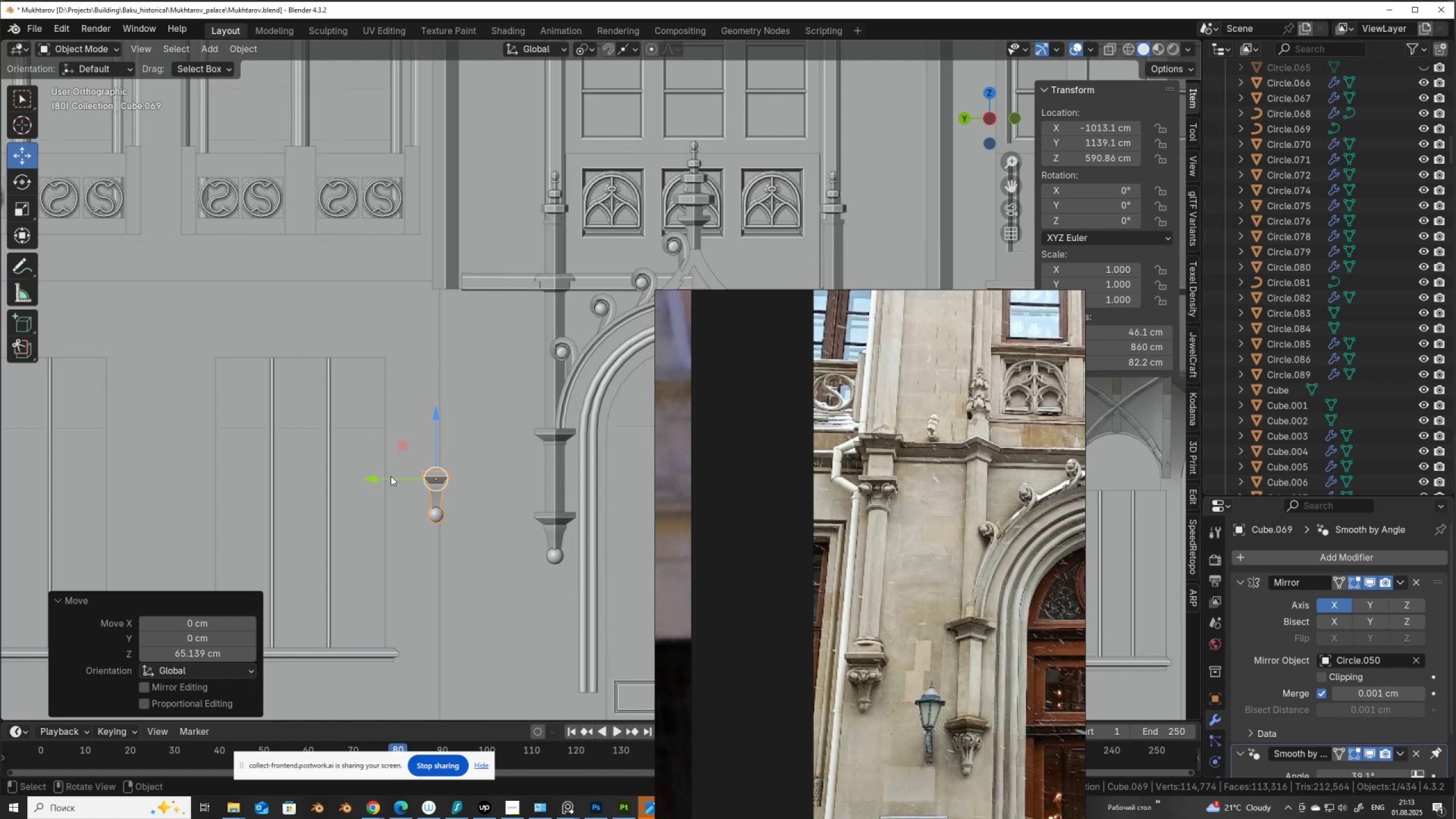 
left_click_drag(start_coordinate=[393, 479], to_coordinate=[442, 286])
 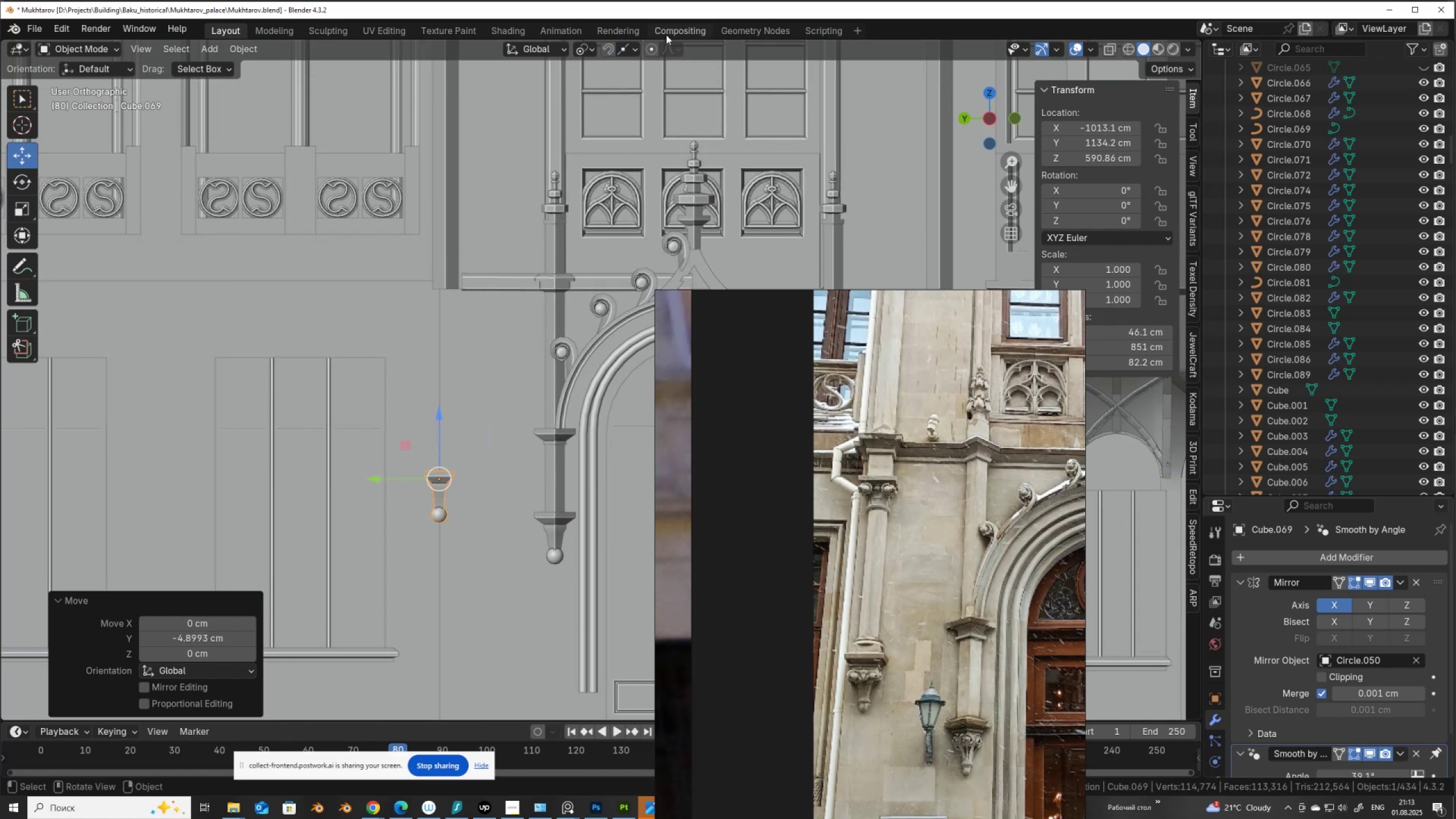 
hold_key(key=ControlLeft, duration=1.5)
 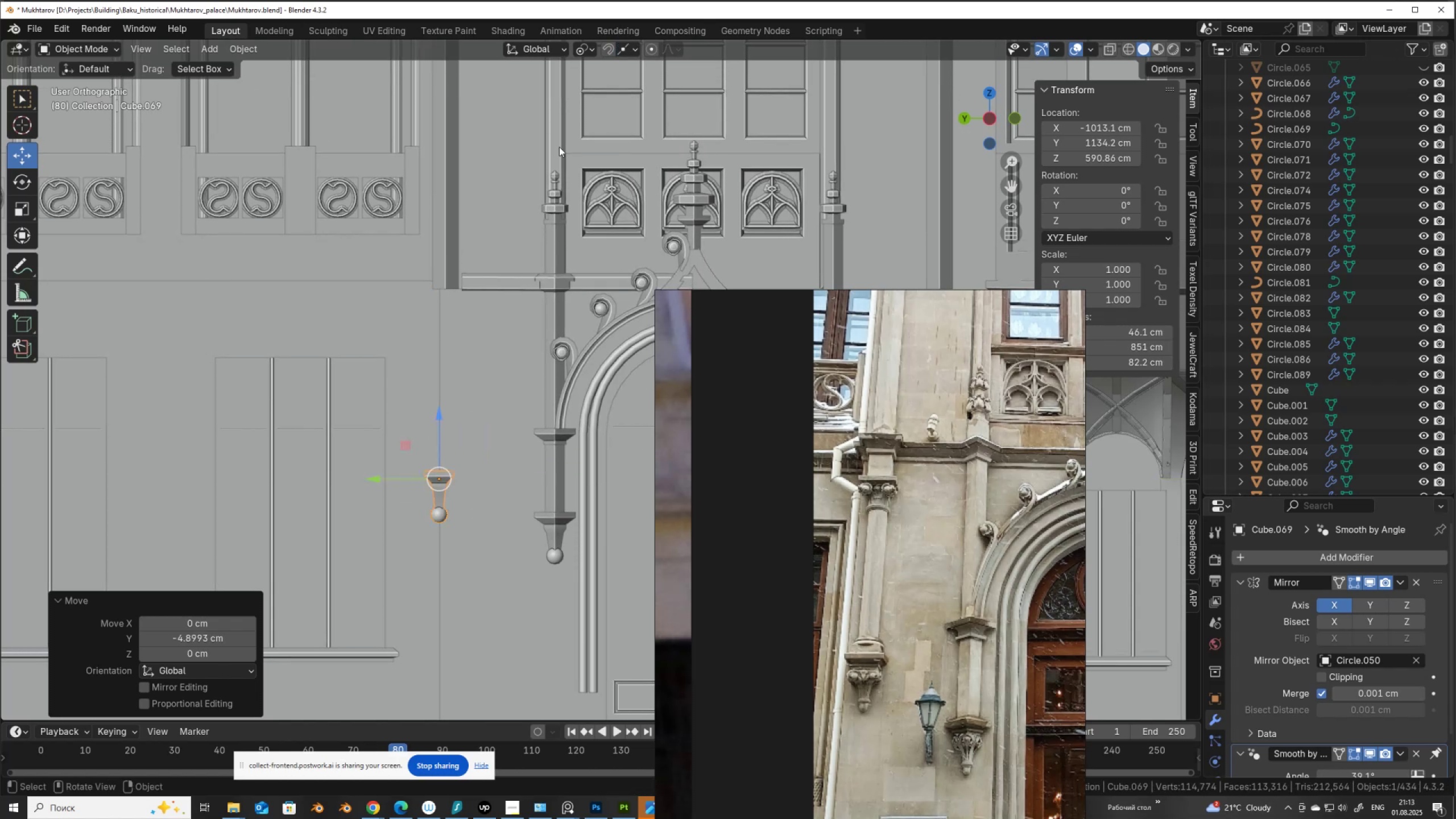 
hold_key(key=ControlLeft, duration=0.3)
 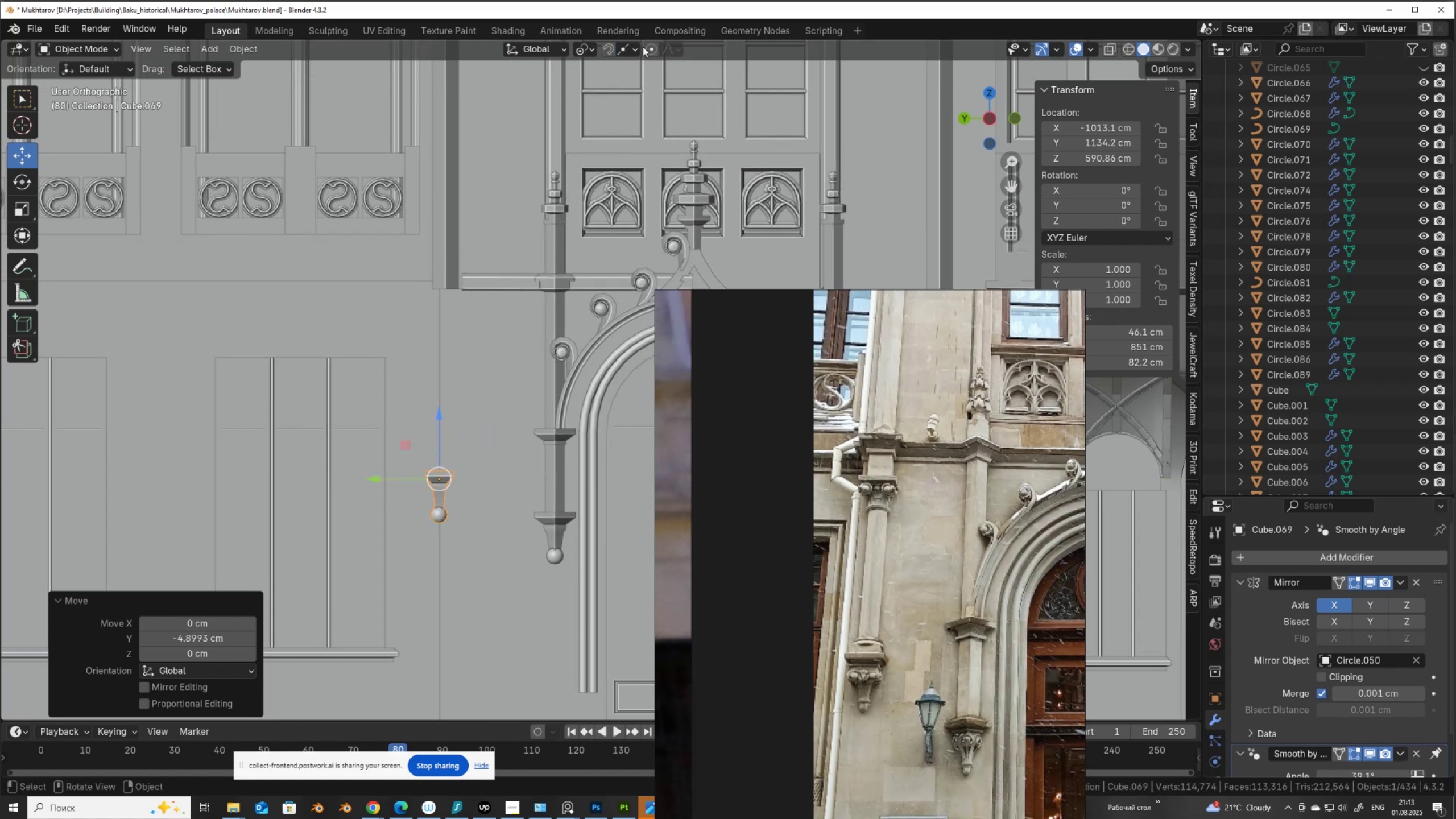 
left_click([638, 48])
 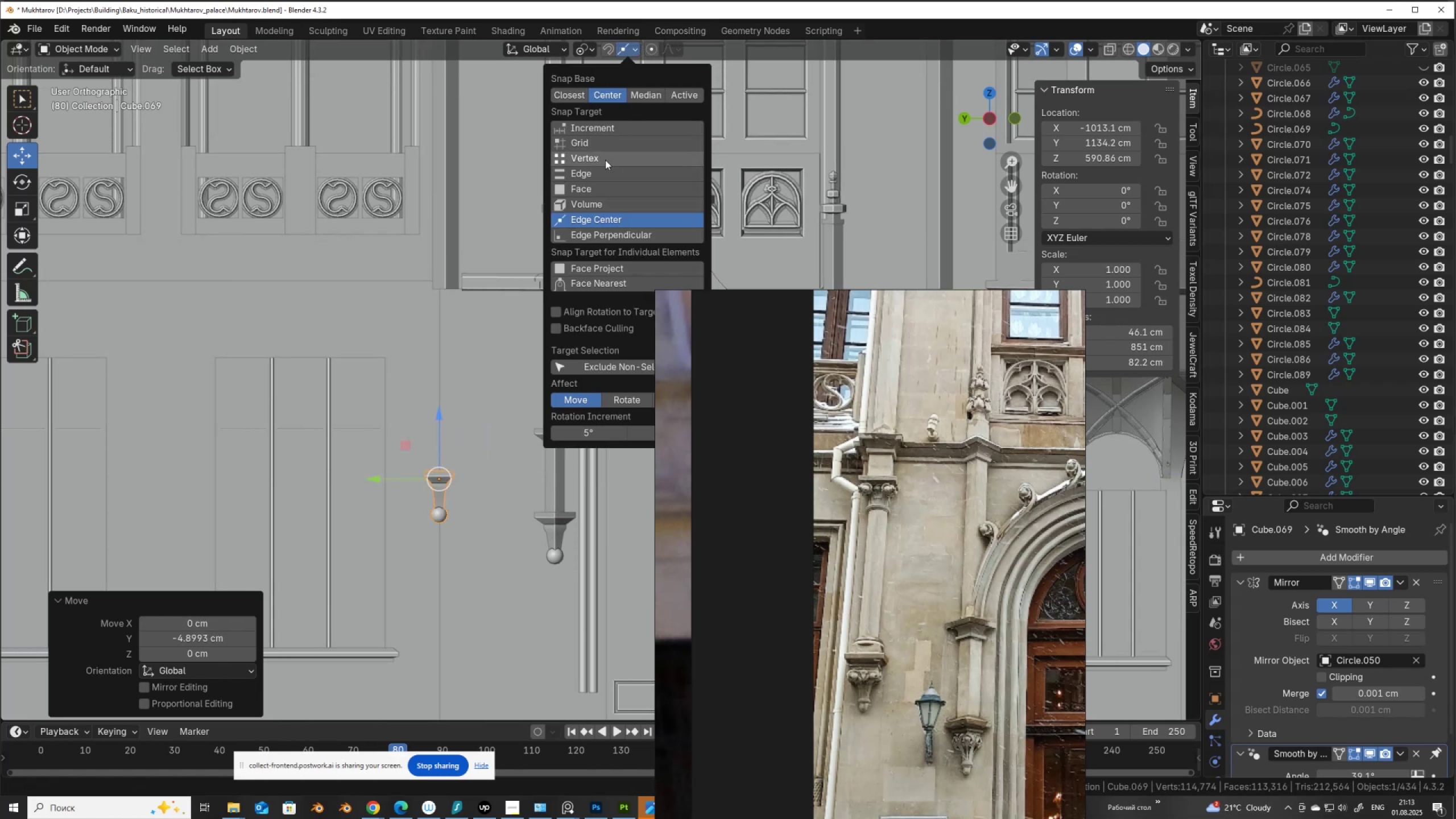 
left_click([605, 160])
 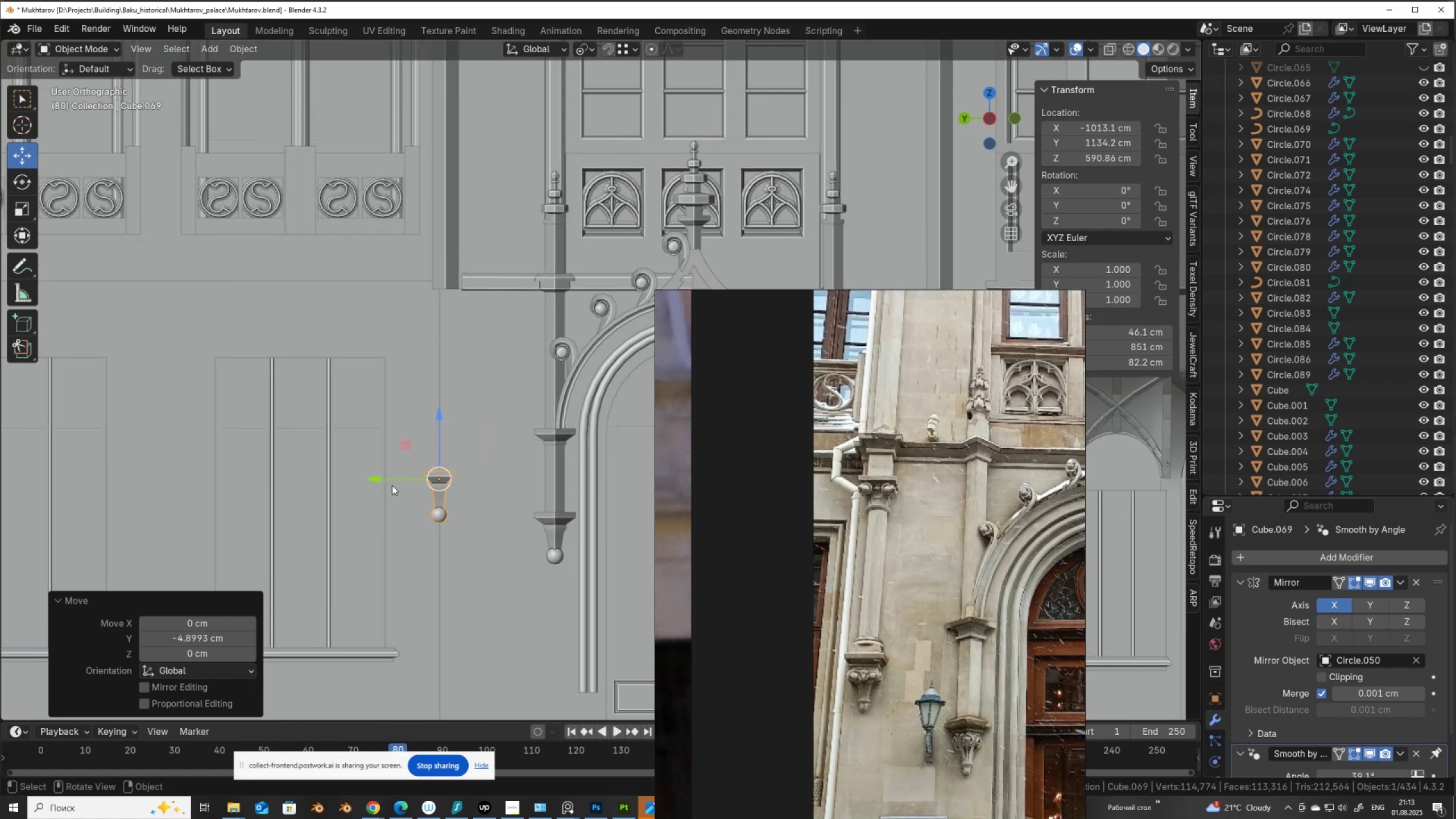 
left_click_drag(start_coordinate=[394, 478], to_coordinate=[448, 289])
 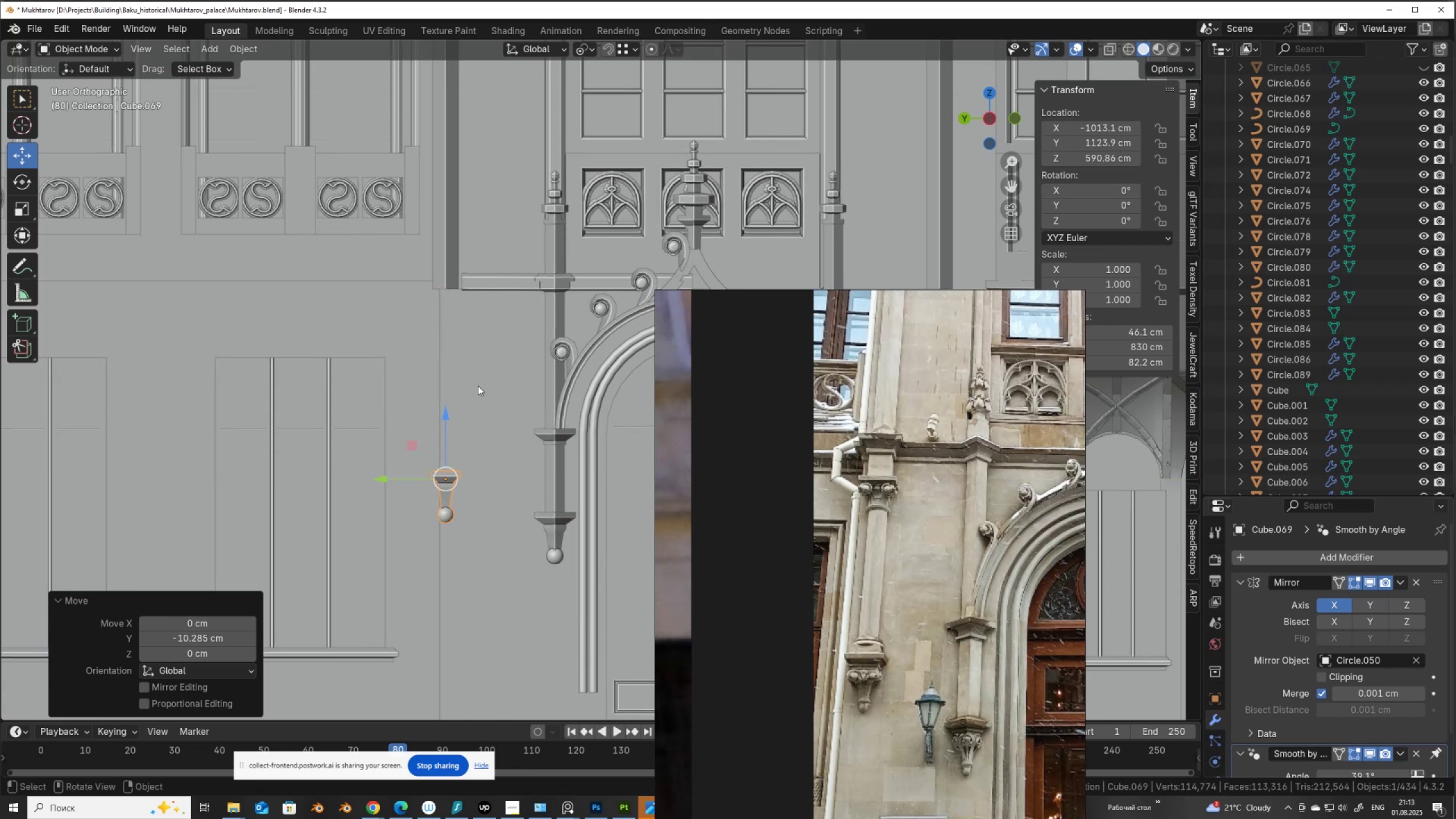 
hold_key(key=ControlLeft, duration=0.76)
 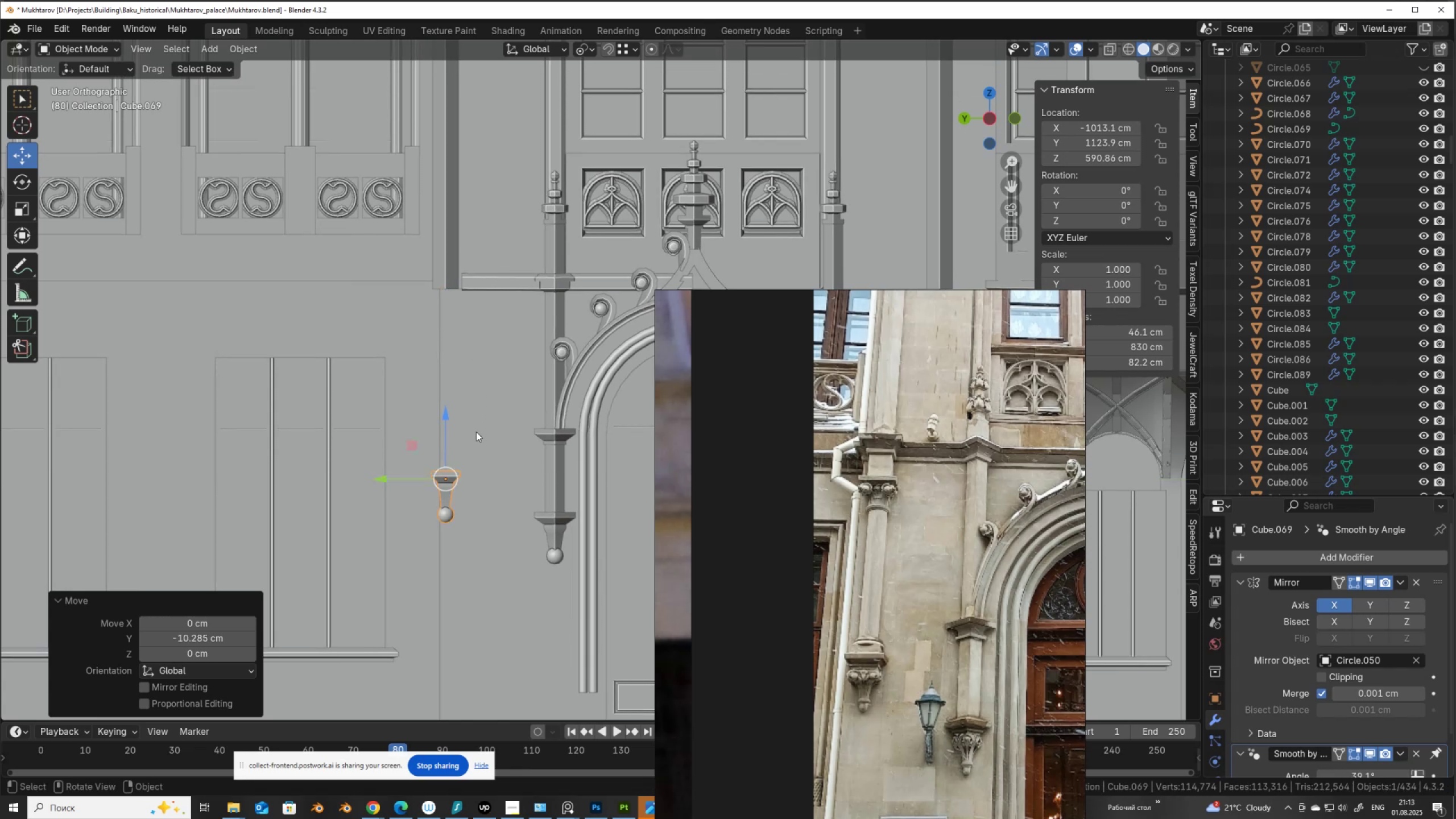 
scroll: coordinate [849, 596], scroll_direction: up, amount: 4.0
 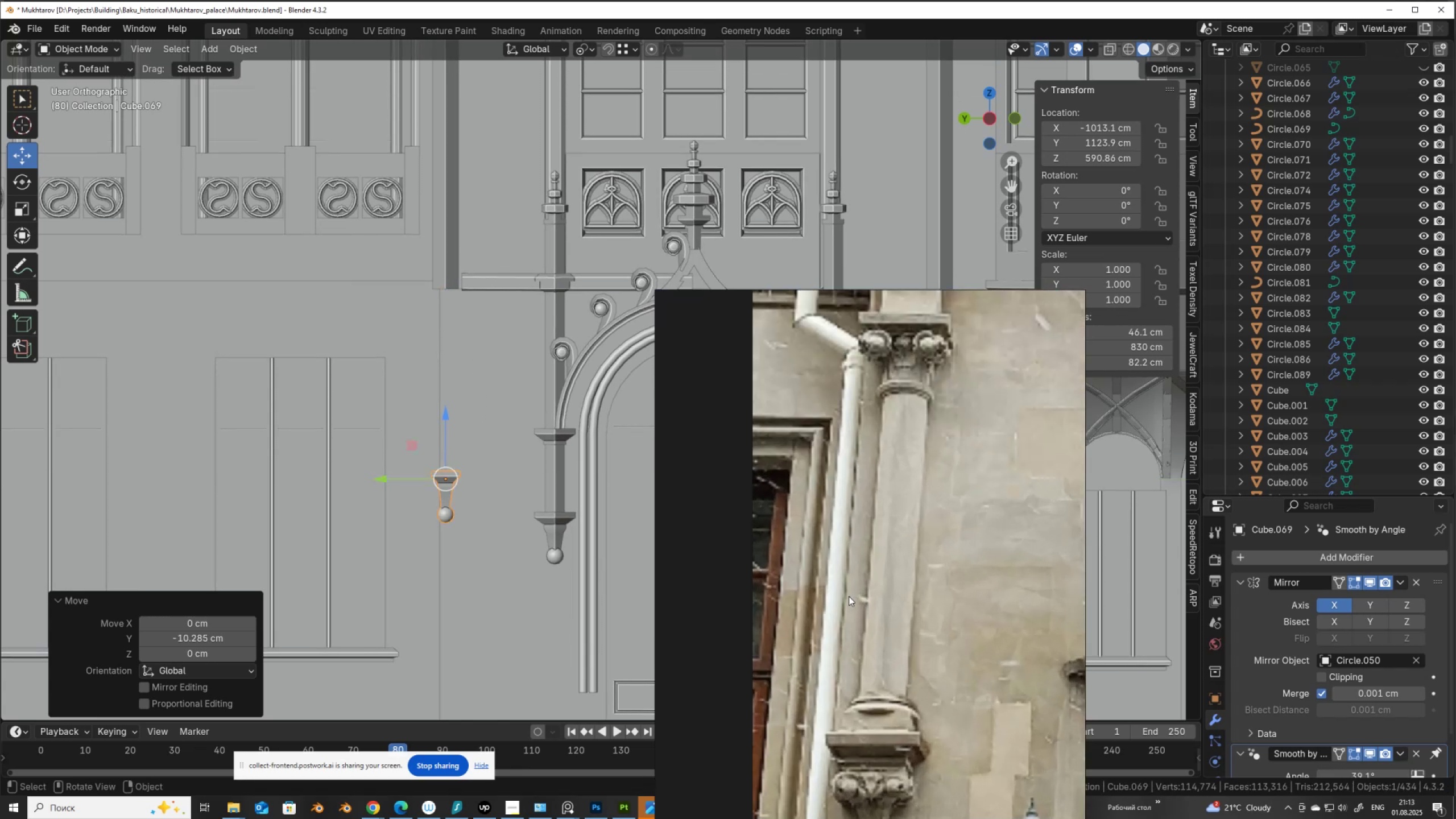 
scroll: coordinate [849, 596], scroll_direction: down, amount: 2.0
 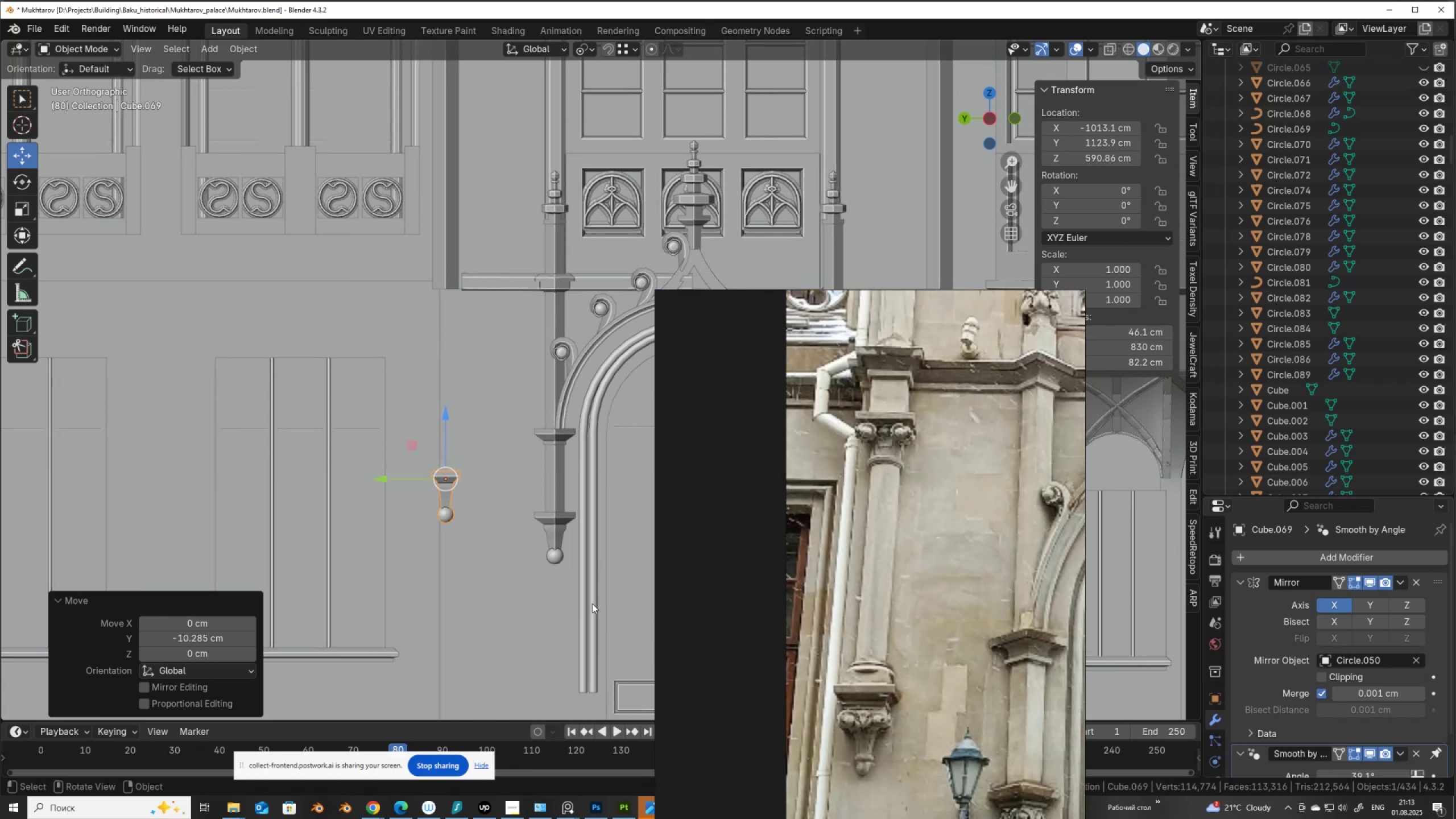 
wait(5.22)
 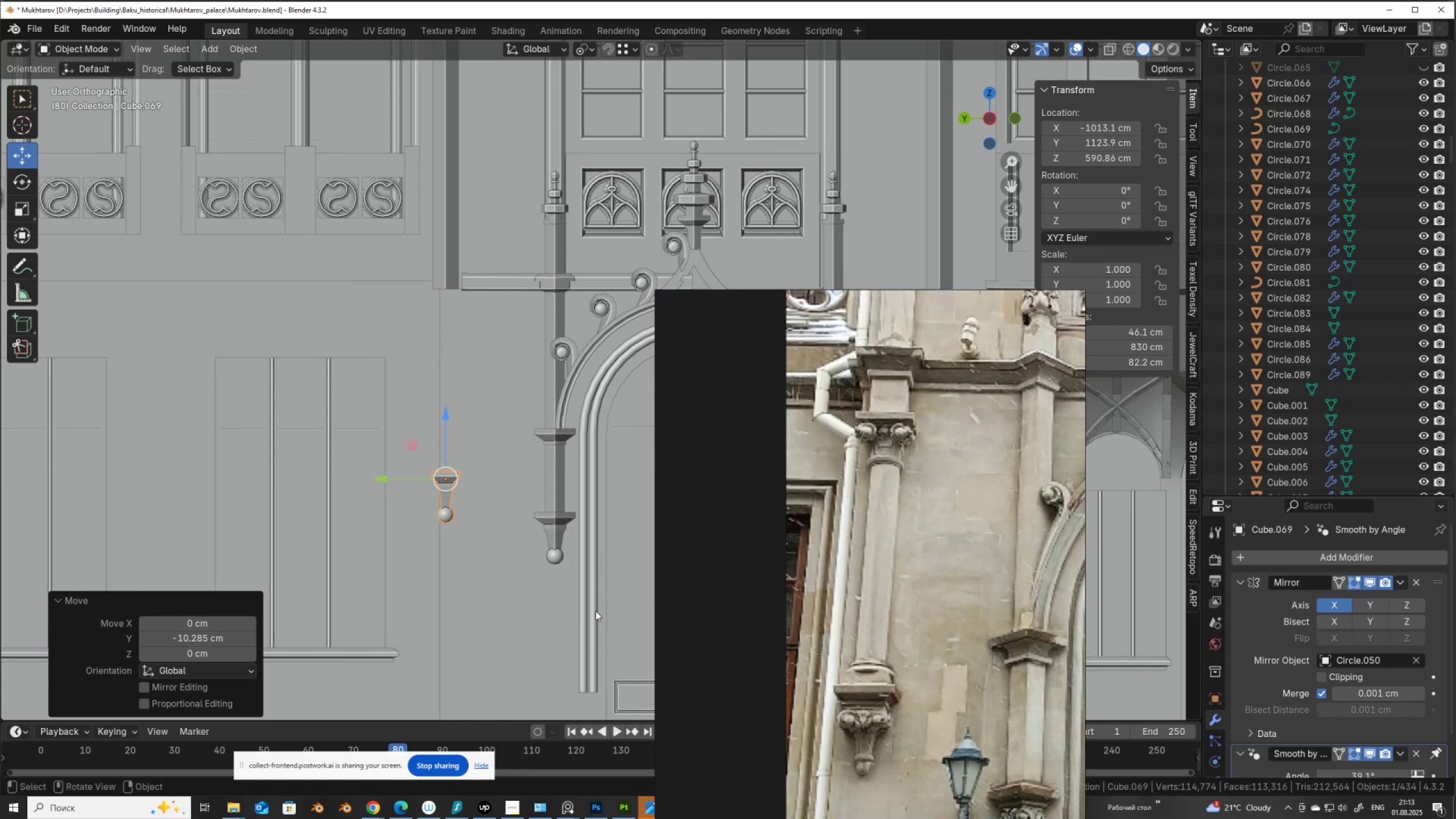 
scroll: coordinate [490, 542], scroll_direction: up, amount: 3.0
 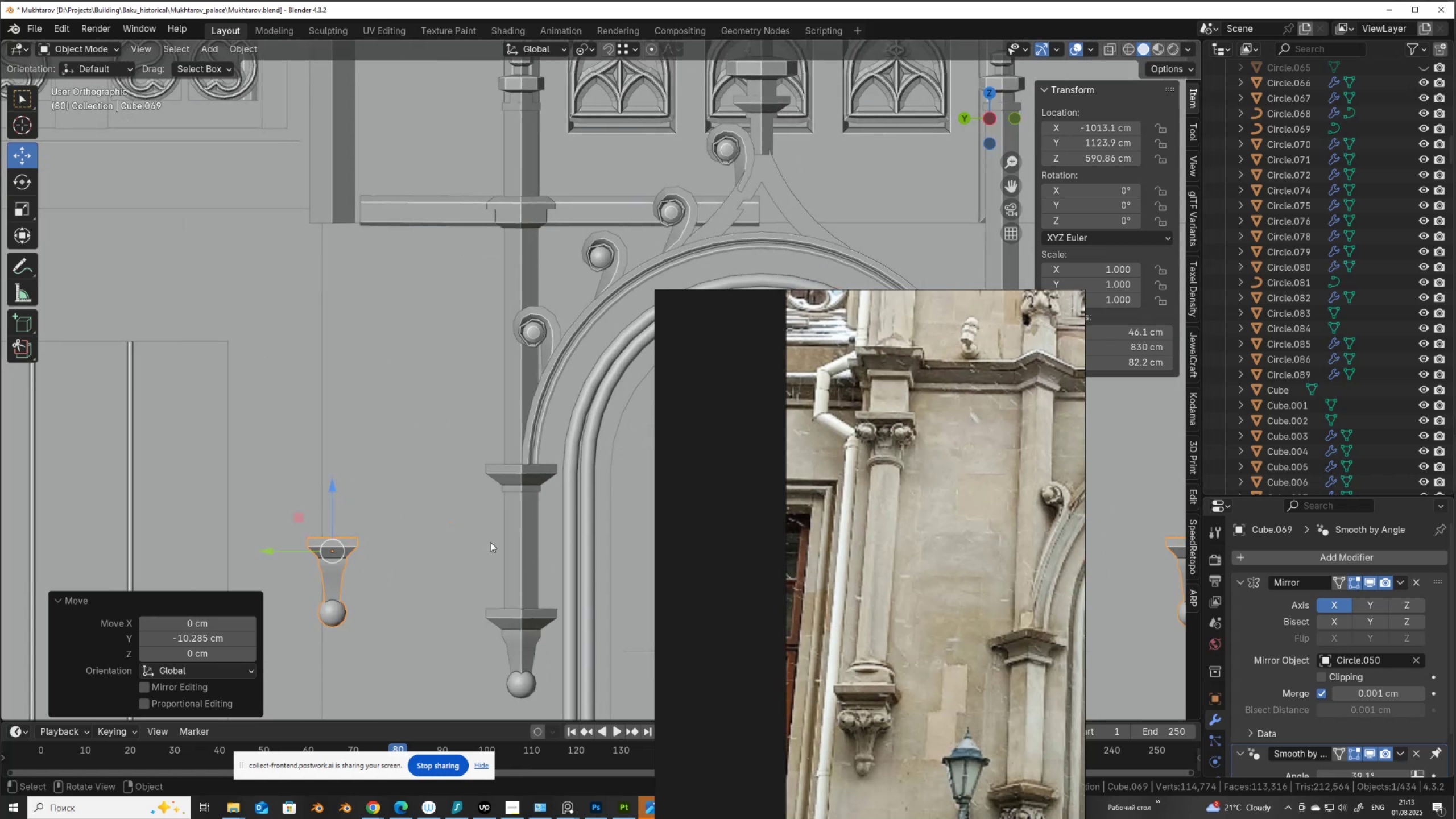 
hold_key(key=ShiftLeft, duration=0.7)
 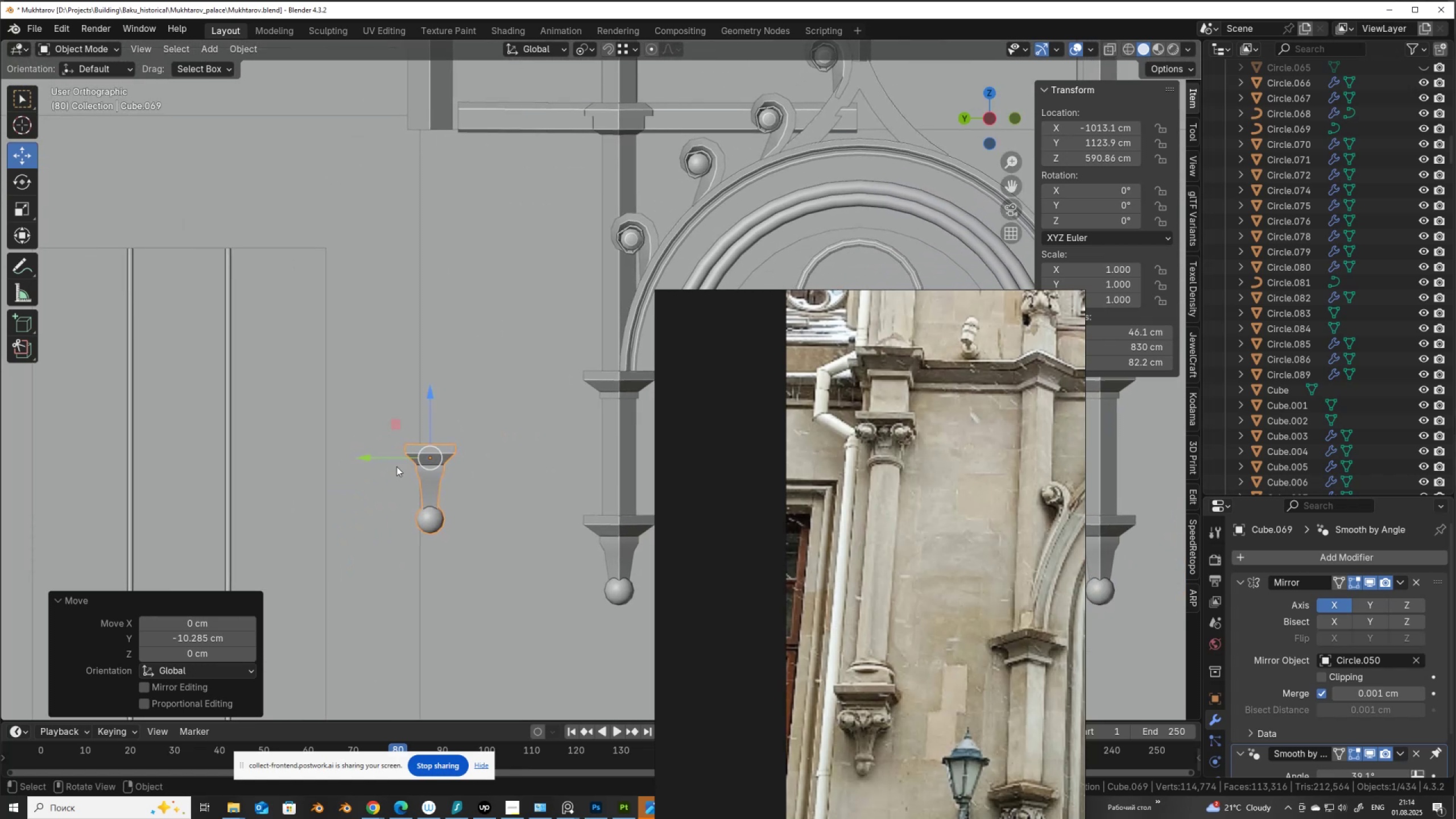 
key(Tab)
 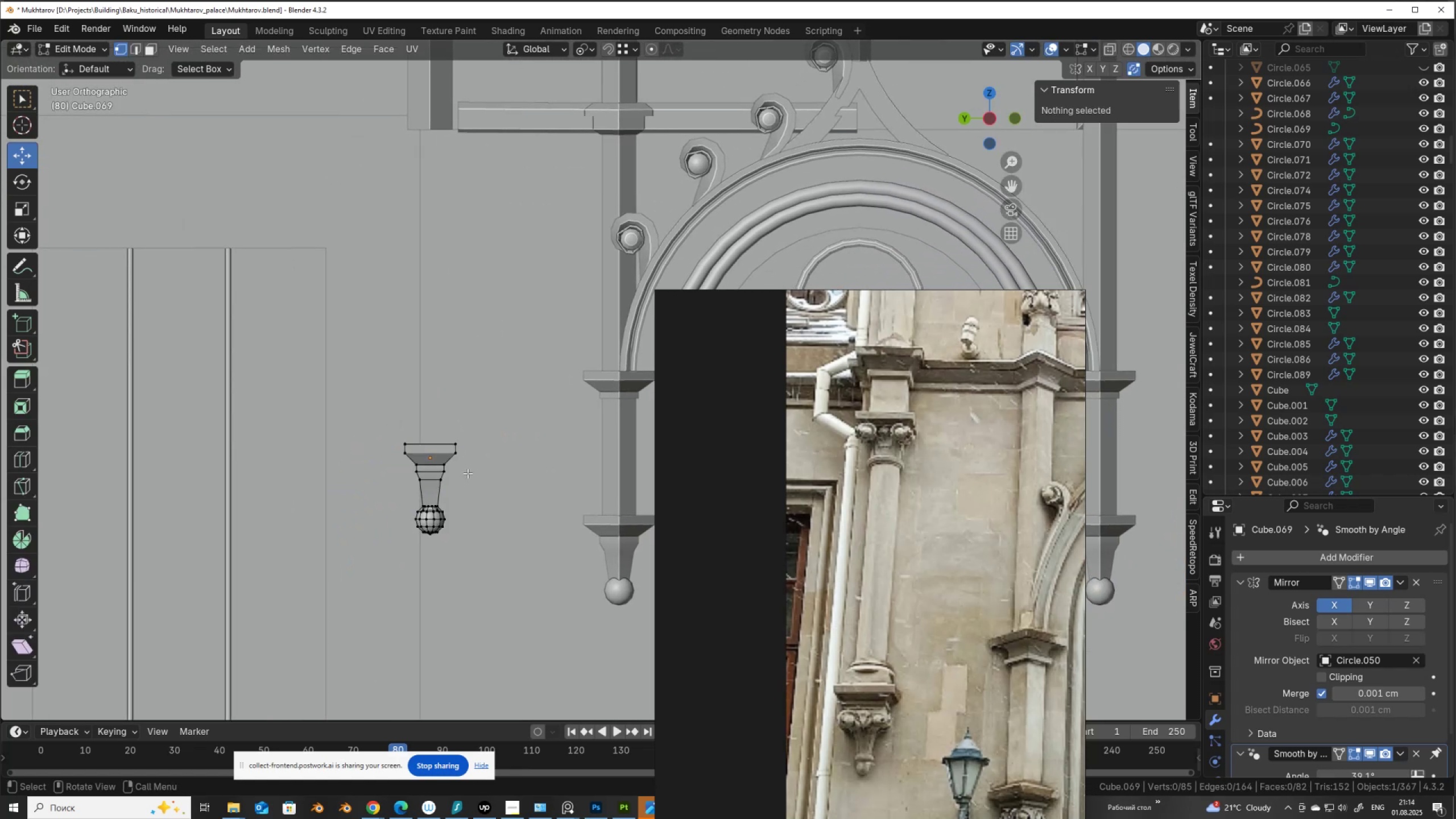 
scroll: coordinate [832, 497], scroll_direction: down, amount: 2.0
 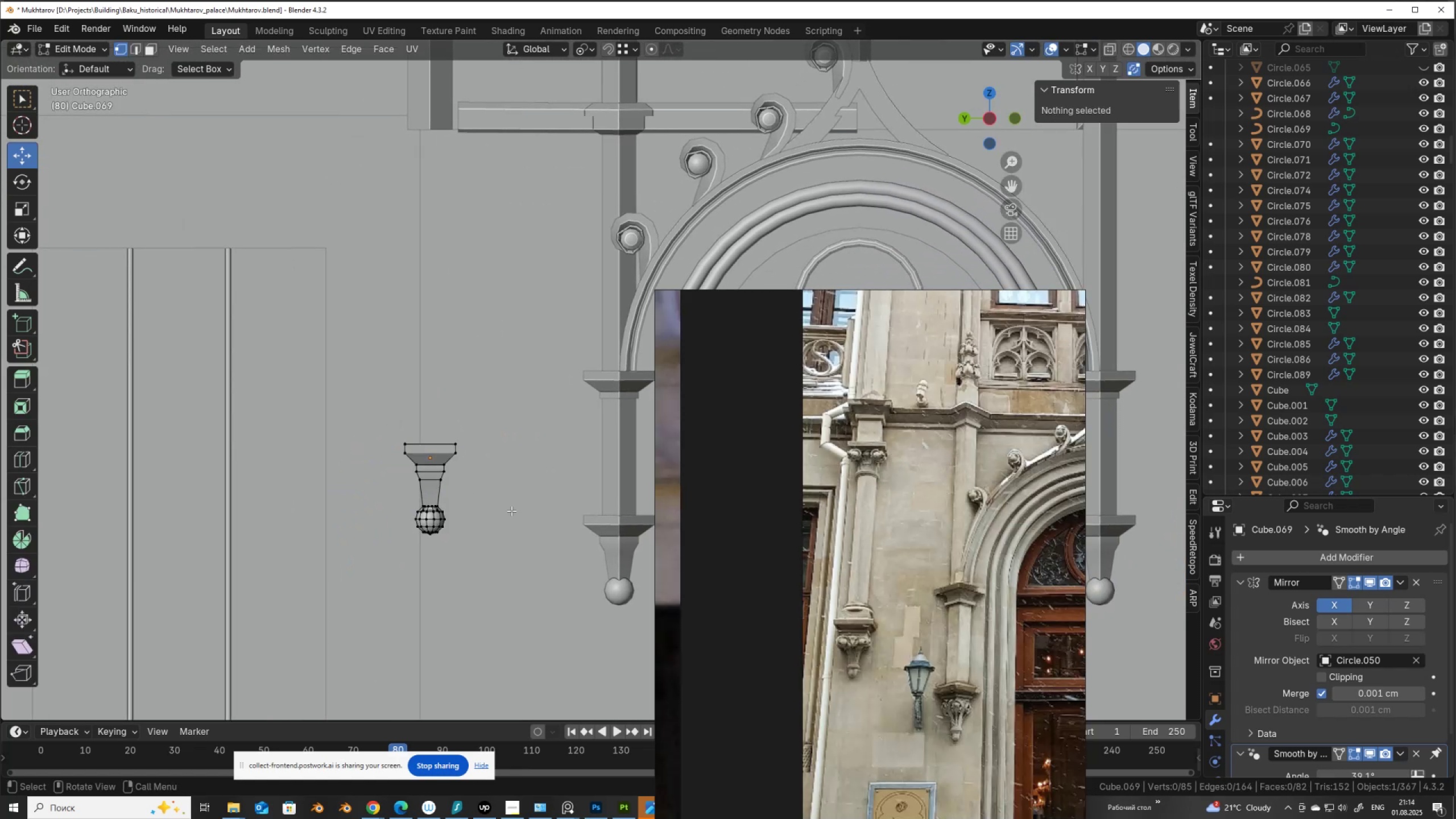 
type(as)
 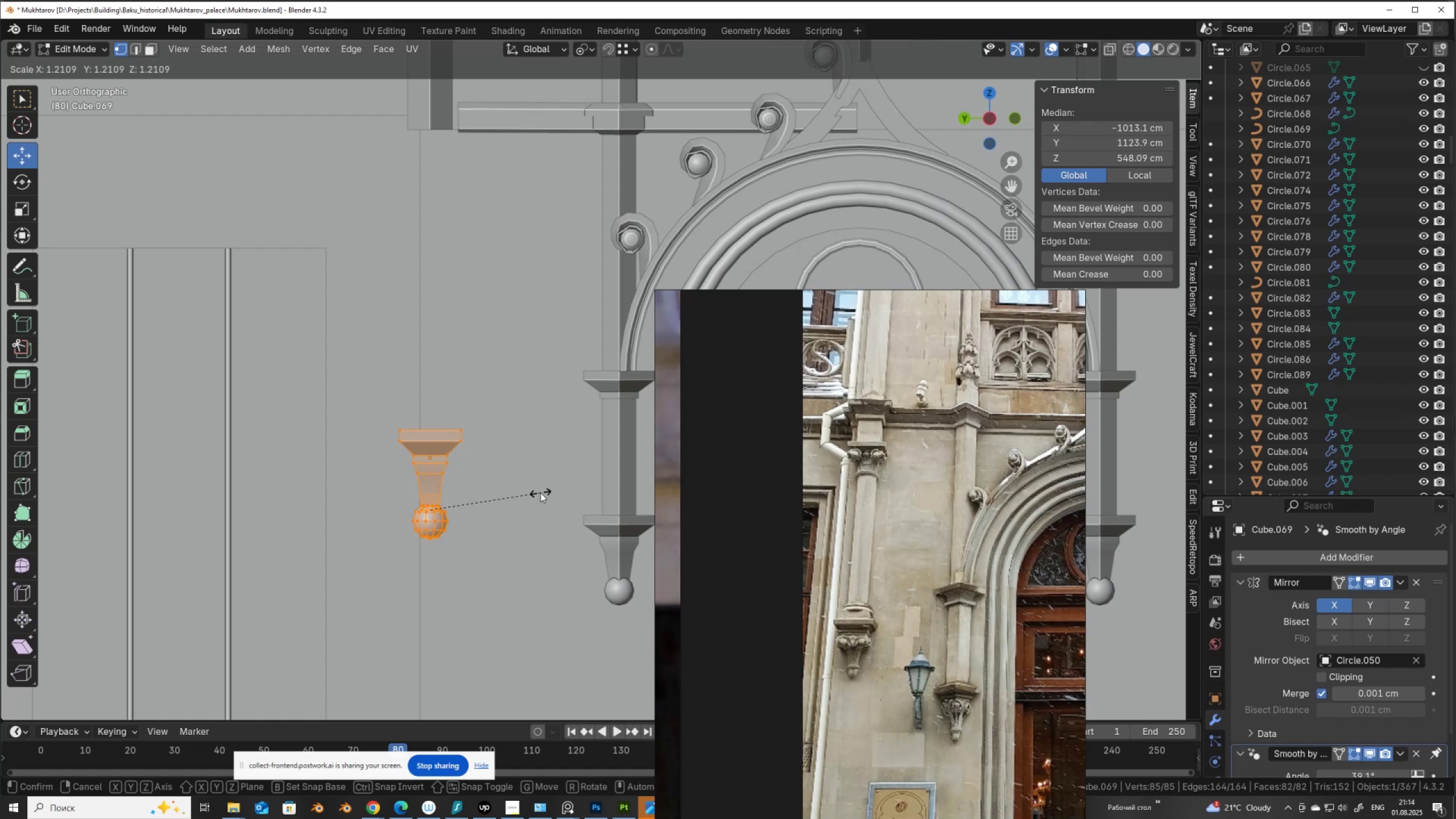 
left_click([540, 493])
 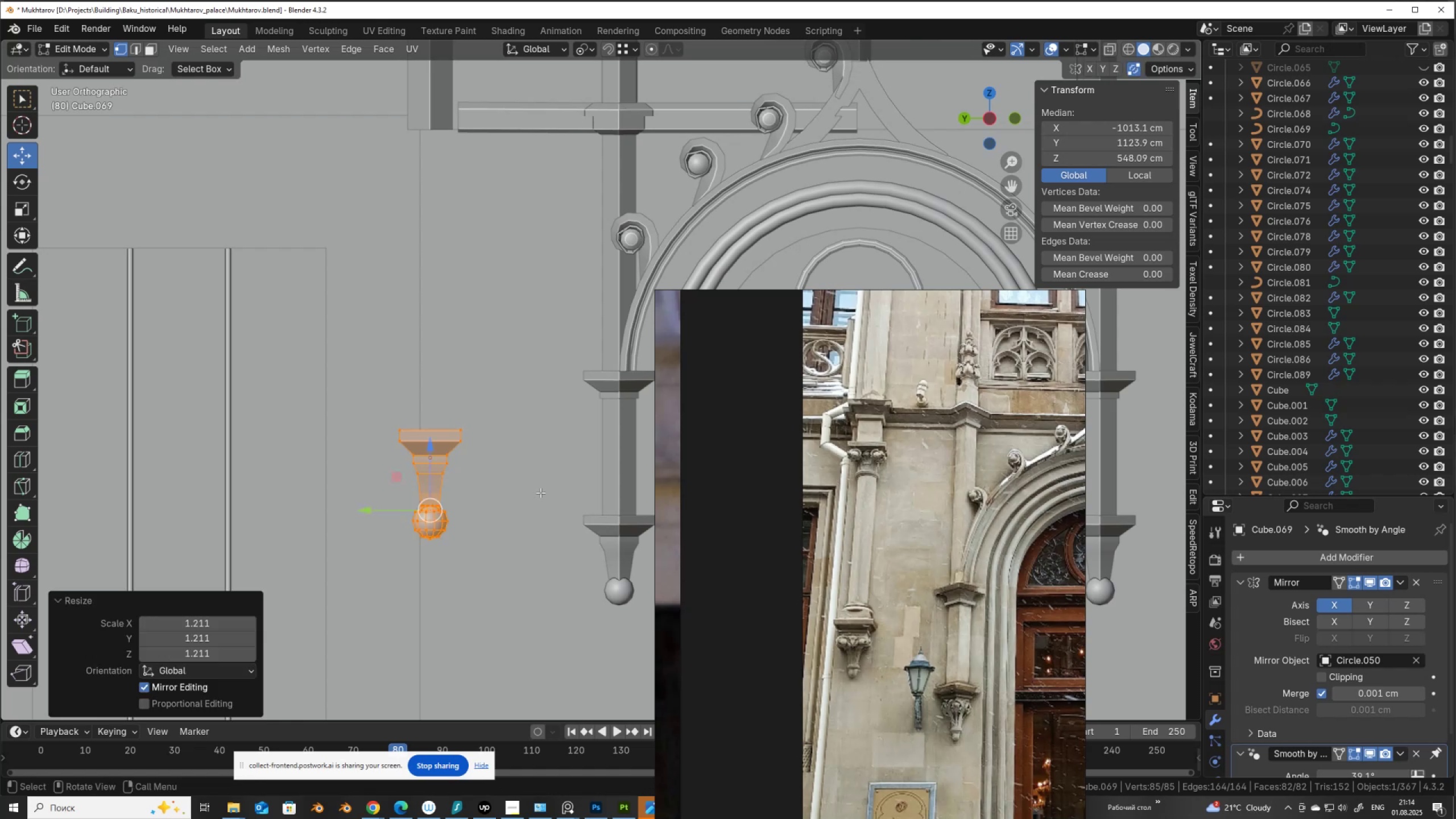 
key(Tab)
 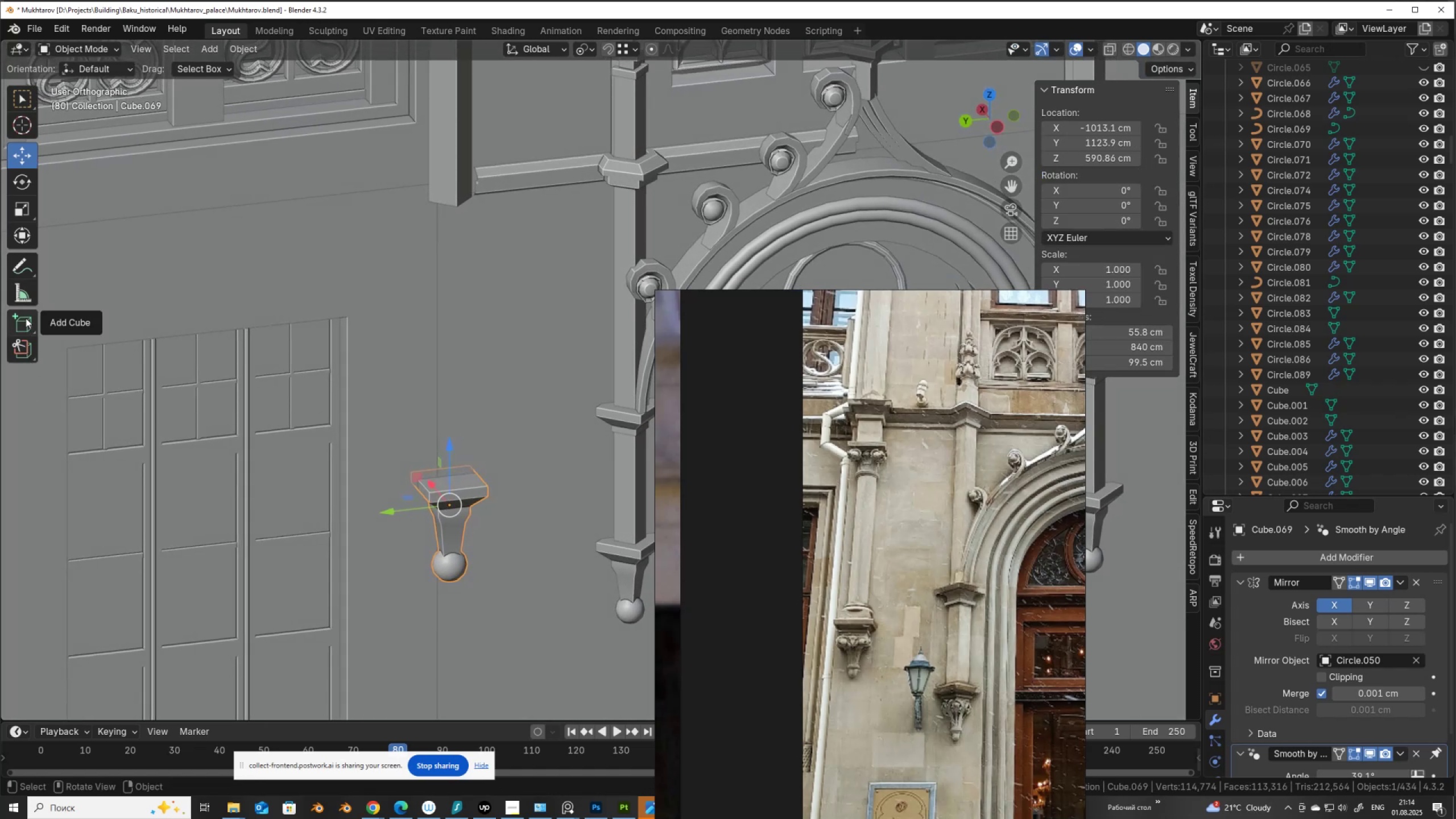 
wait(5.4)
 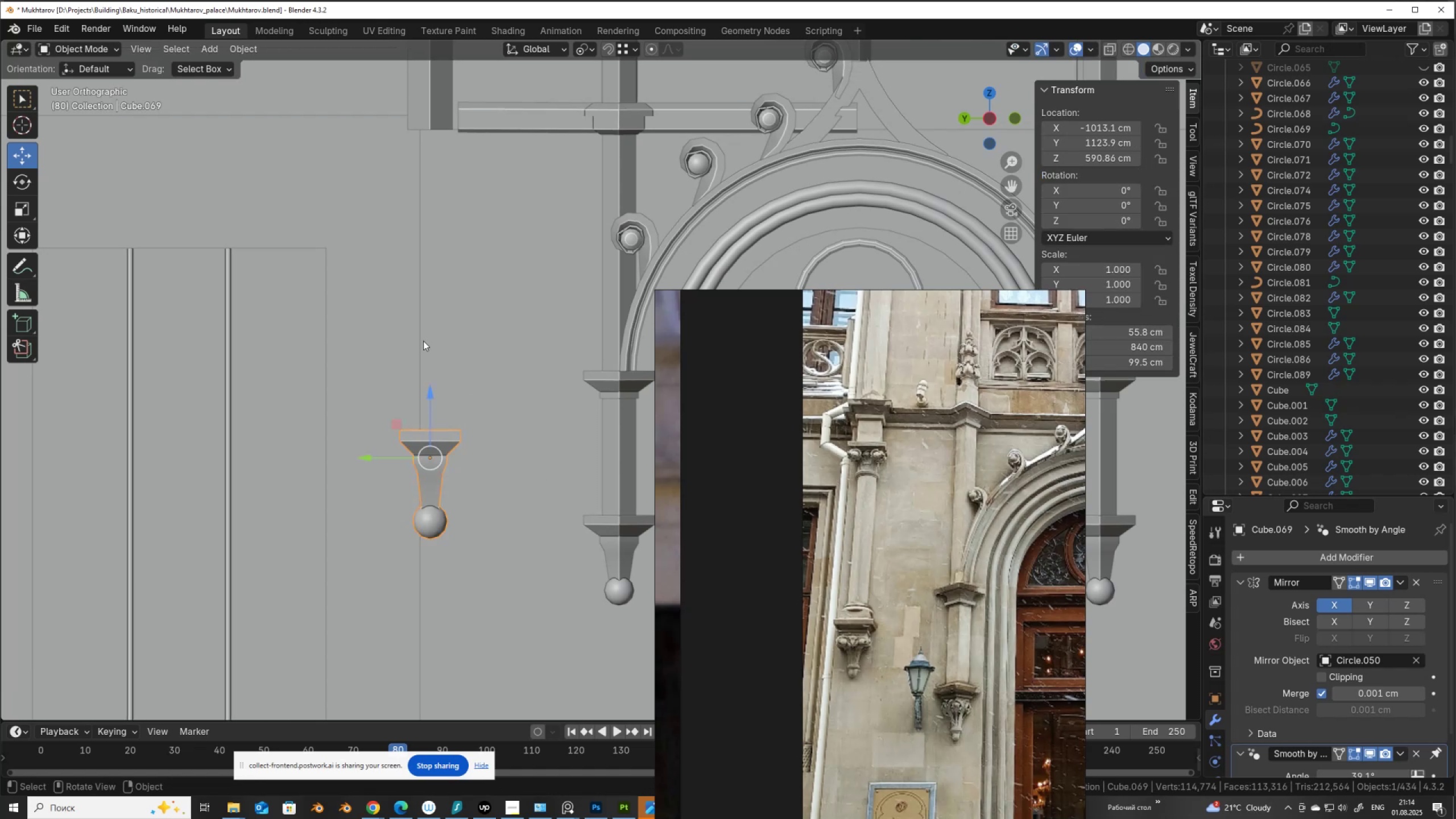 
left_click_drag(start_coordinate=[22, 322], to_coordinate=[97, 383])
 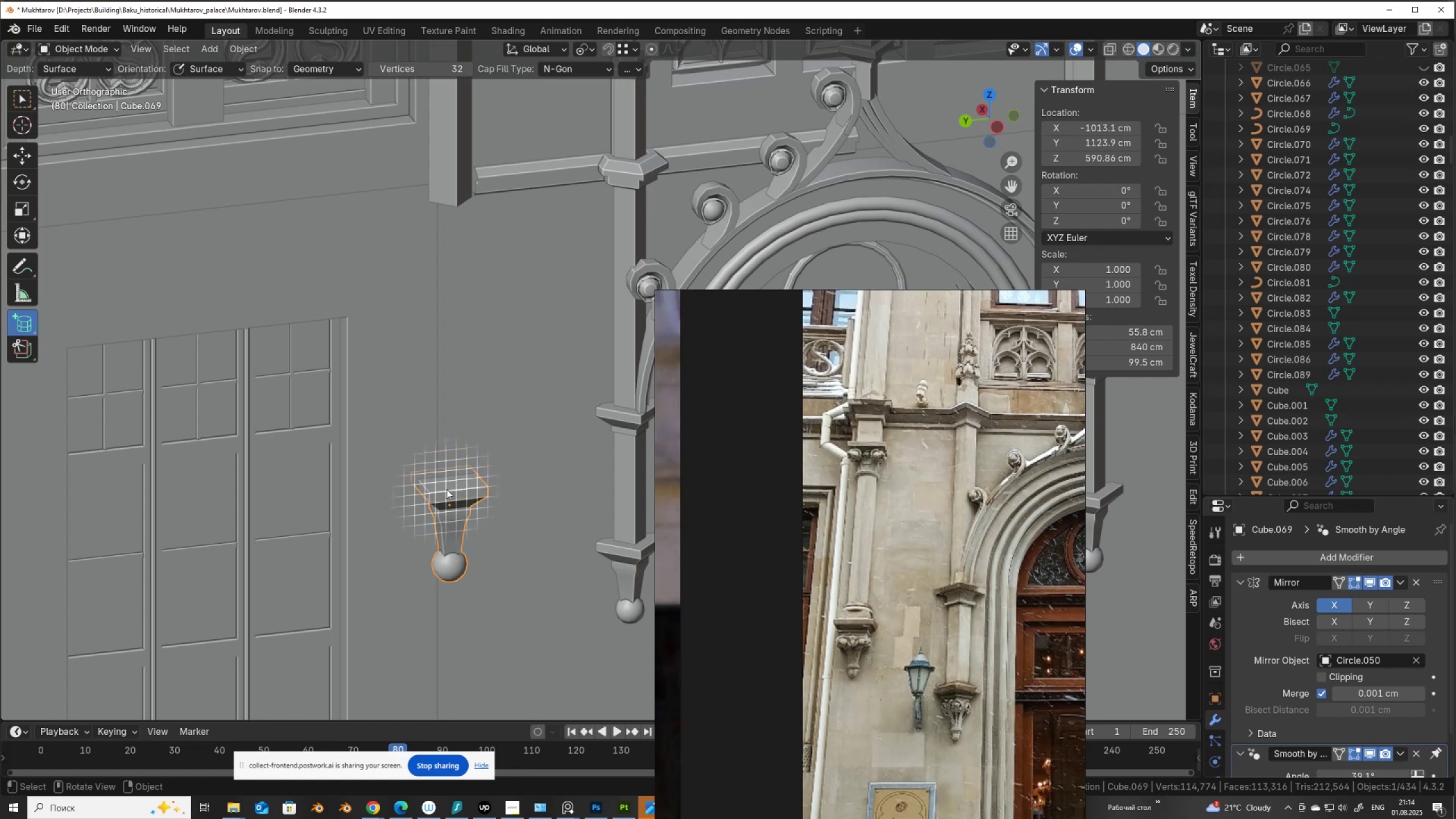 
hold_key(key=ControlLeft, duration=1.5)
 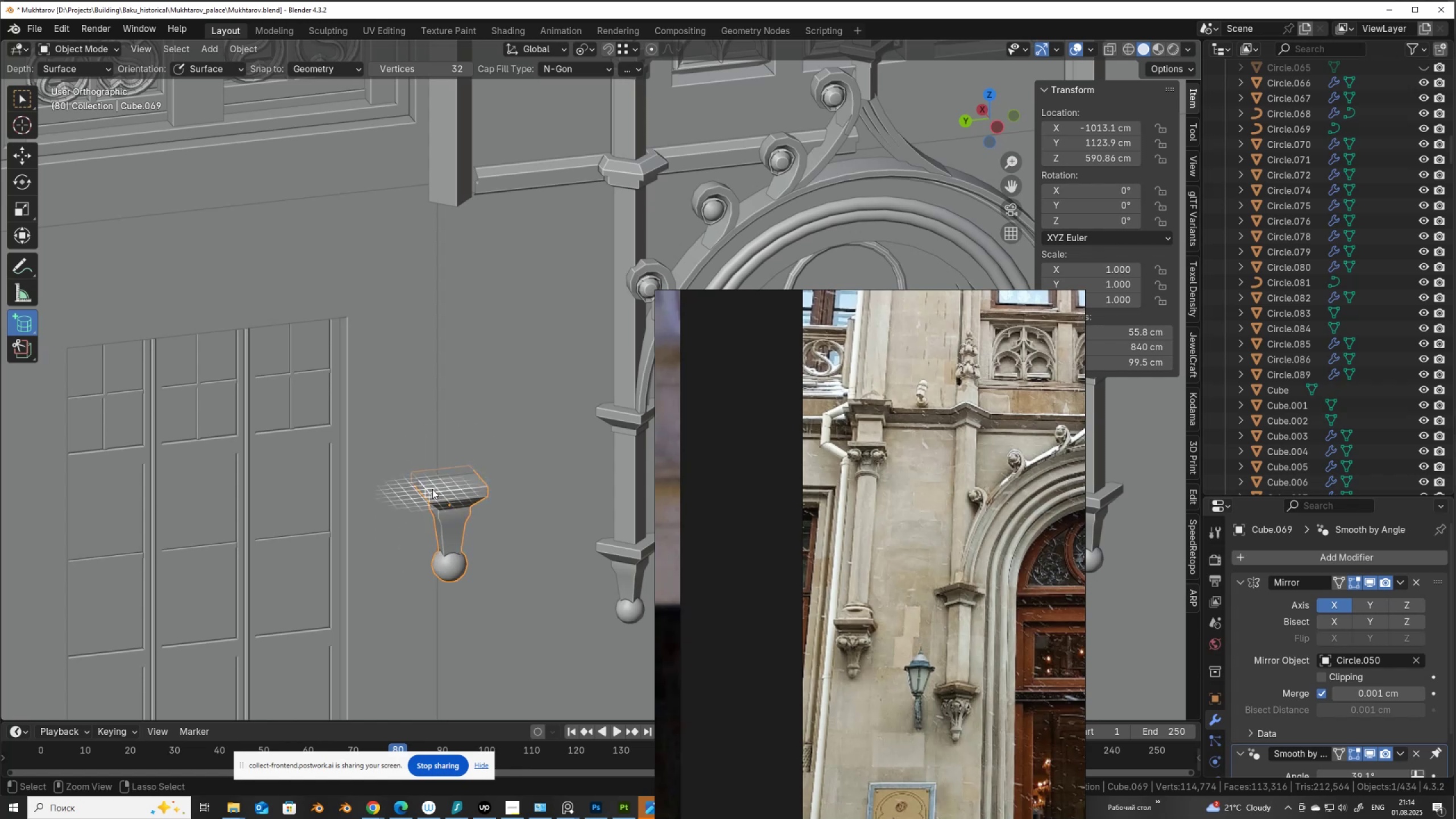 
hold_key(key=ControlLeft, duration=1.51)
left_click_drag(start_coordinate=[432, 489], to_coordinate=[463, 528])
 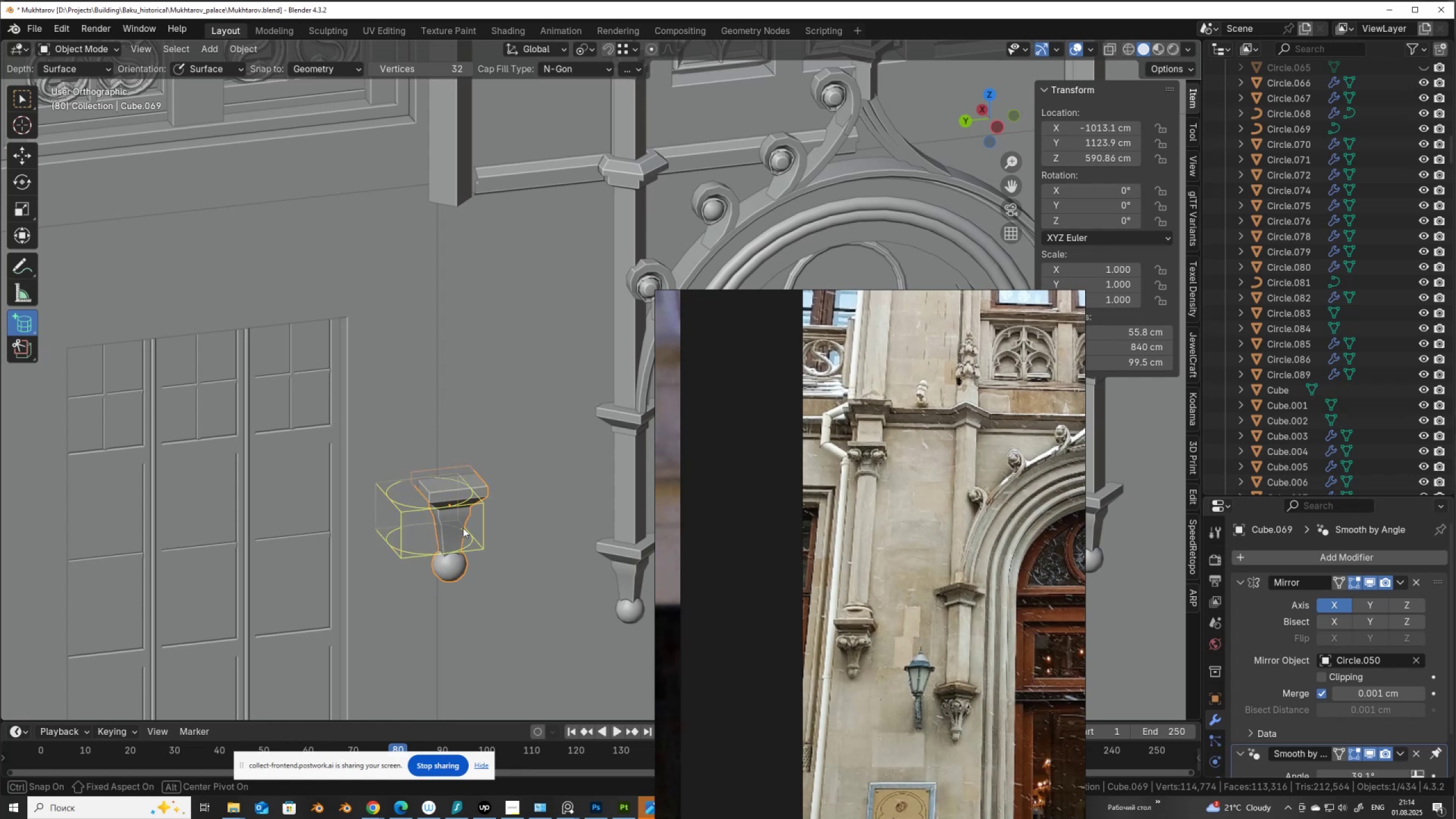 
hold_key(key=ControlLeft, duration=3.94)
 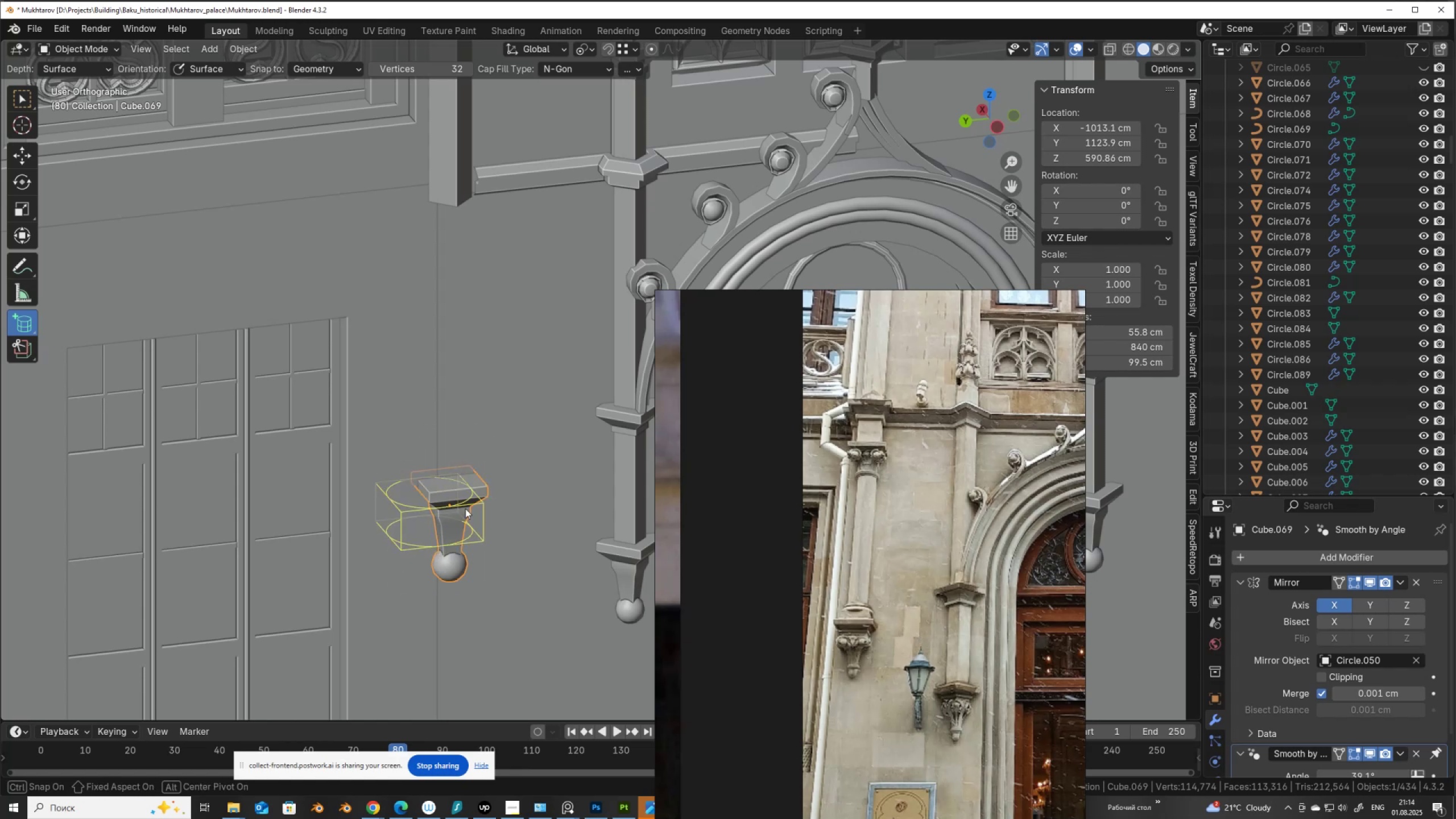 
hold_key(key=AltLeft, duration=2.58)
 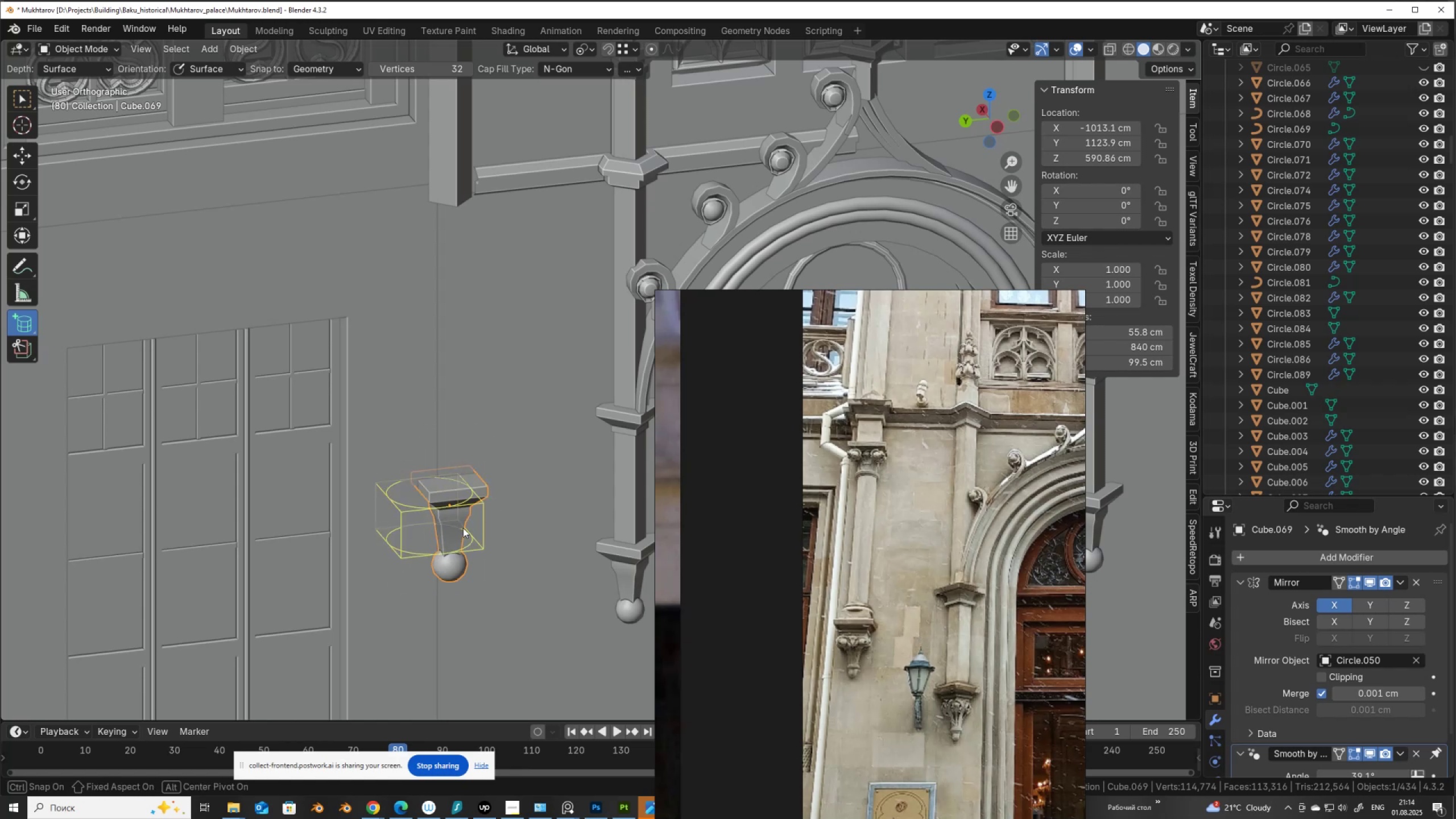 
hold_key(key=ShiftLeft, duration=1.53)
 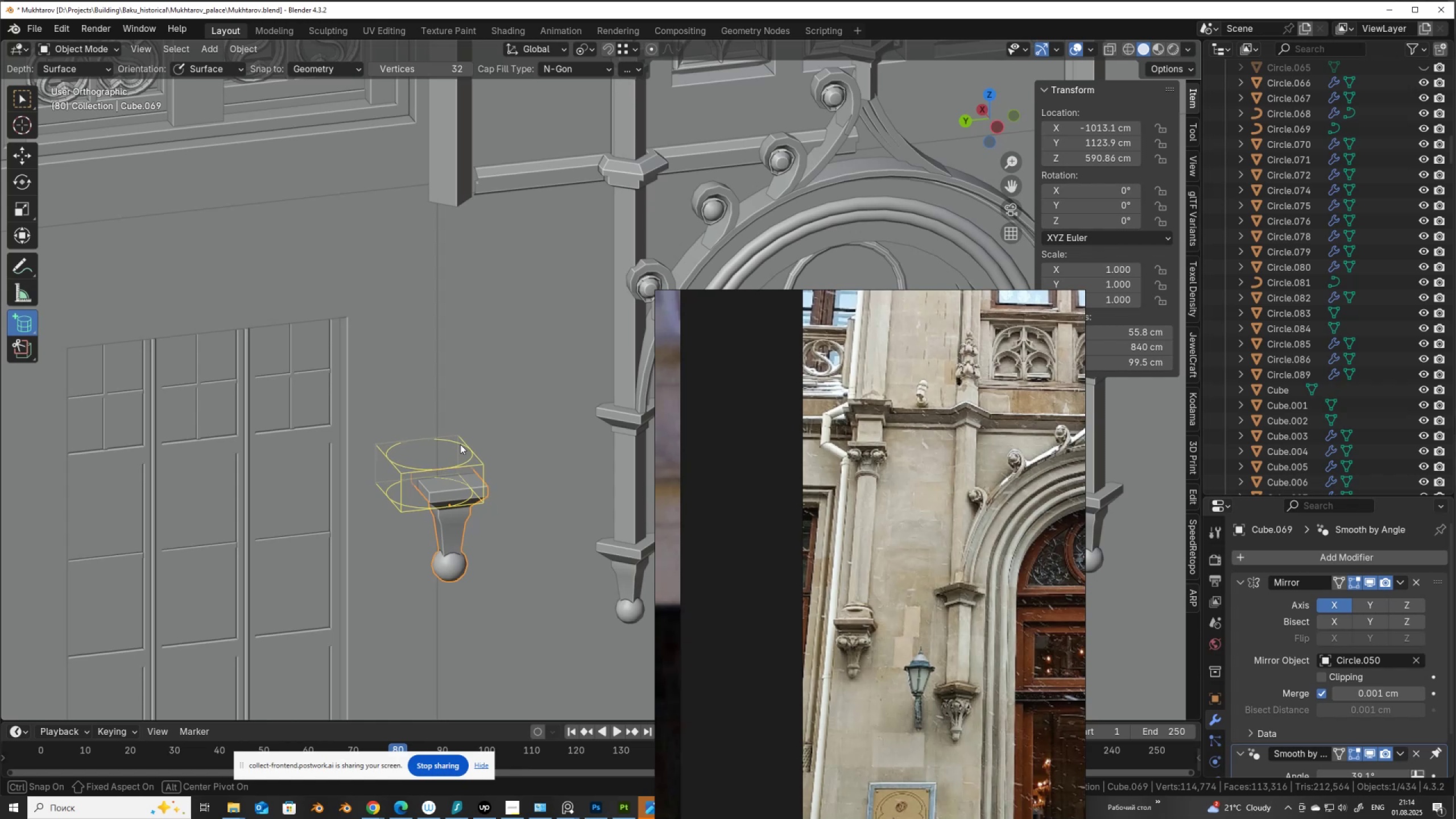 
hold_key(key=ControlLeft, duration=0.72)
left_click([452, 199])
 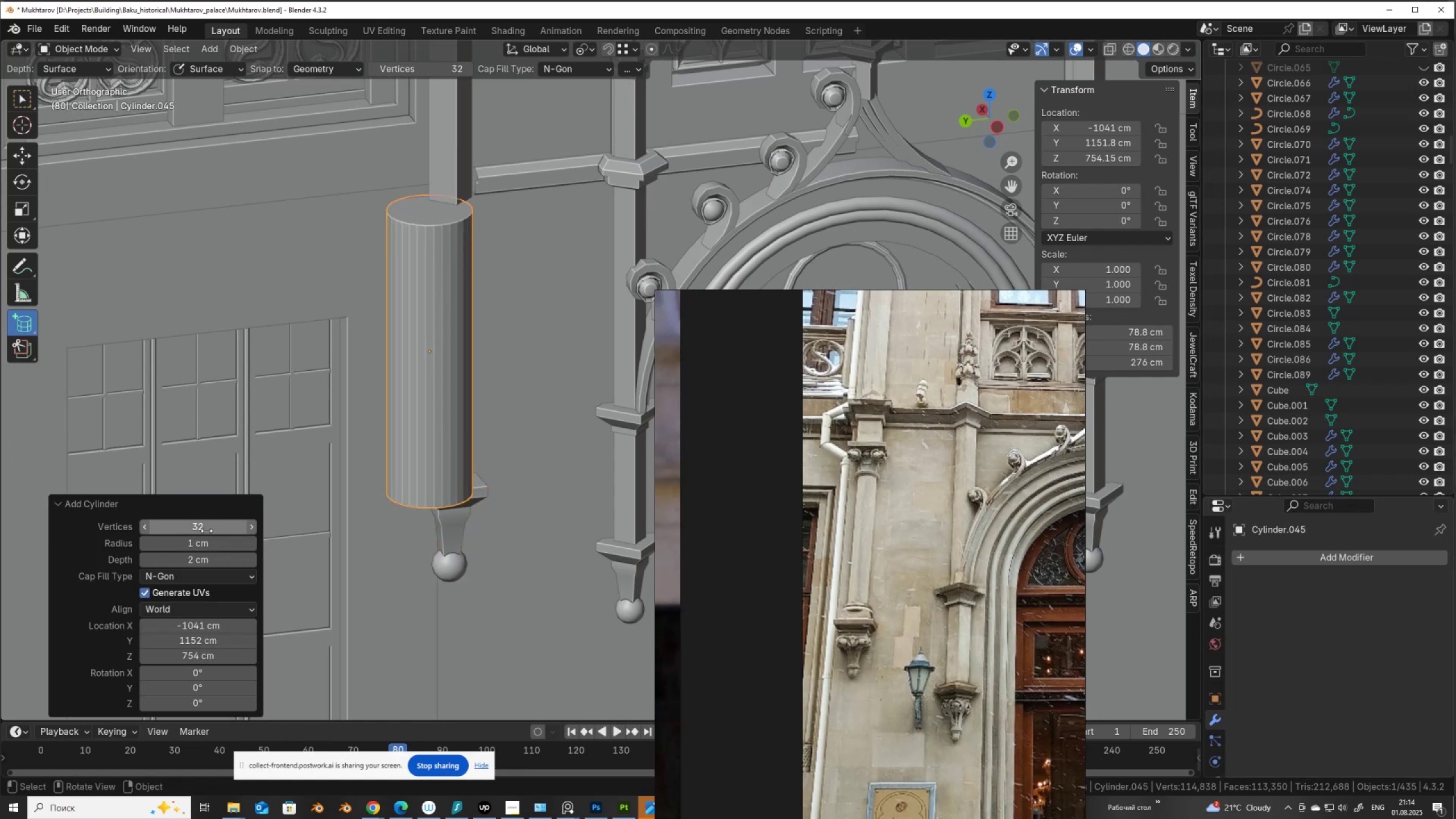 
key(Numpad2)
 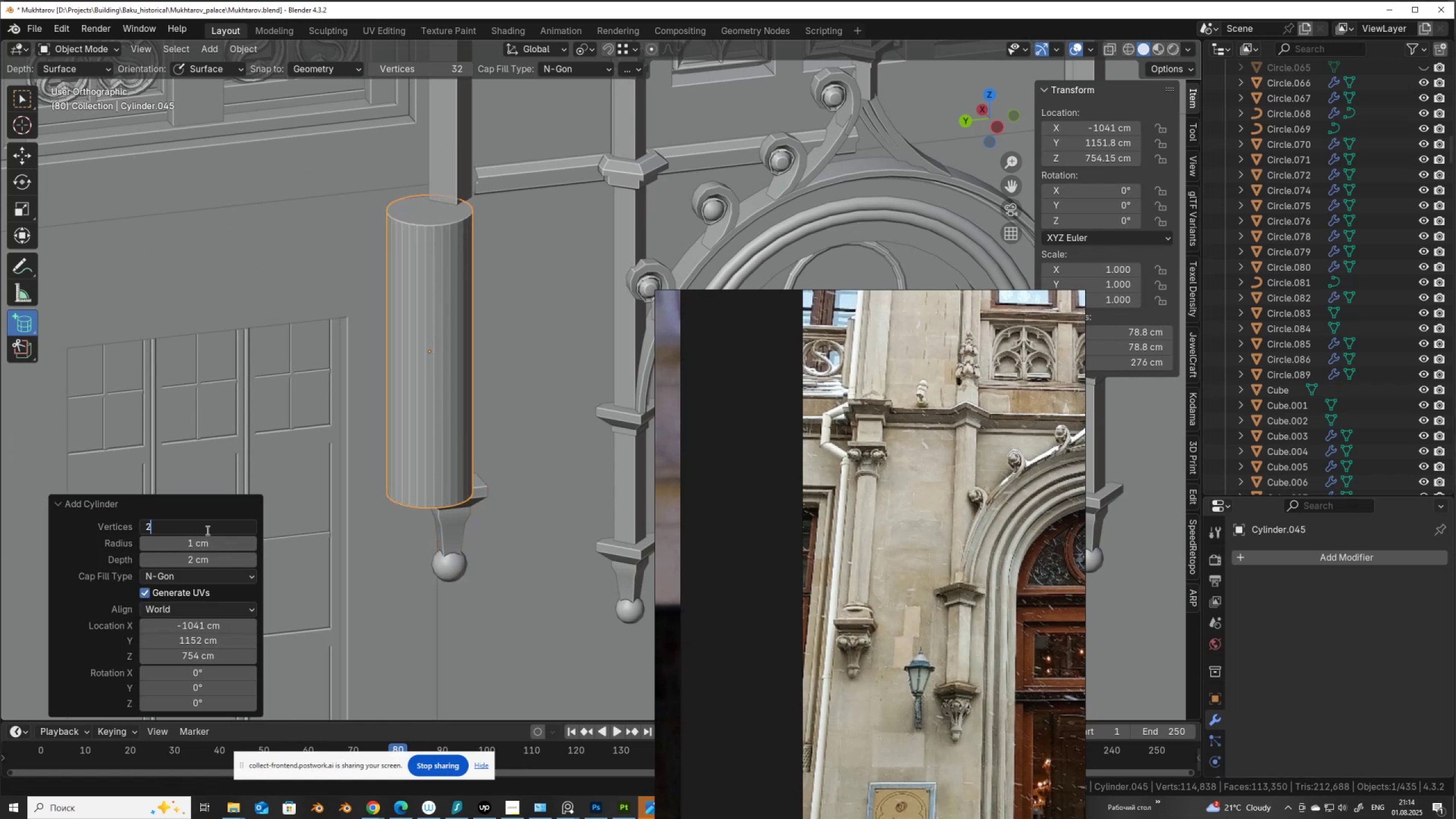 
key(Numpad4)
 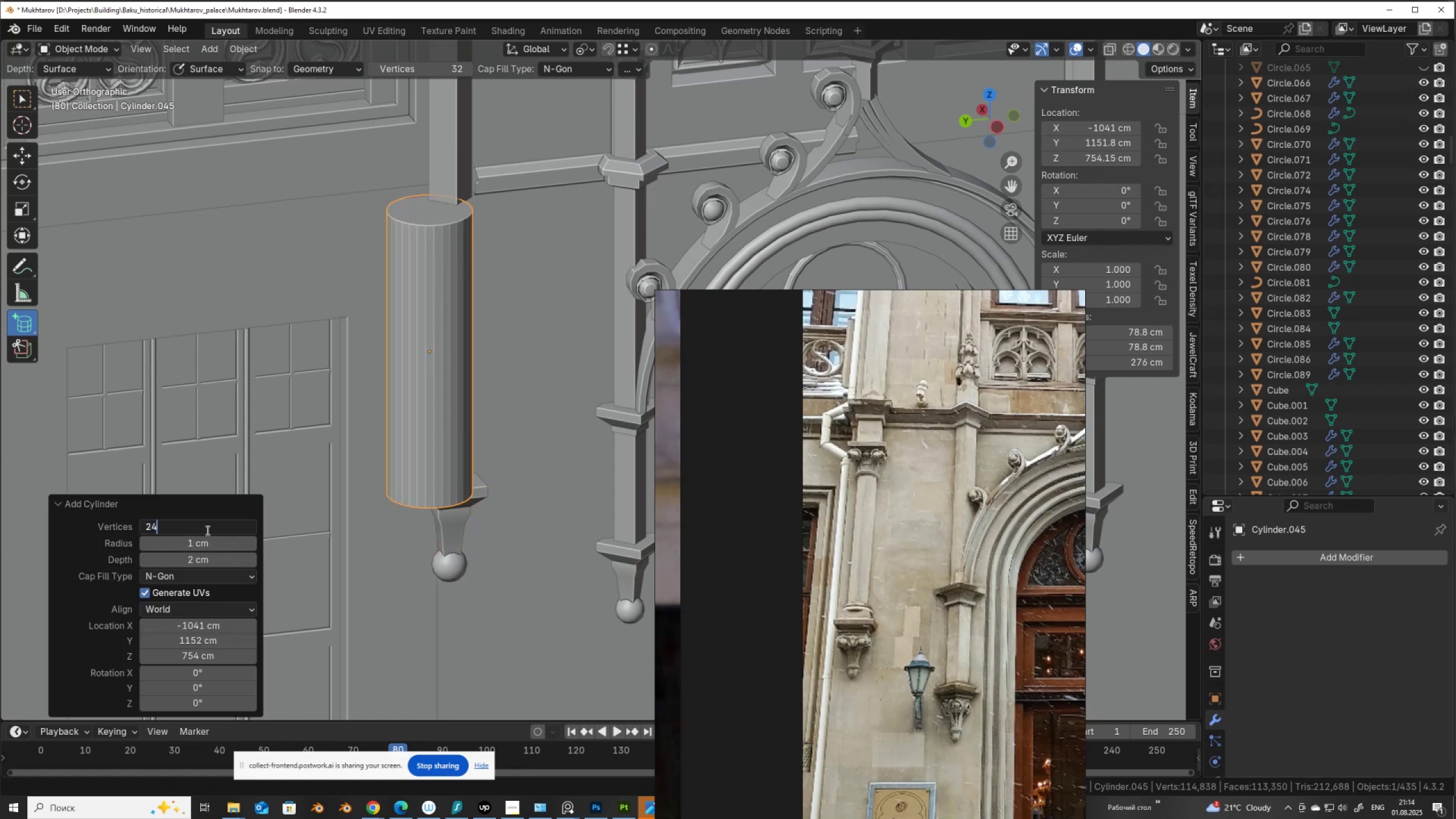 
key(NumpadEnter)
 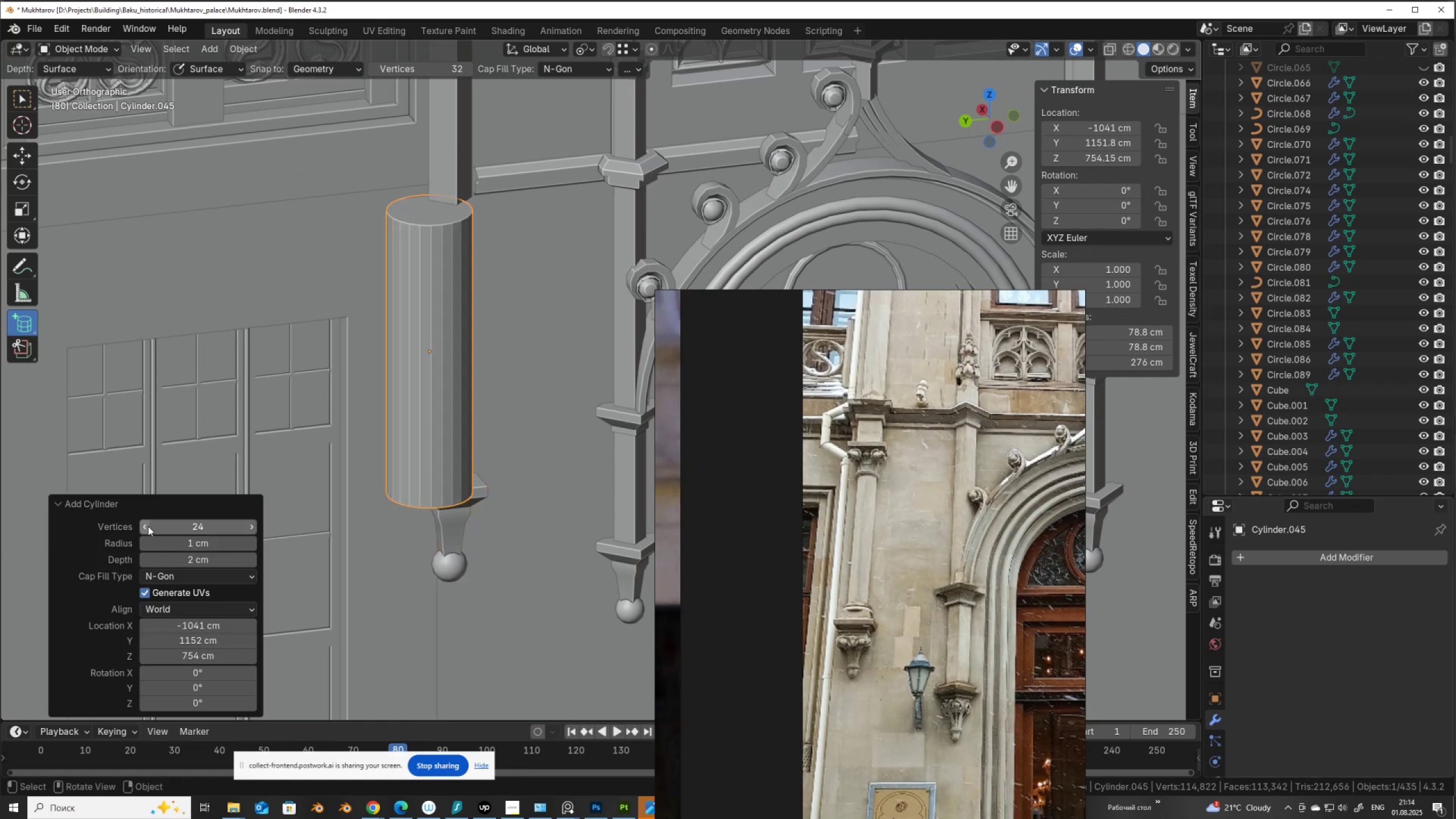 
double_click([148, 526])
 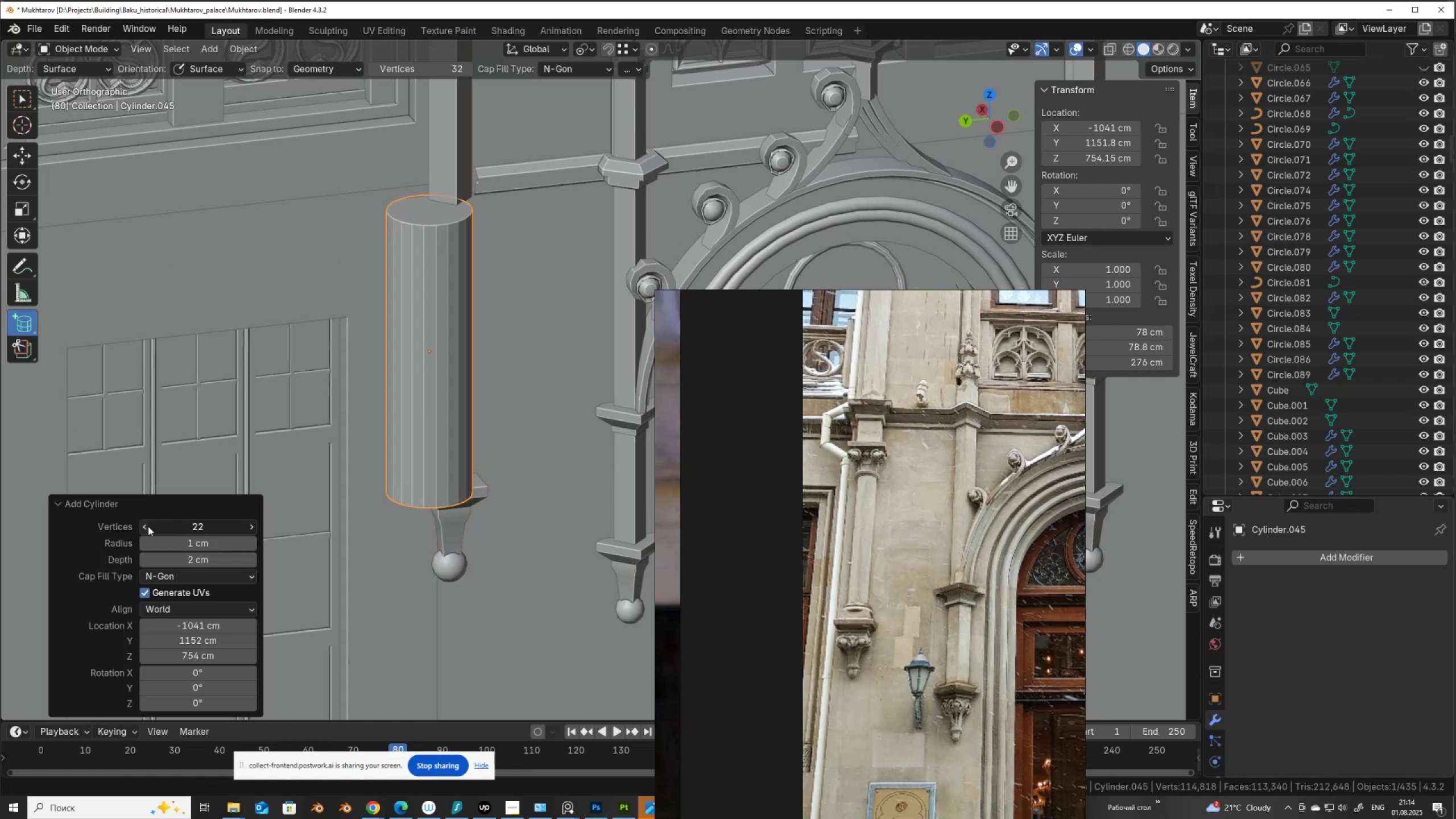 
triple_click([148, 526])
 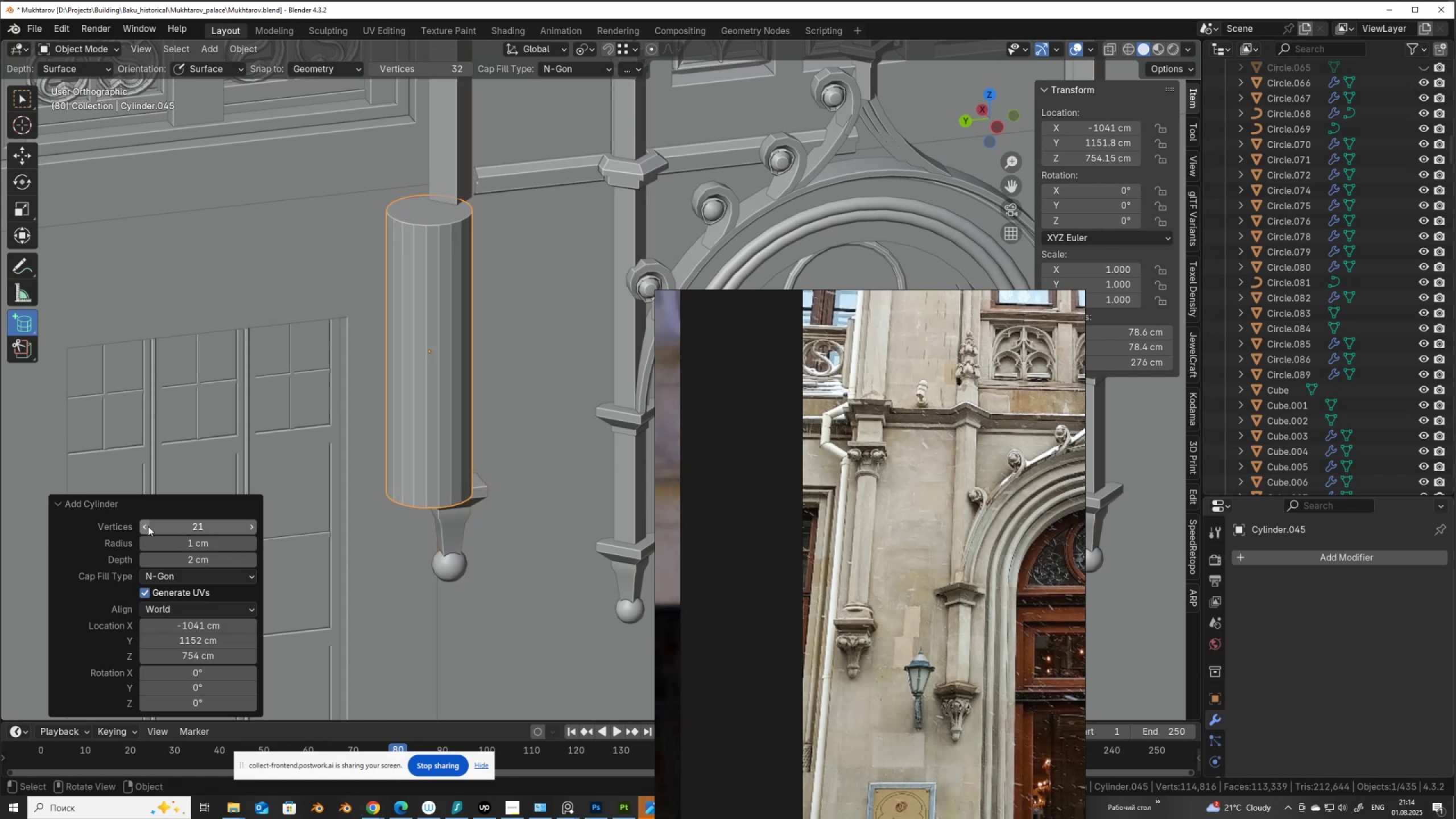 
left_click([148, 526])
 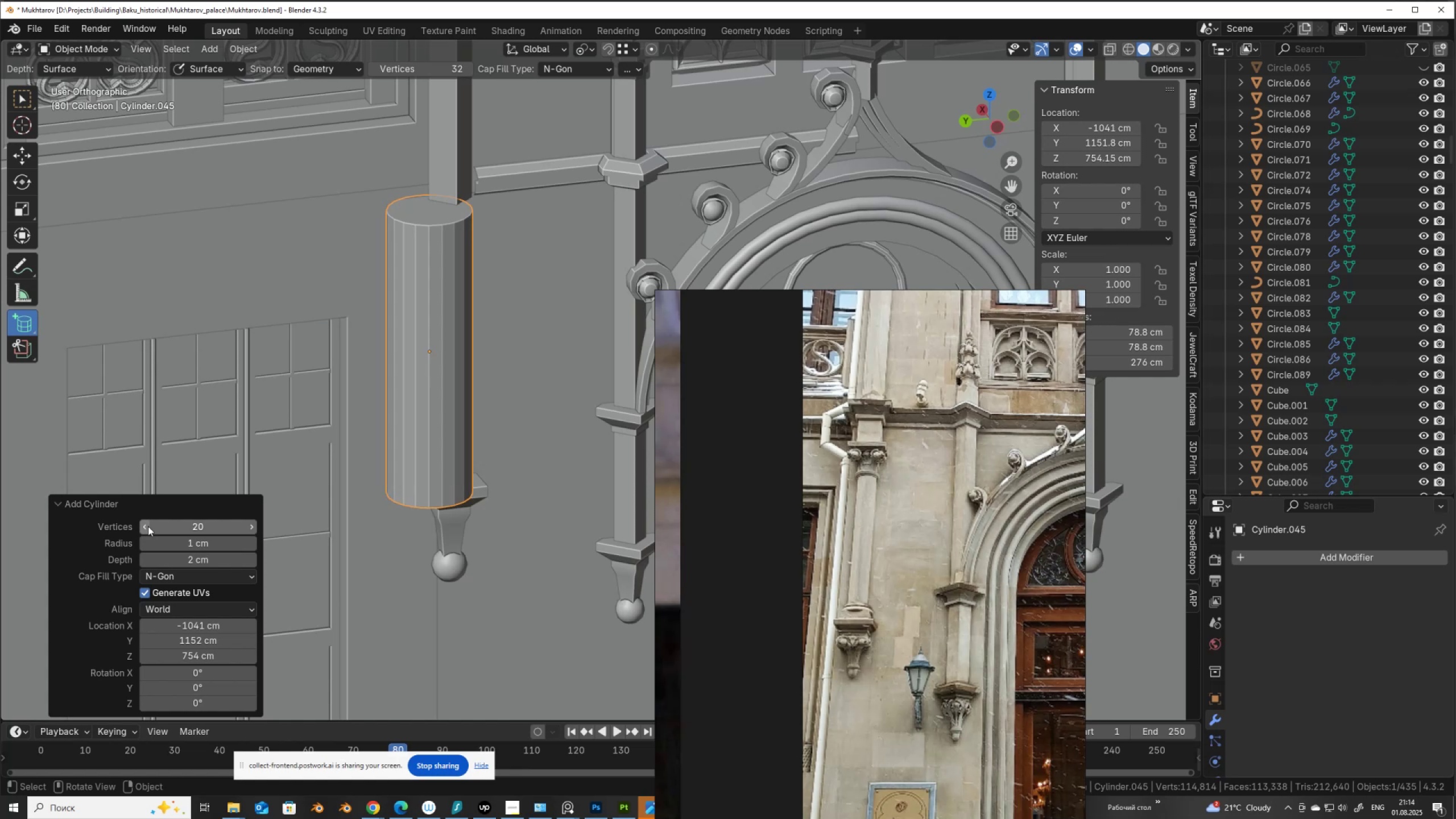 
double_click([148, 526])
 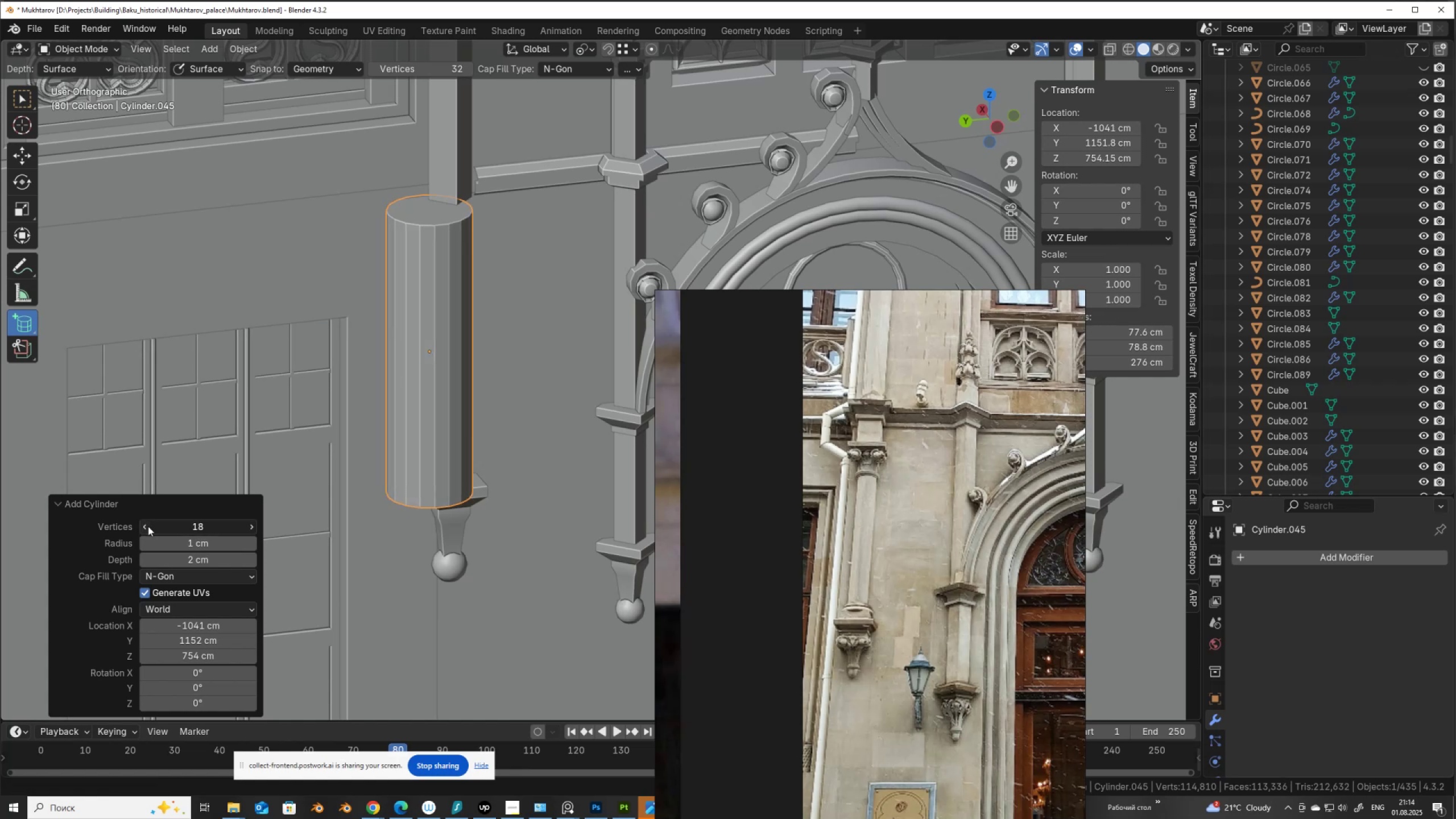 
triple_click([148, 526])
 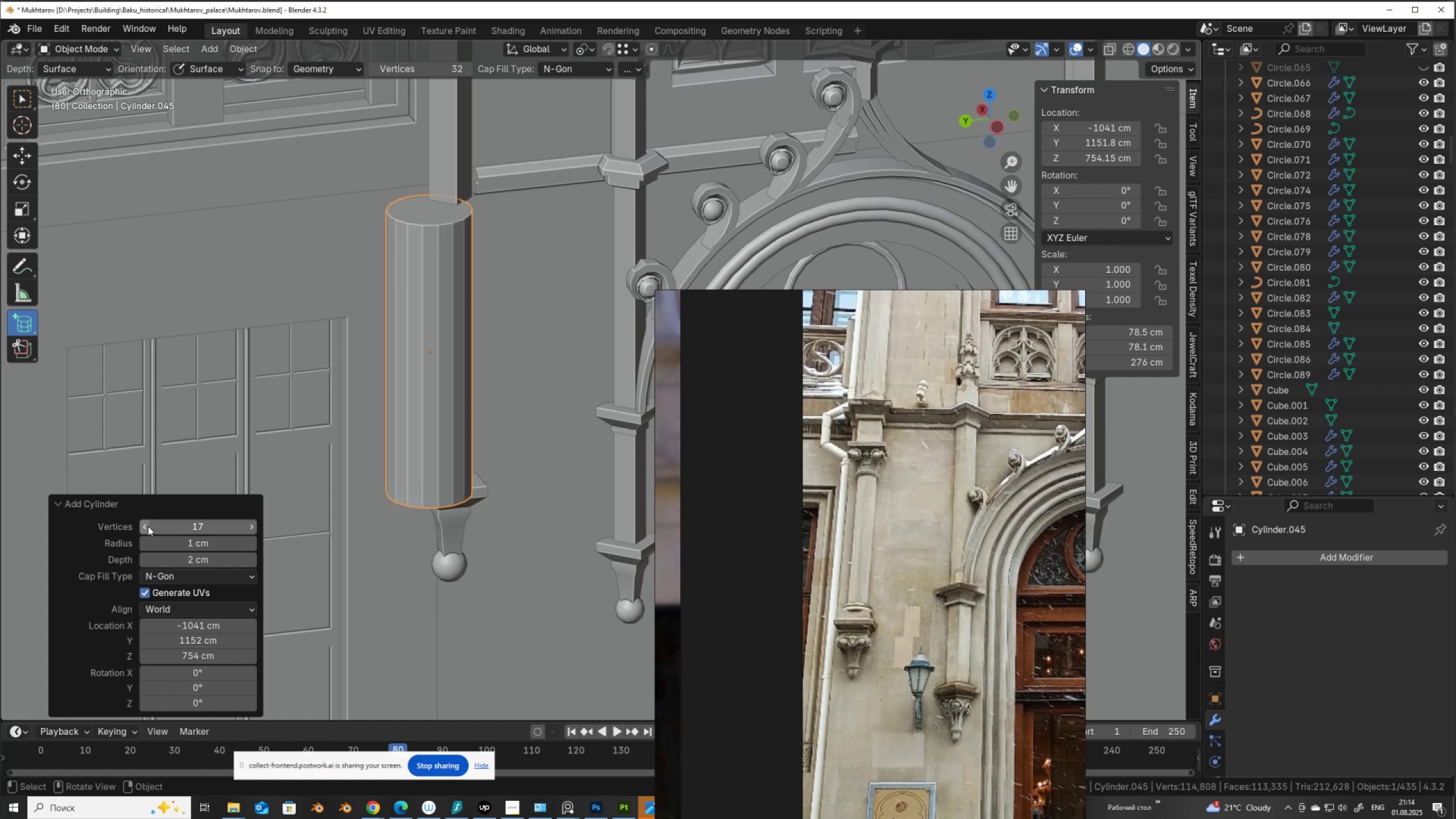 
left_click([148, 526])
 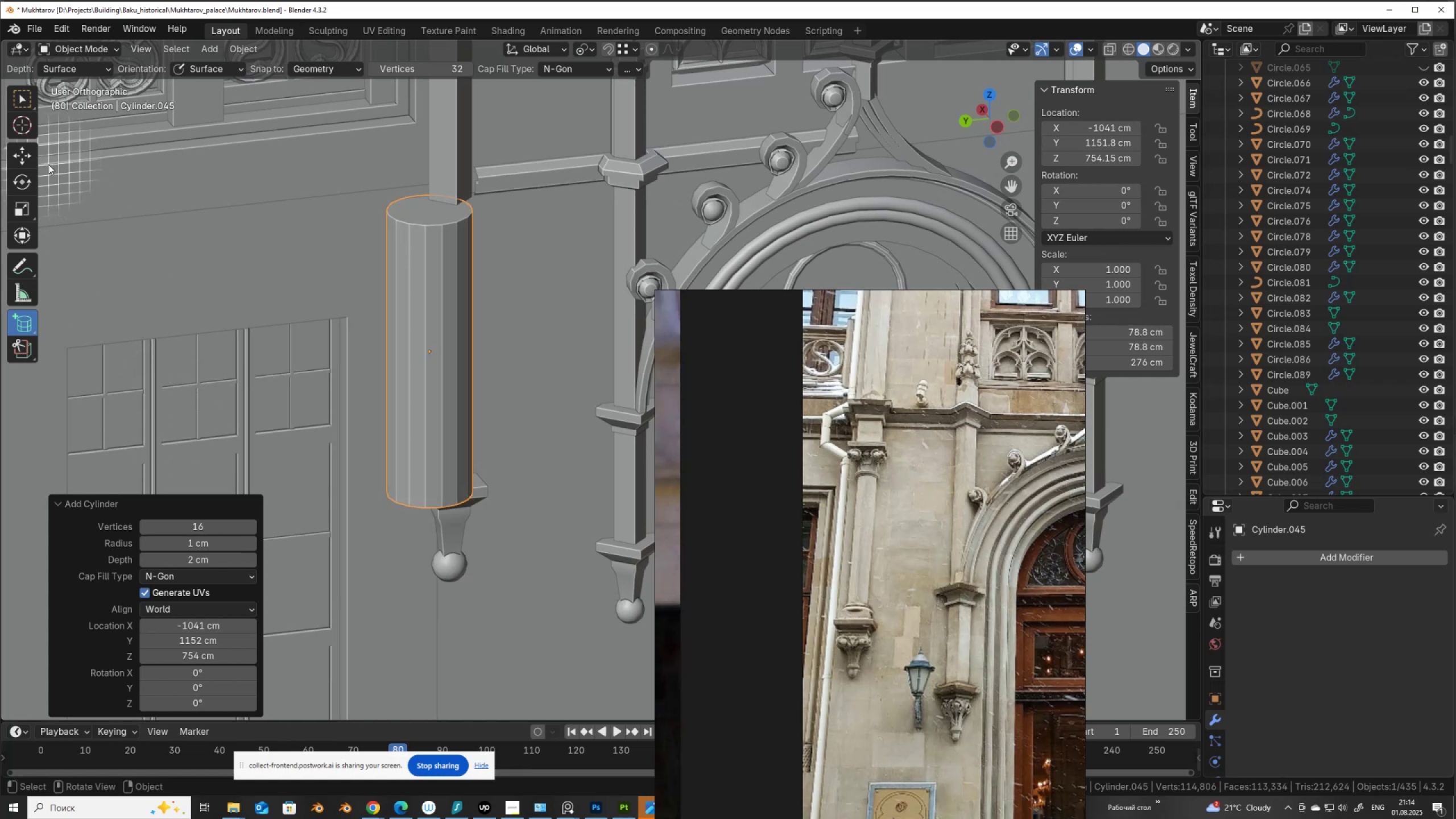 
left_click([18, 150])
 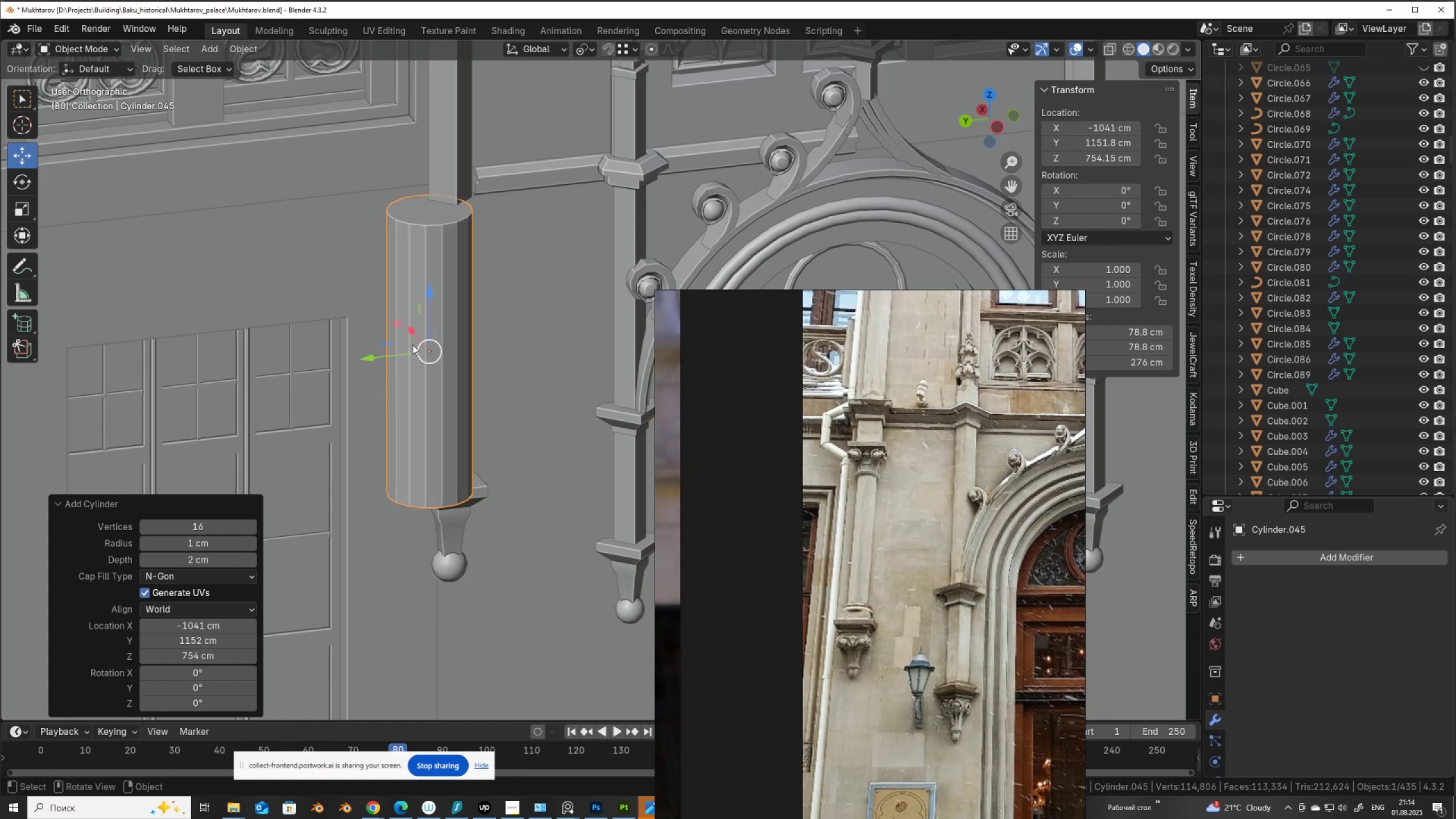 
left_click_drag(start_coordinate=[408, 357], to_coordinate=[461, 493])
 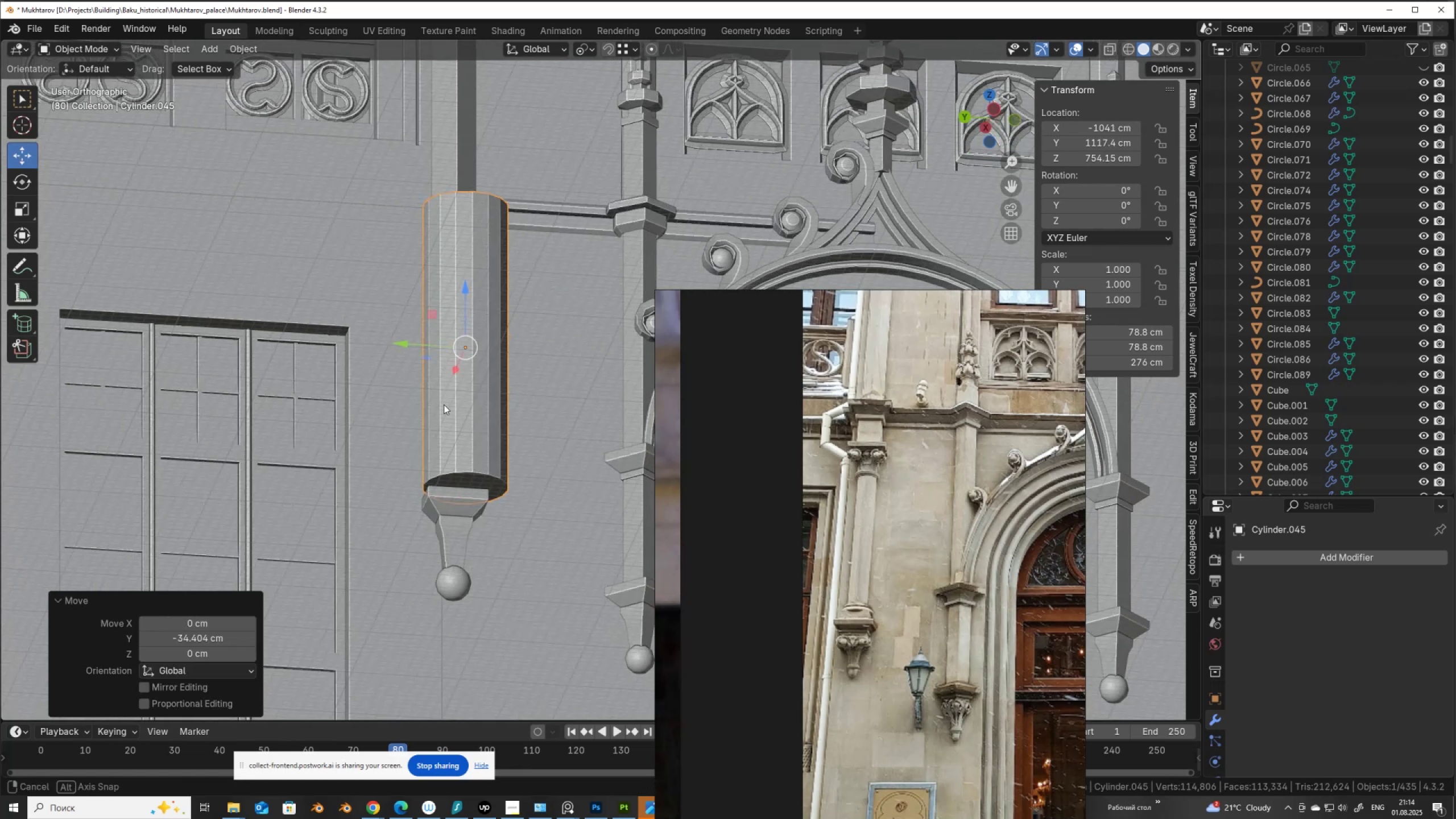 
hold_key(key=ControlLeft, duration=1.1)
 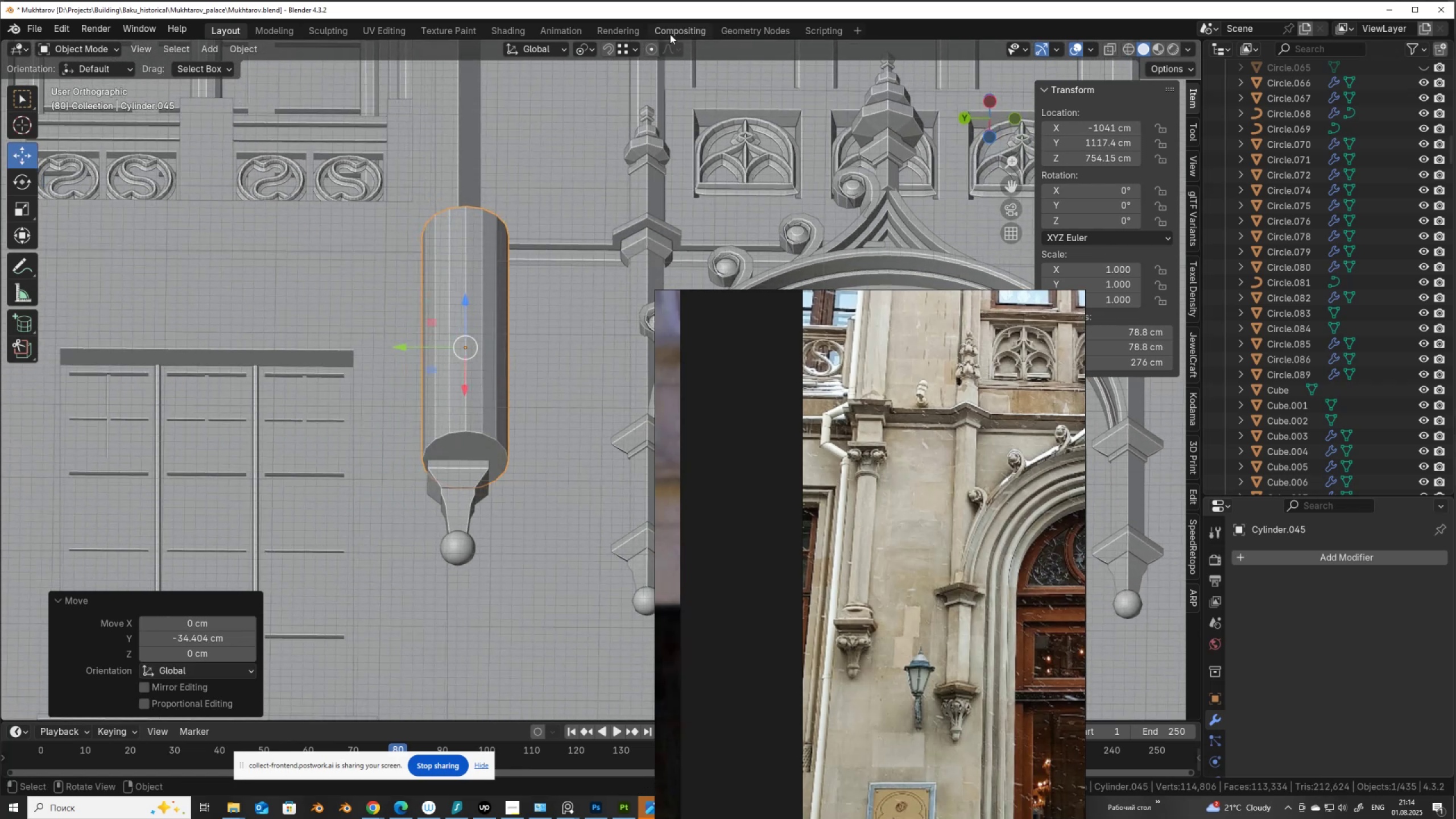 
left_click([636, 51])
 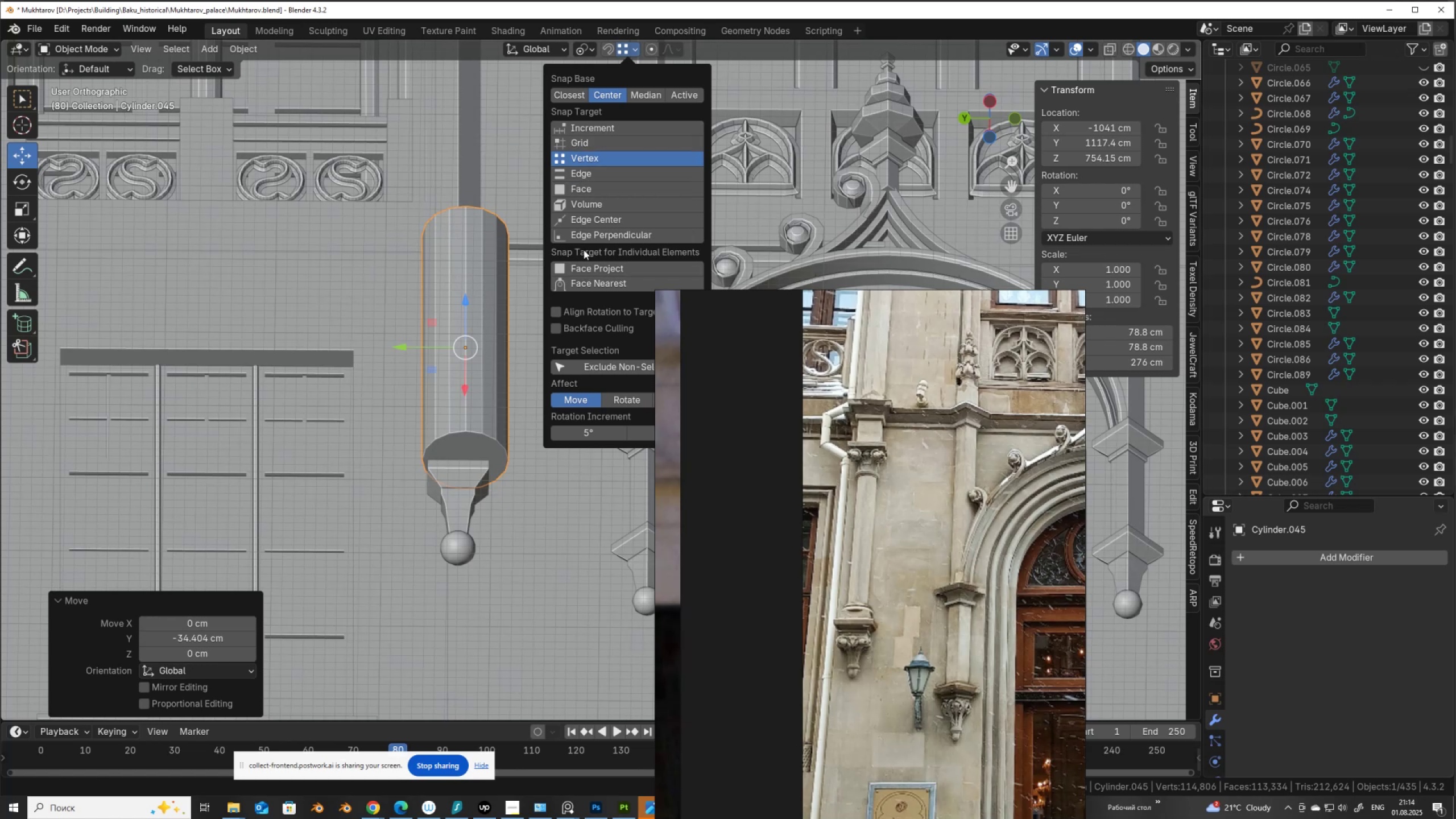 
left_click([584, 219])
 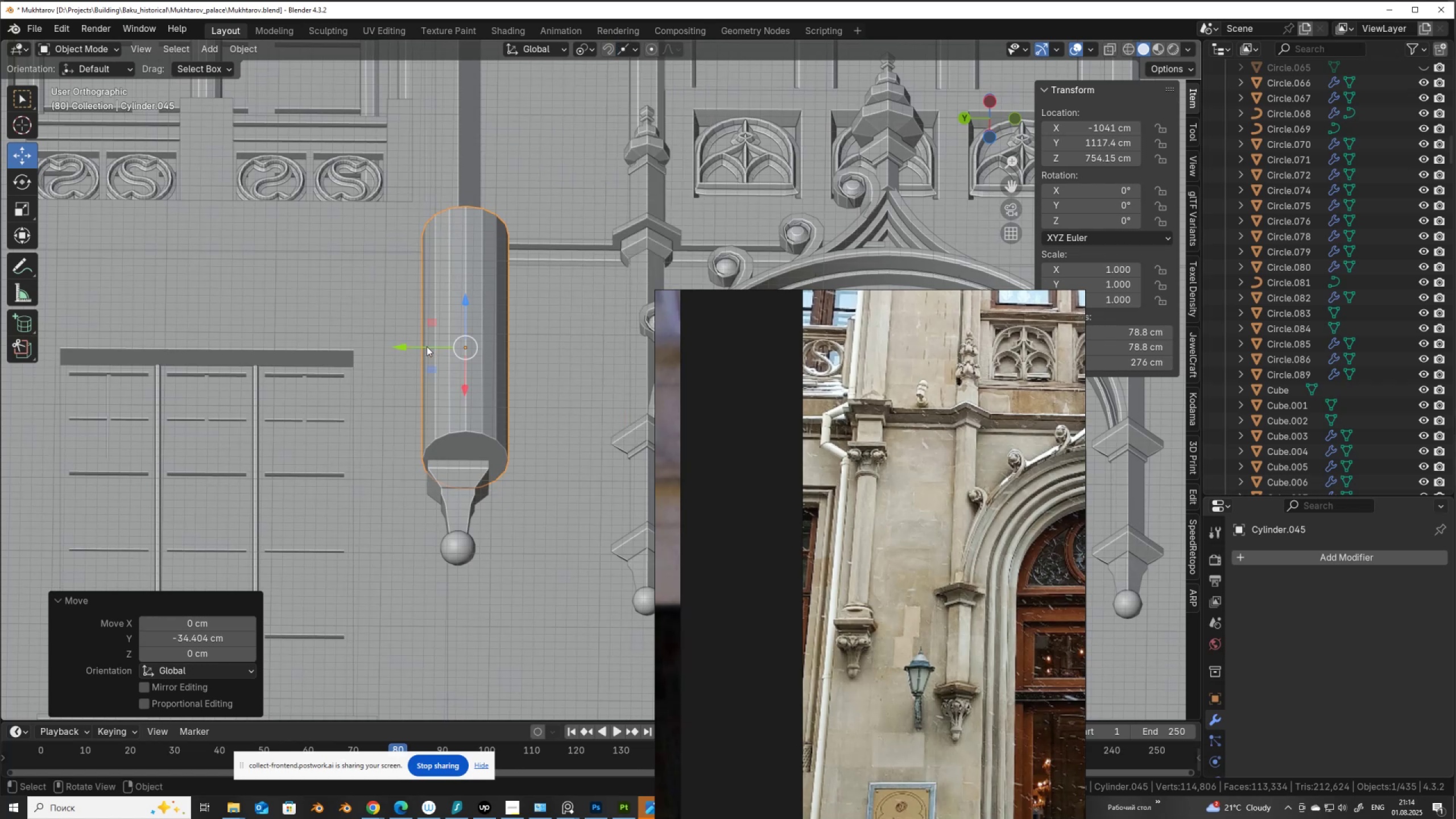 
left_click_drag(start_coordinate=[428, 346], to_coordinate=[461, 466])
 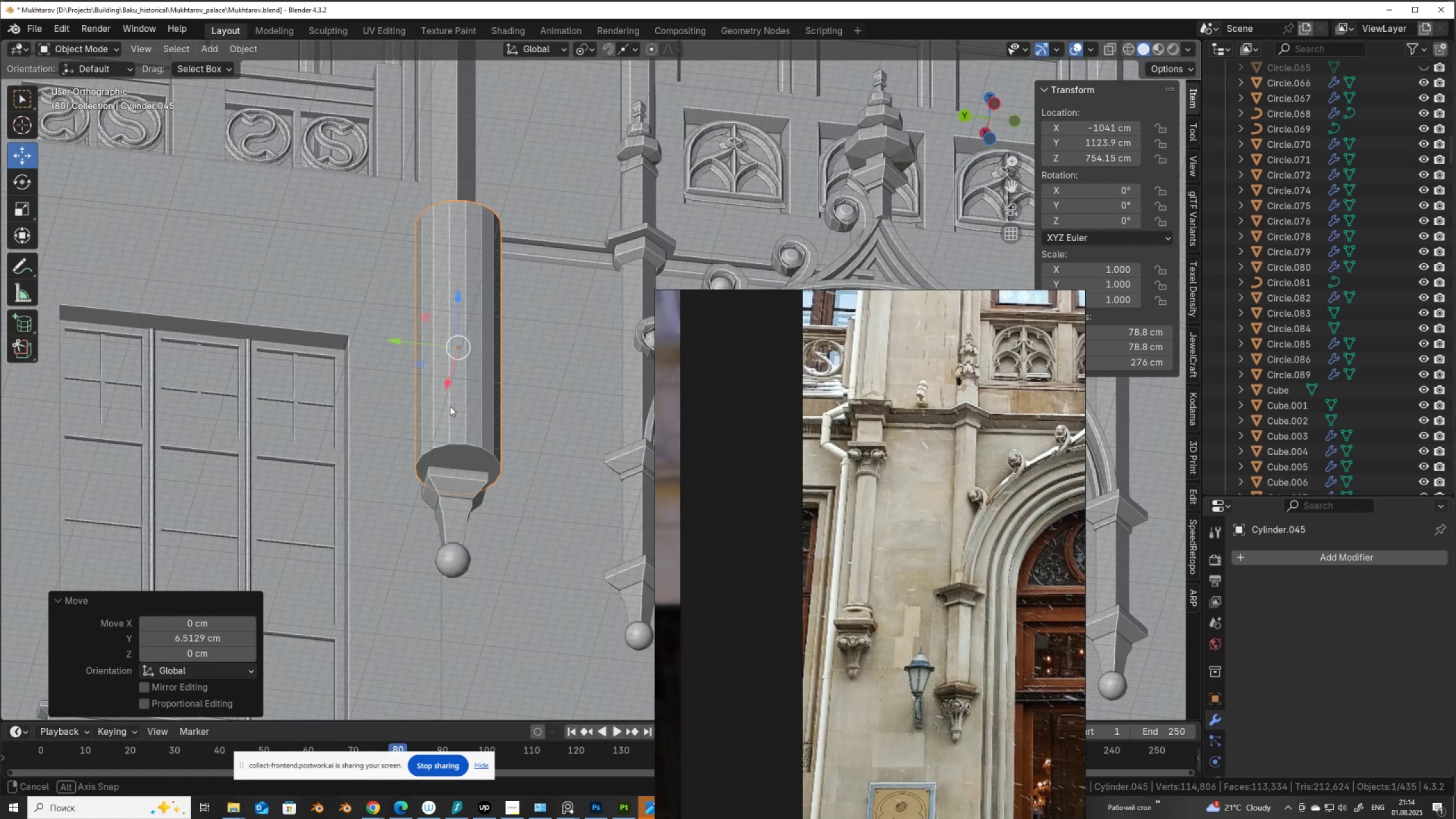 
hold_key(key=ControlLeft, duration=0.98)
 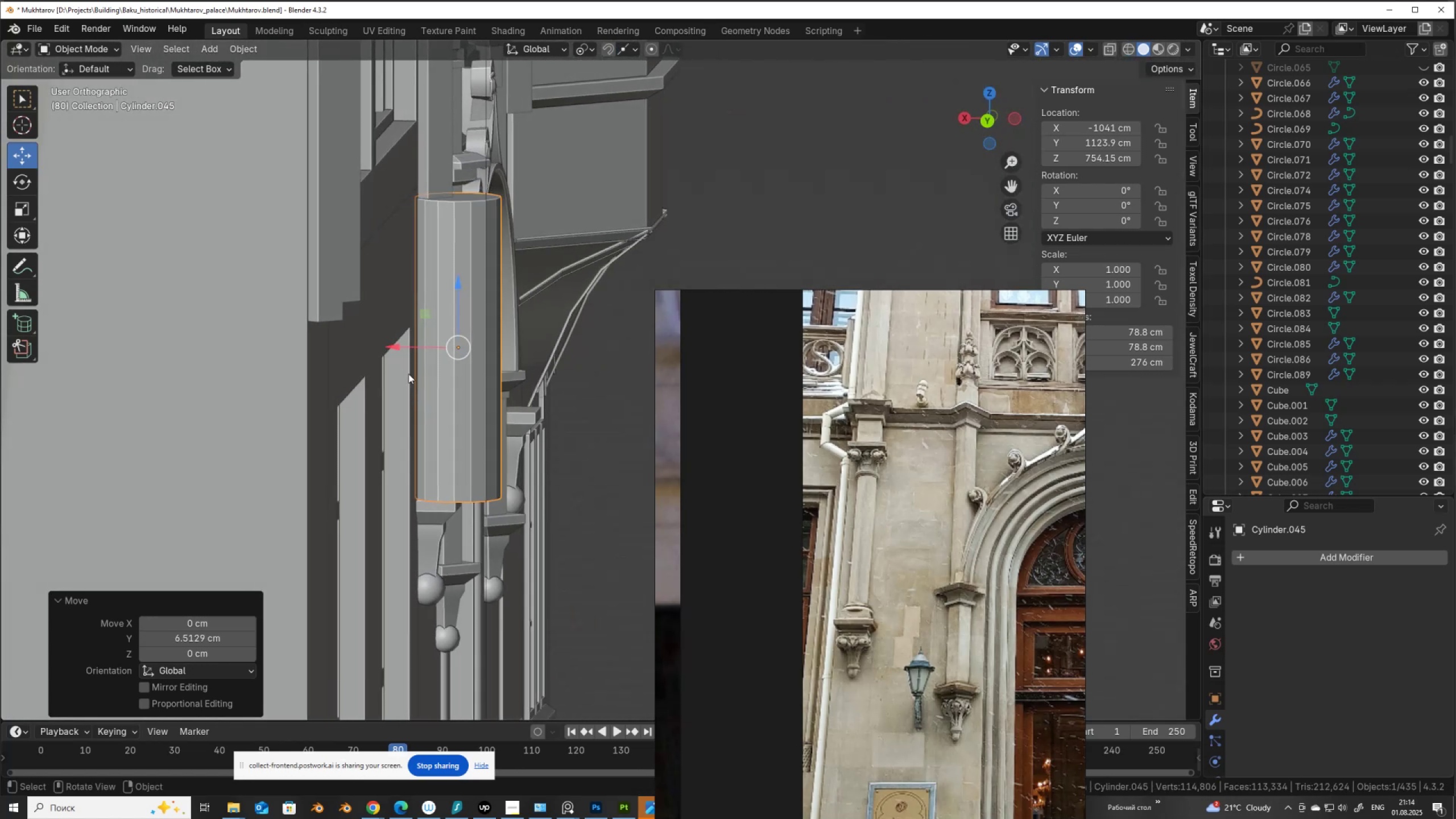 
left_click_drag(start_coordinate=[423, 344], to_coordinate=[431, 500])
 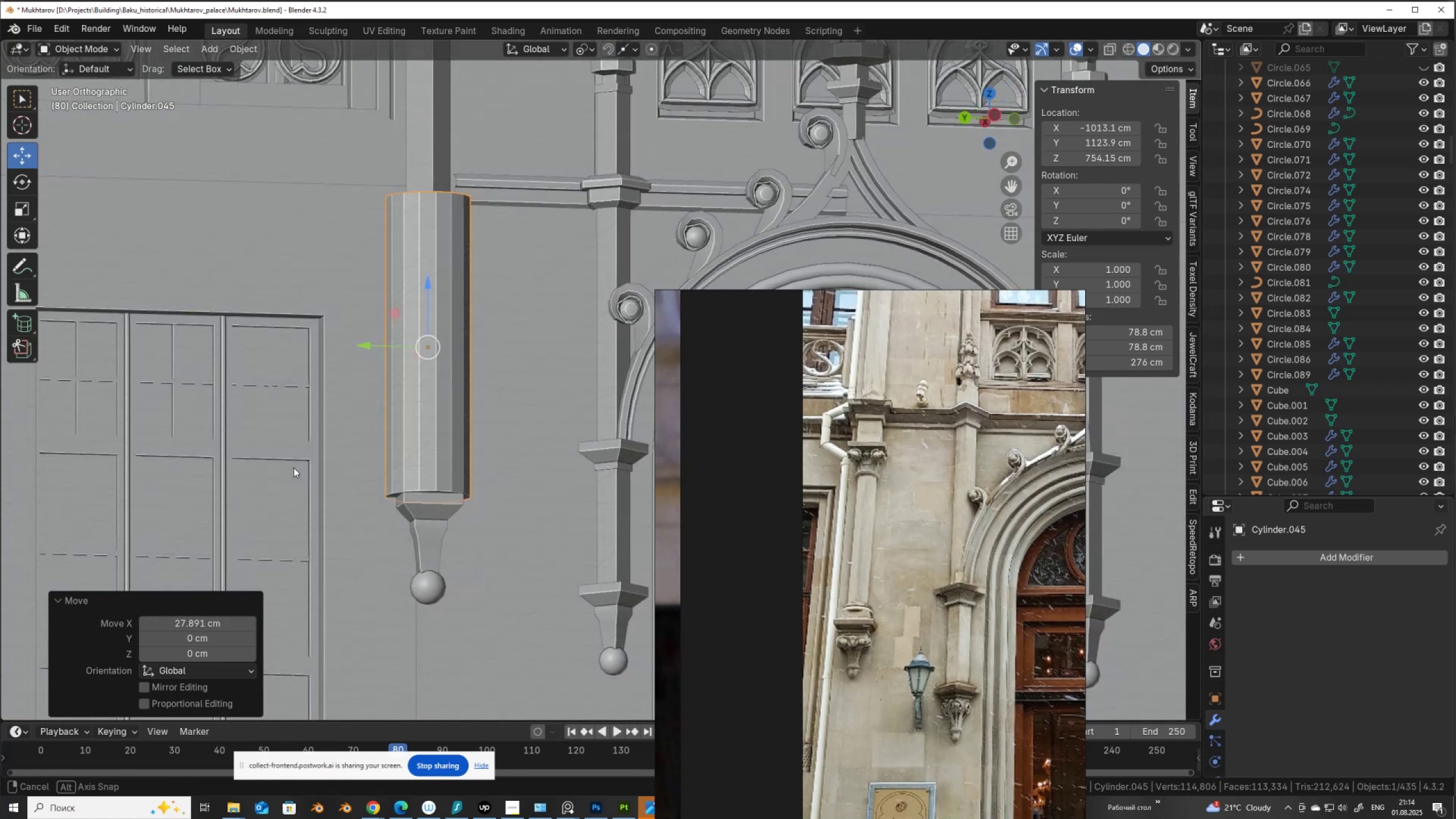 
hold_key(key=ControlLeft, duration=0.83)
 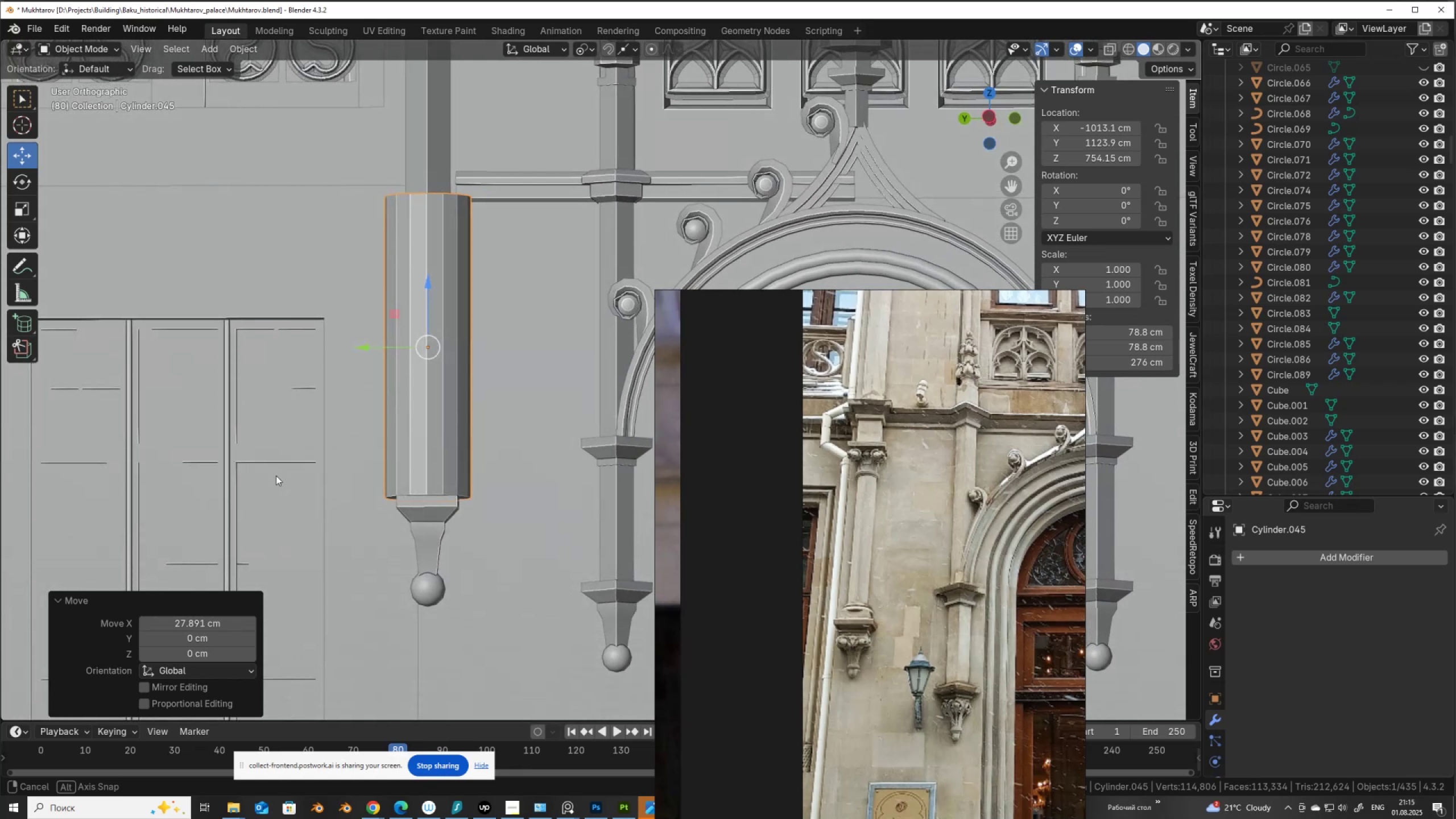 
wait(10.22)
 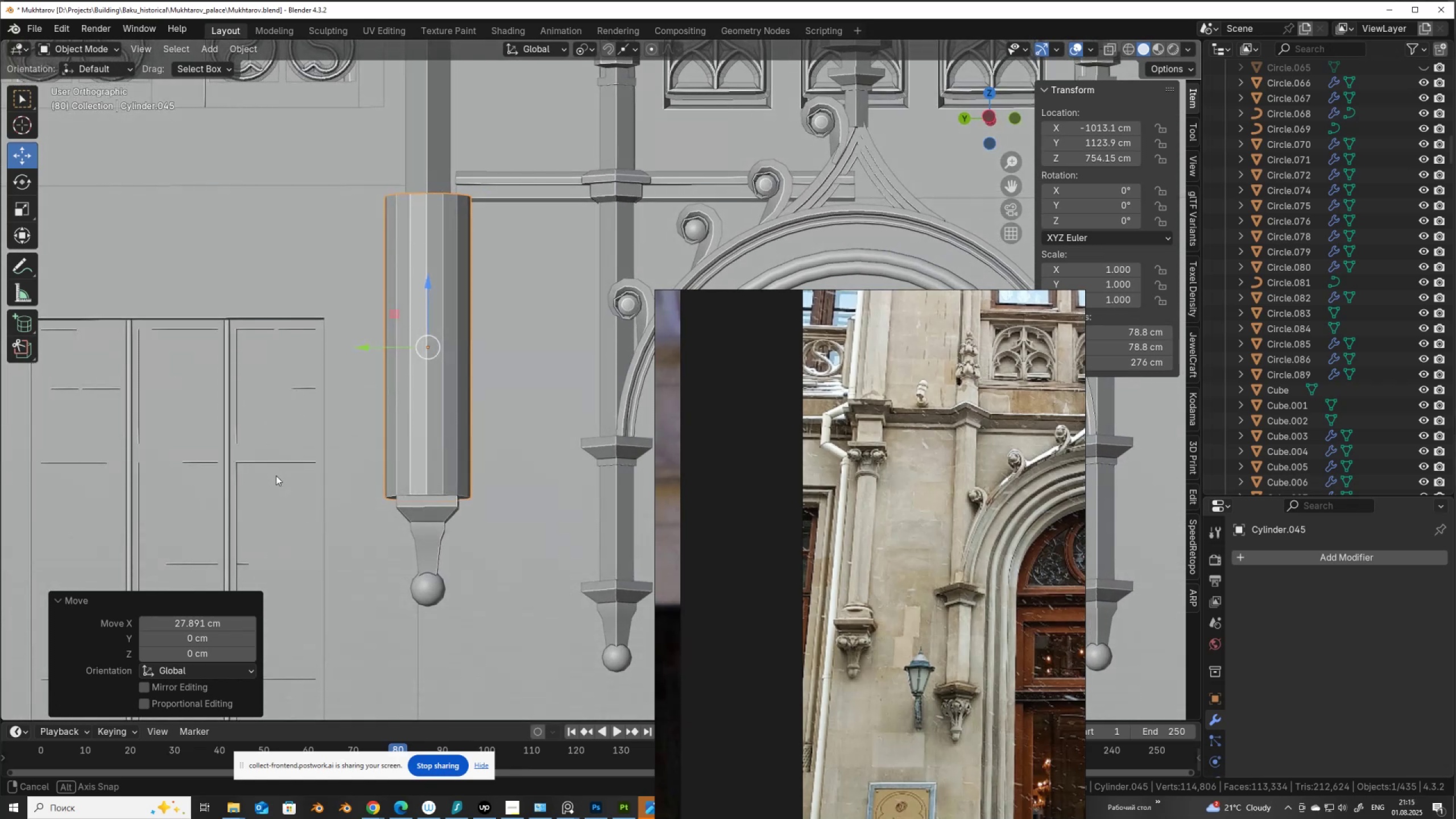 
key(Tab)
type(asZ)
 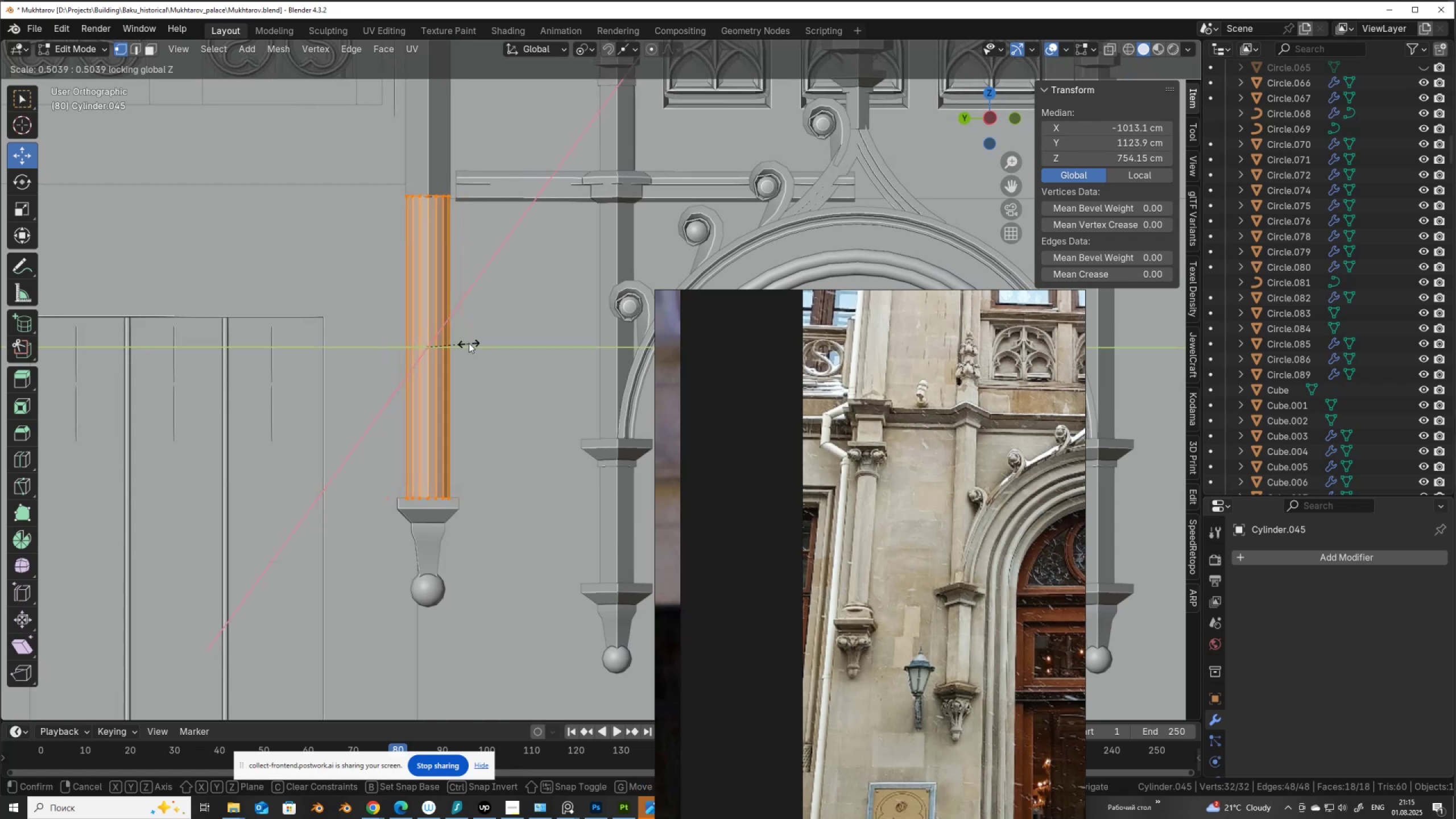 
wait(5.52)
 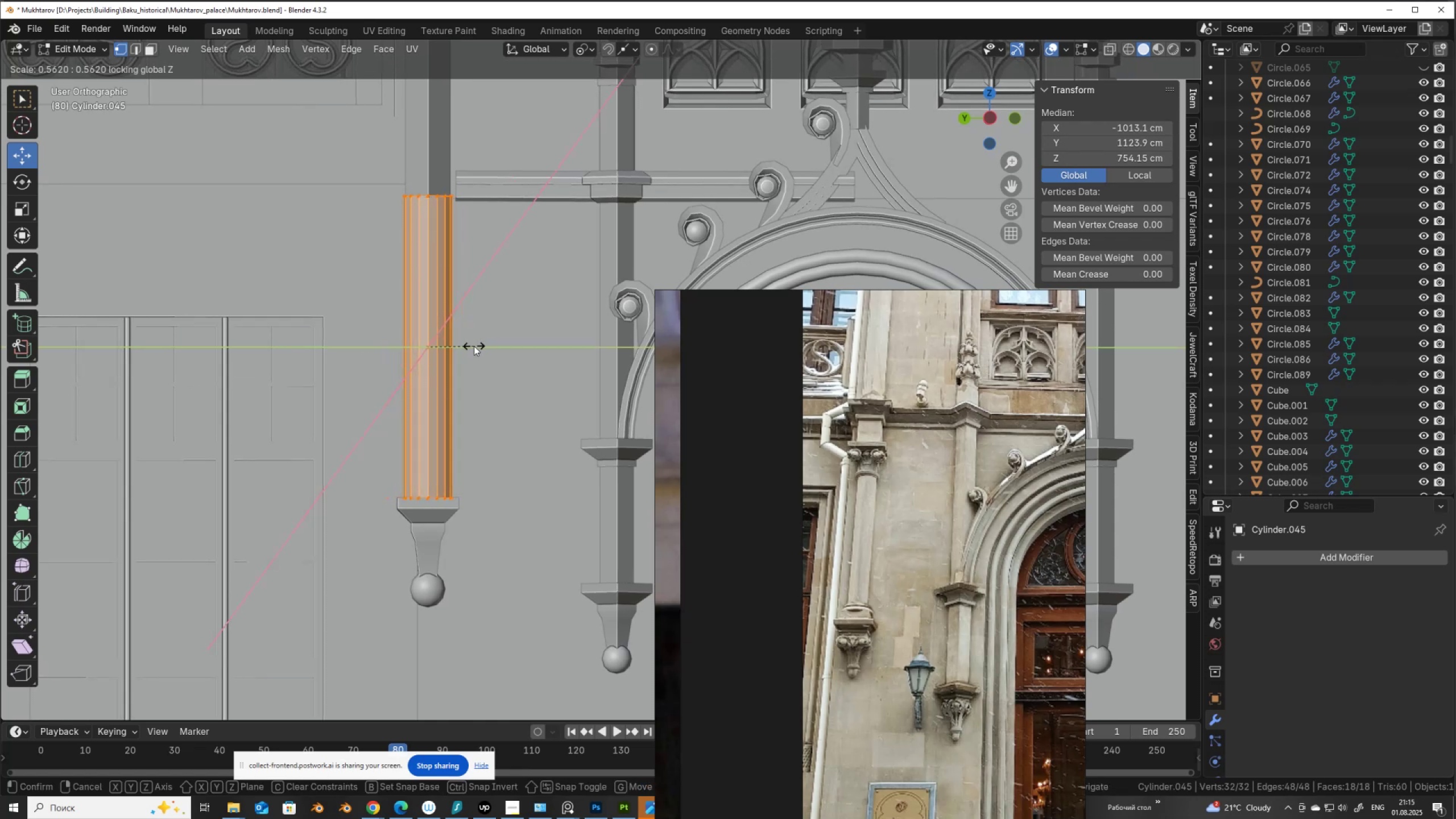 
left_click([474, 346])
 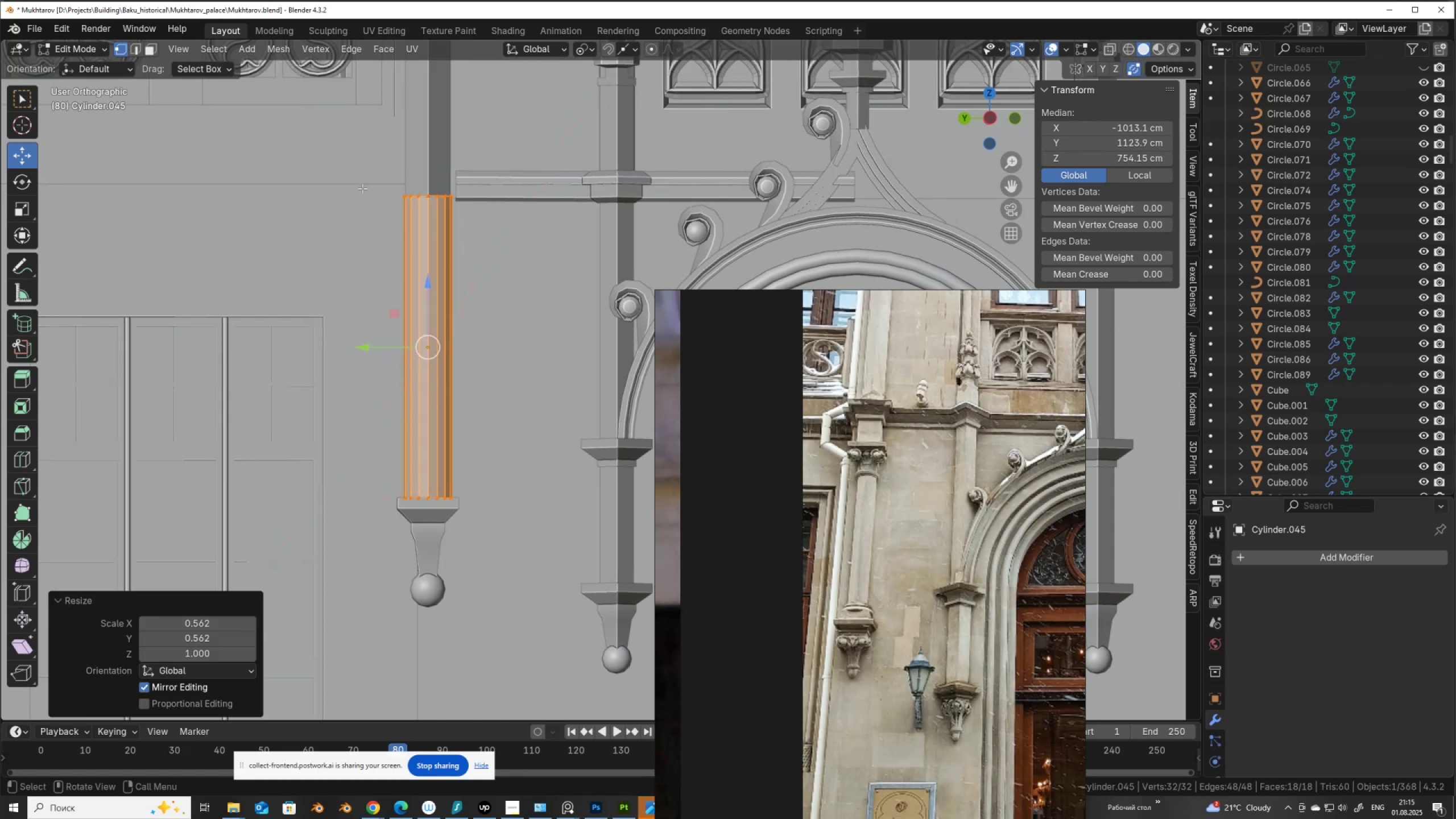 
key(Alt+AltLeft)
 